 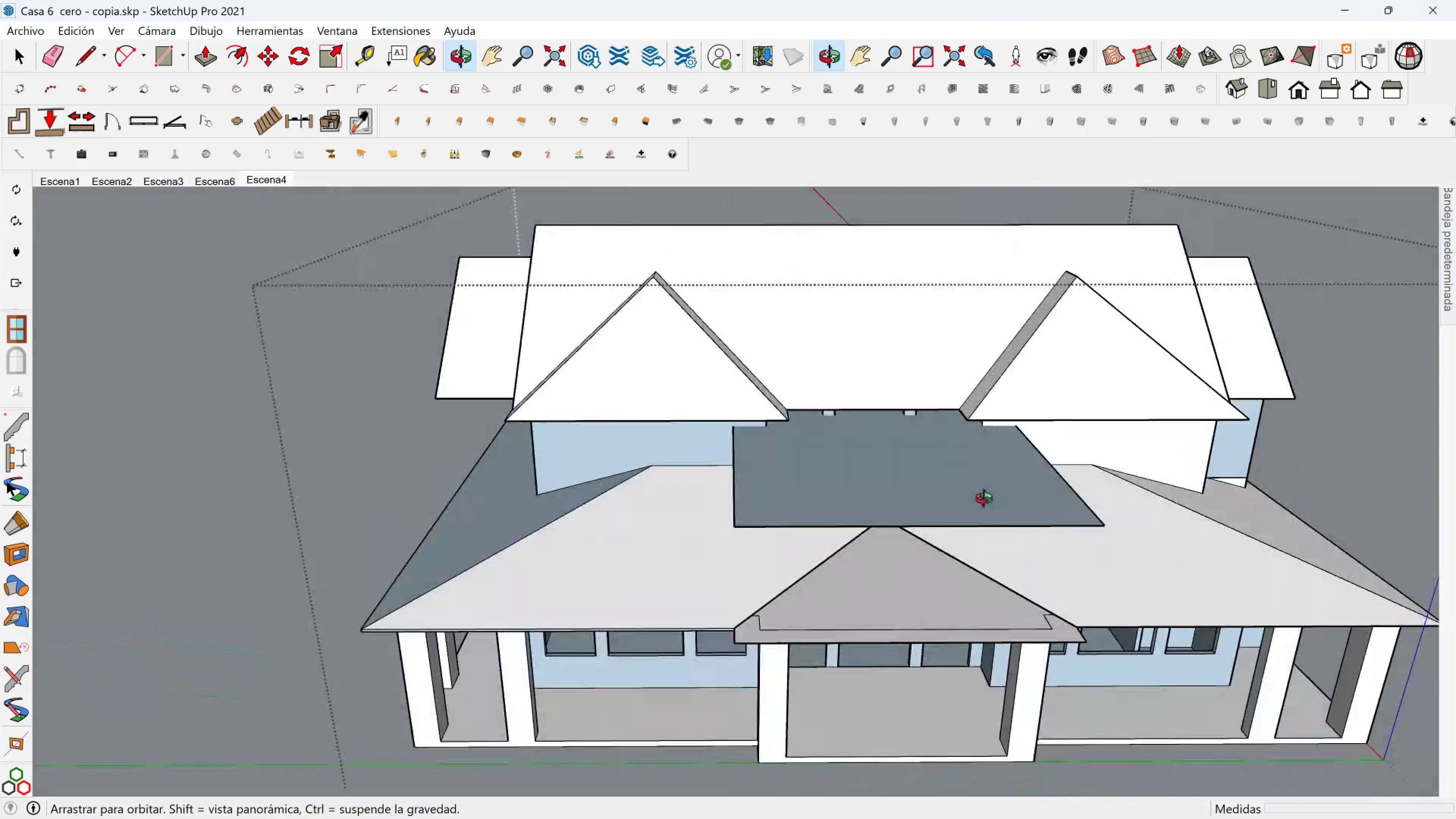 
key(Shift+ShiftLeft)
 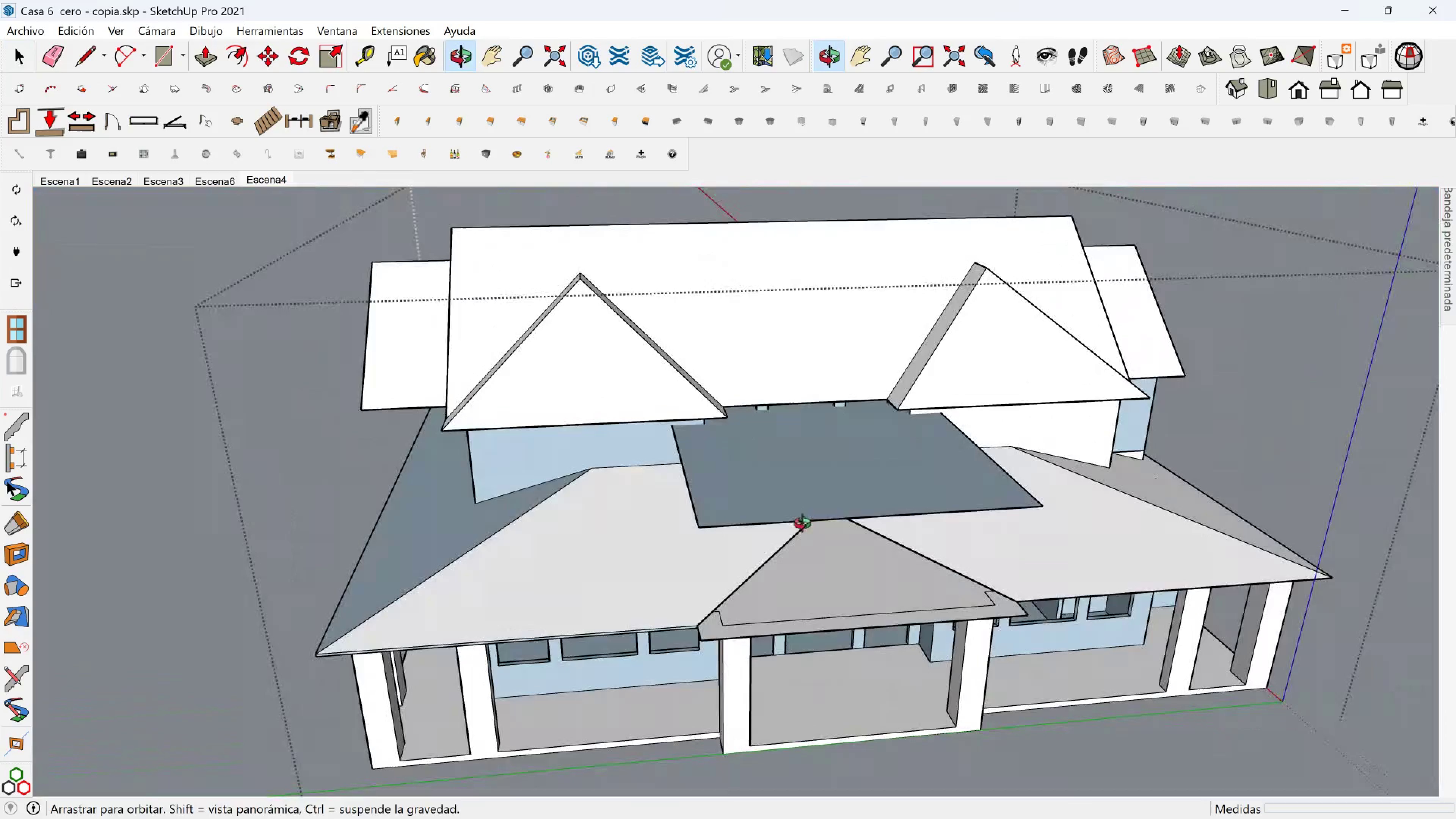 
left_click([816, 507])
 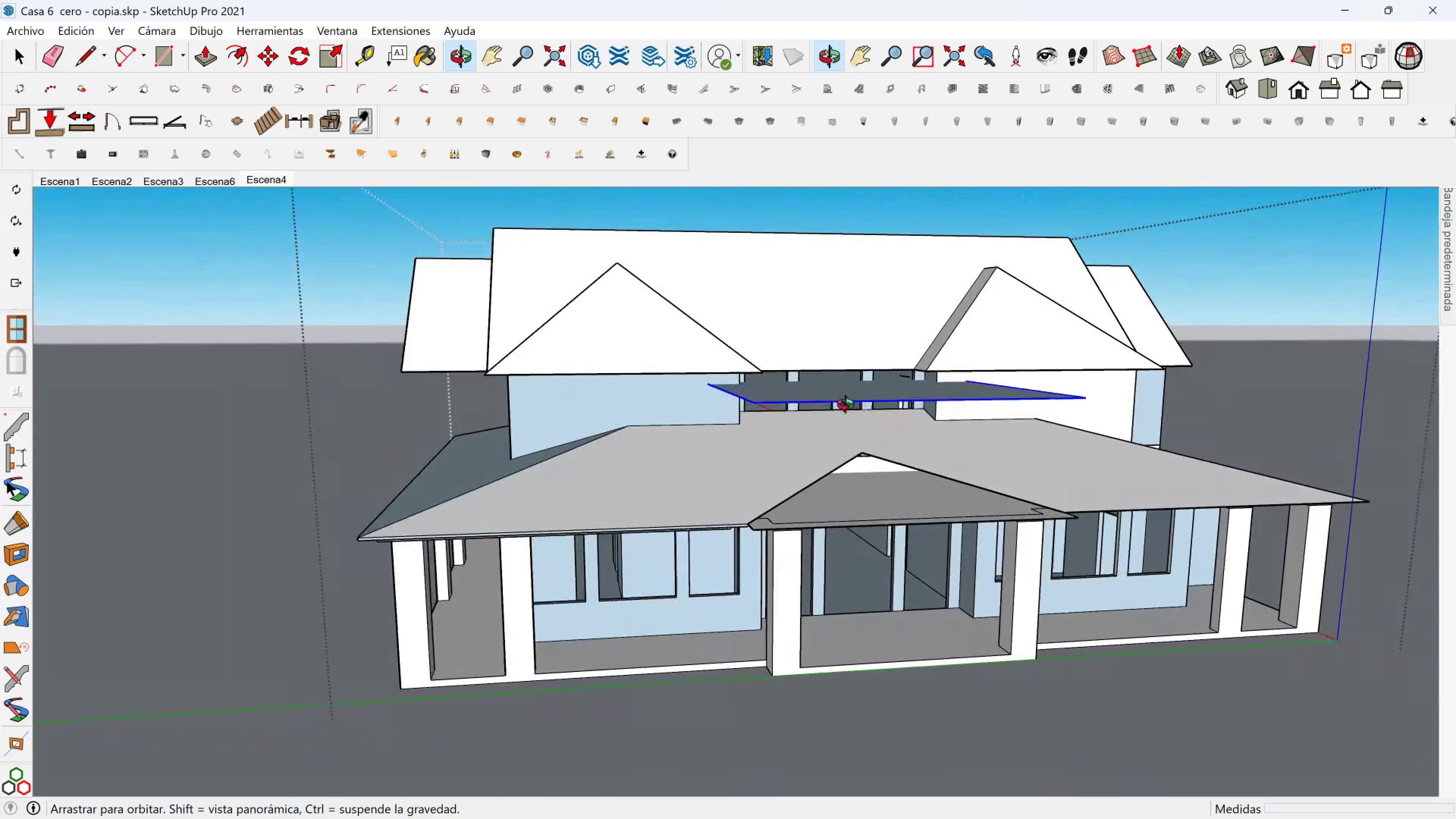 
wait(9.4)
 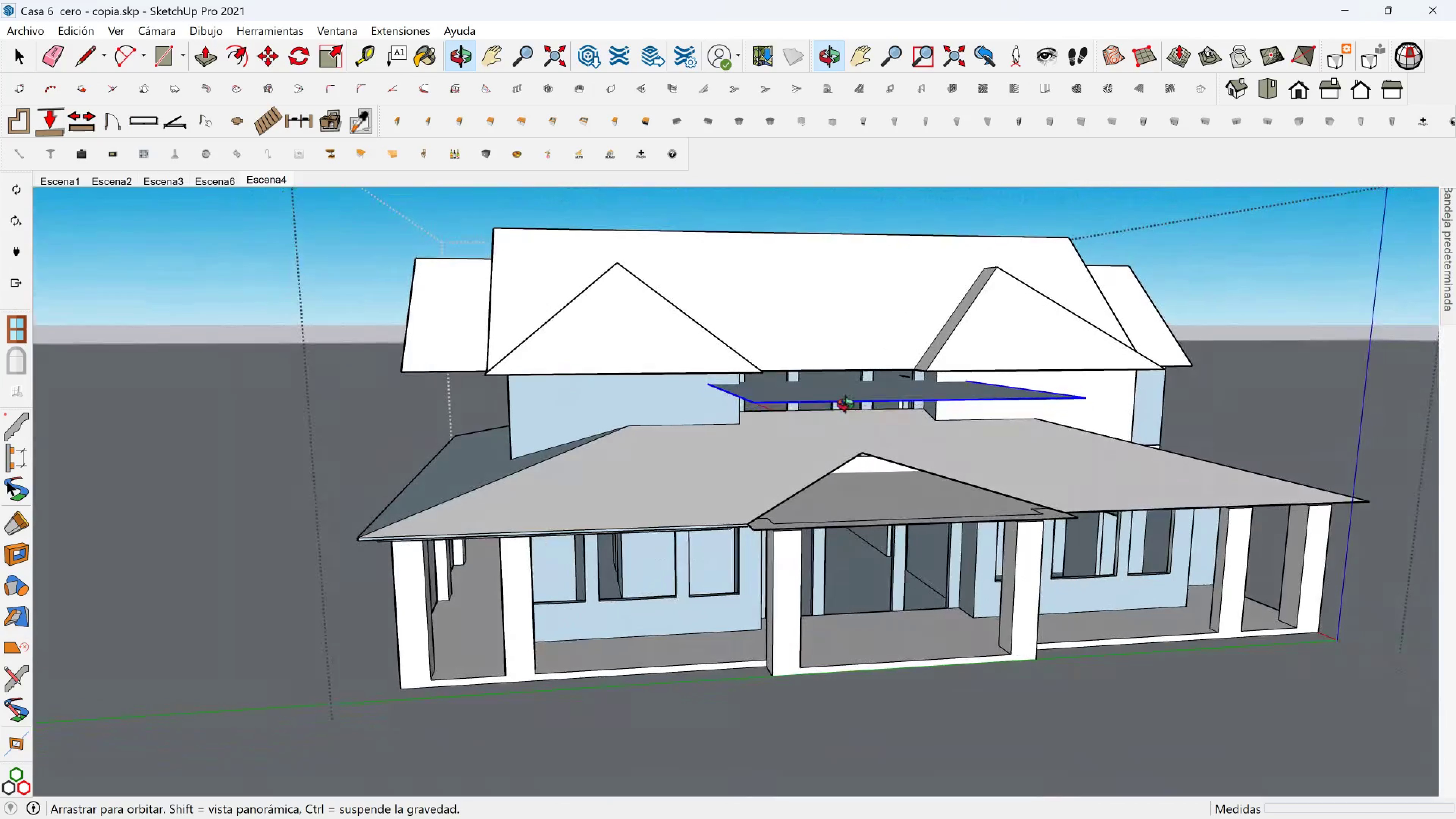 
double_click([881, 438])
 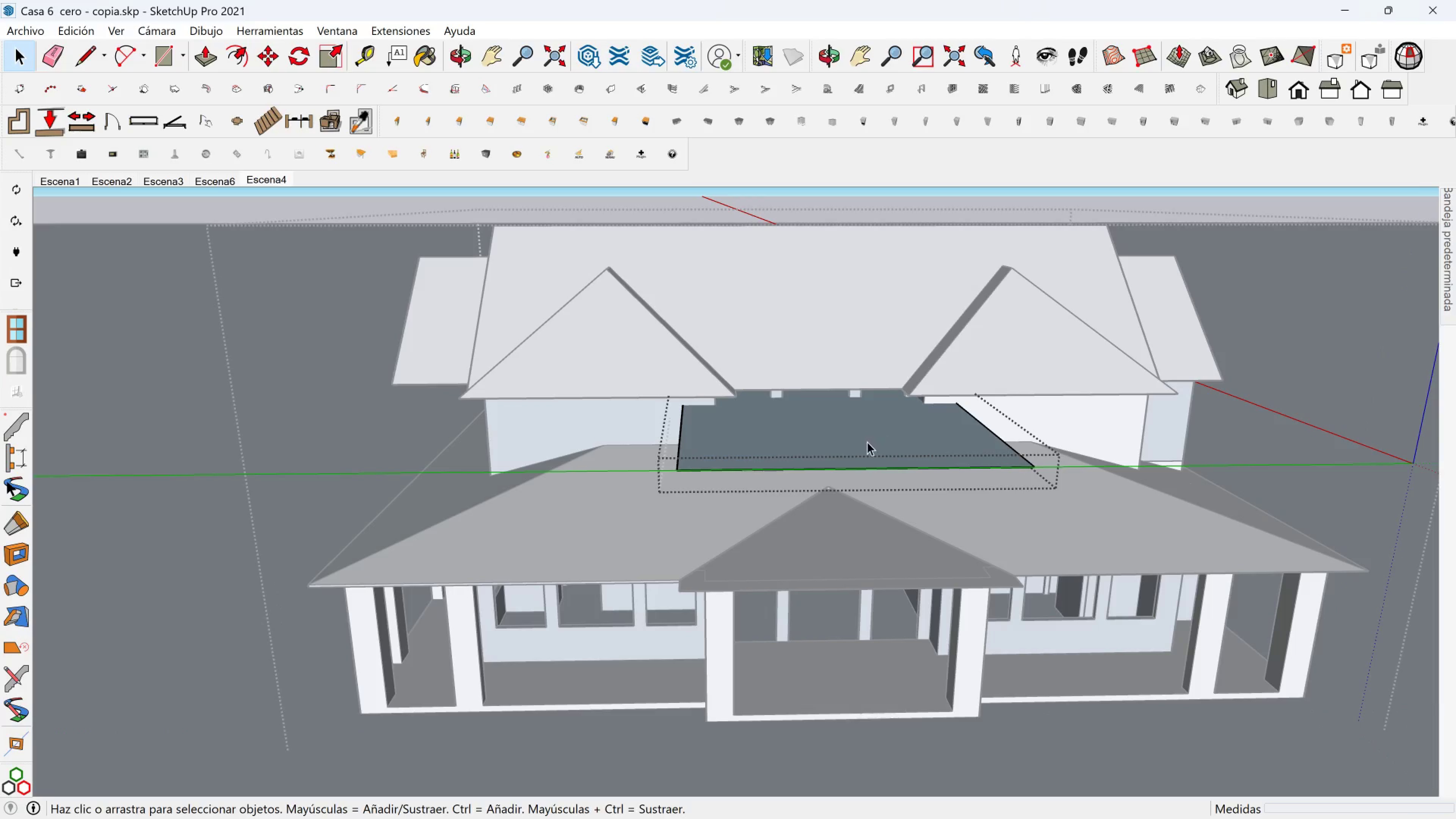 
triple_click([867, 442])
 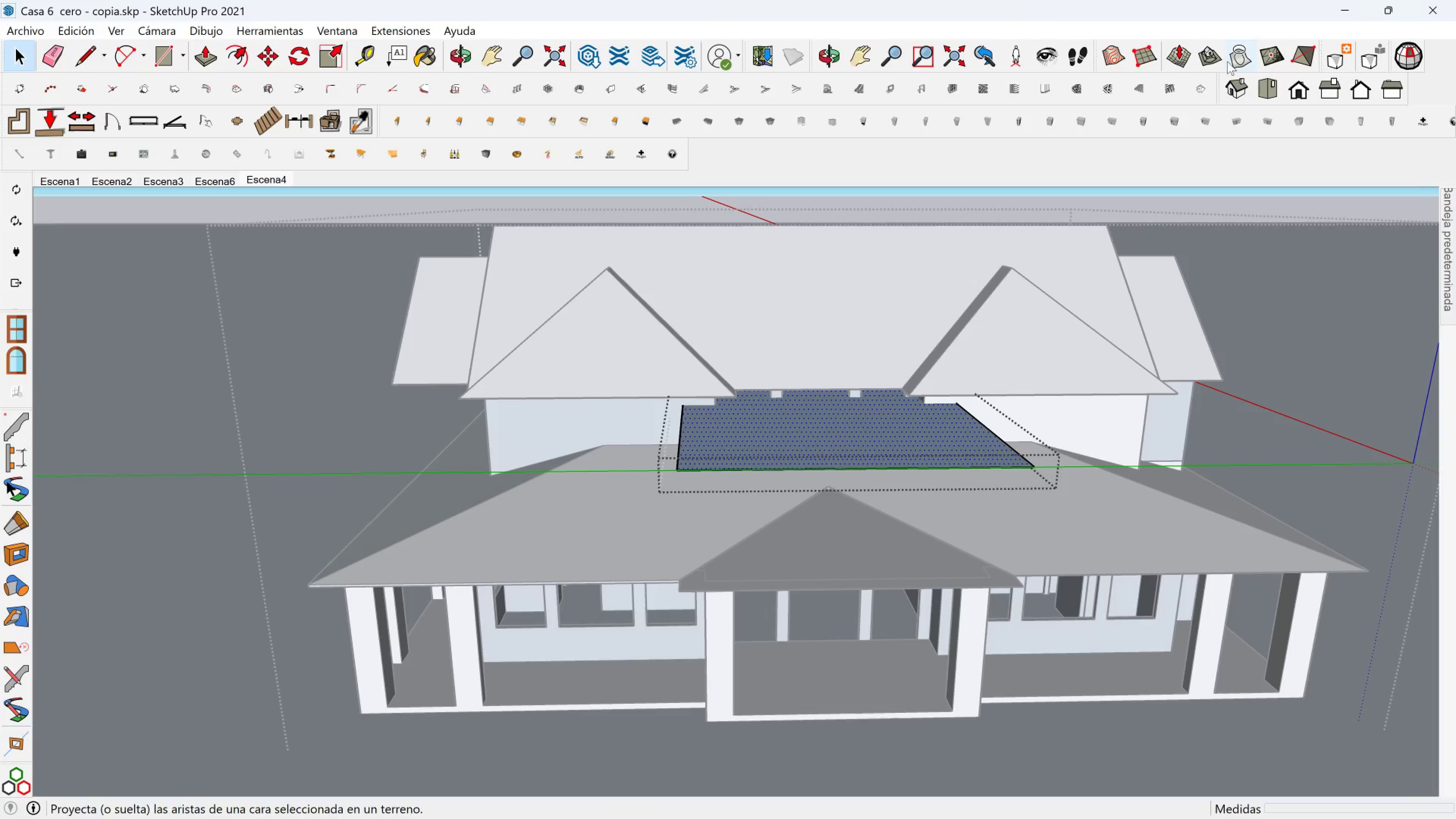 
left_click([1198, 81])
 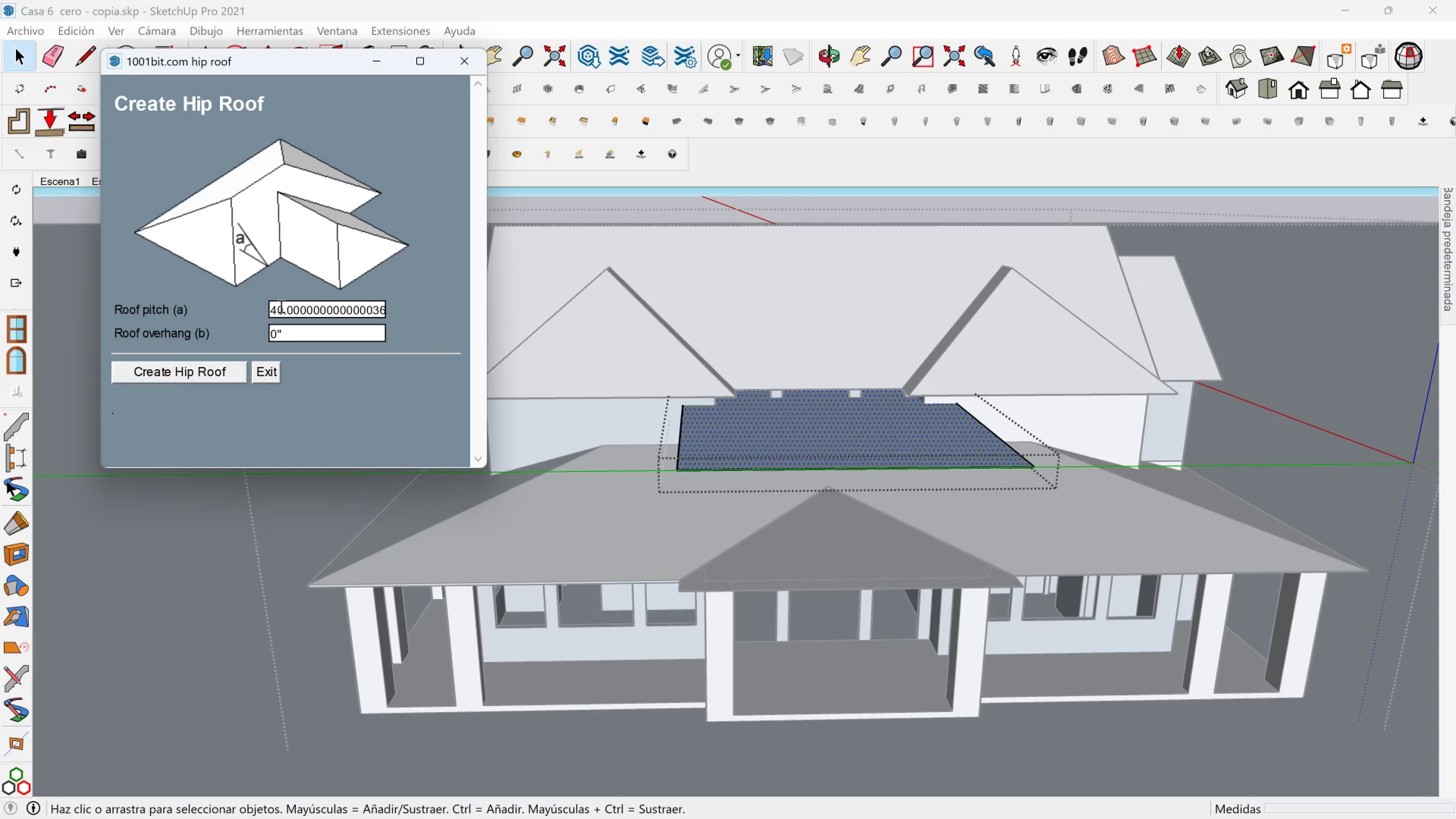 
double_click([281, 314])
 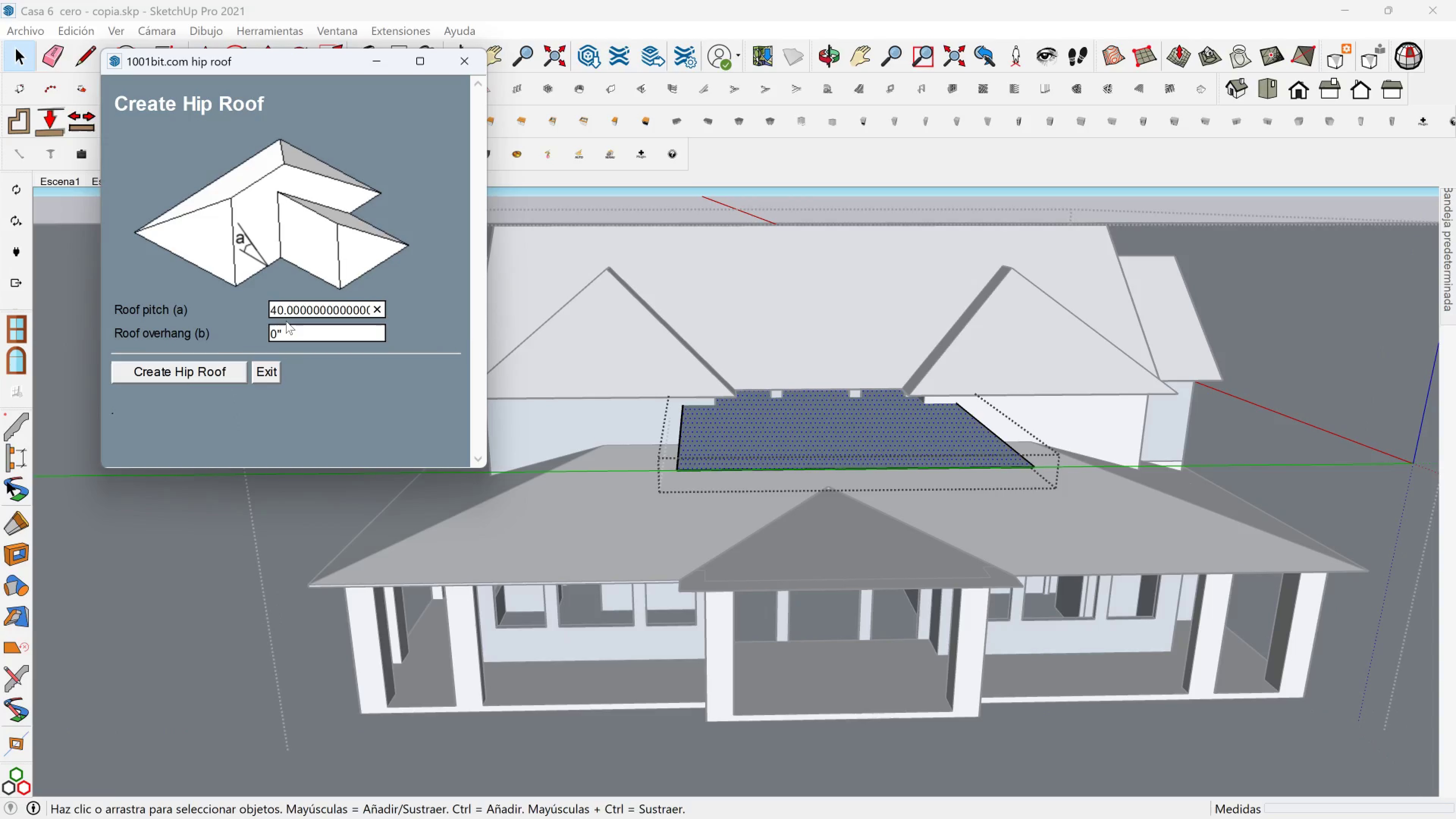 
key(Backspace)
 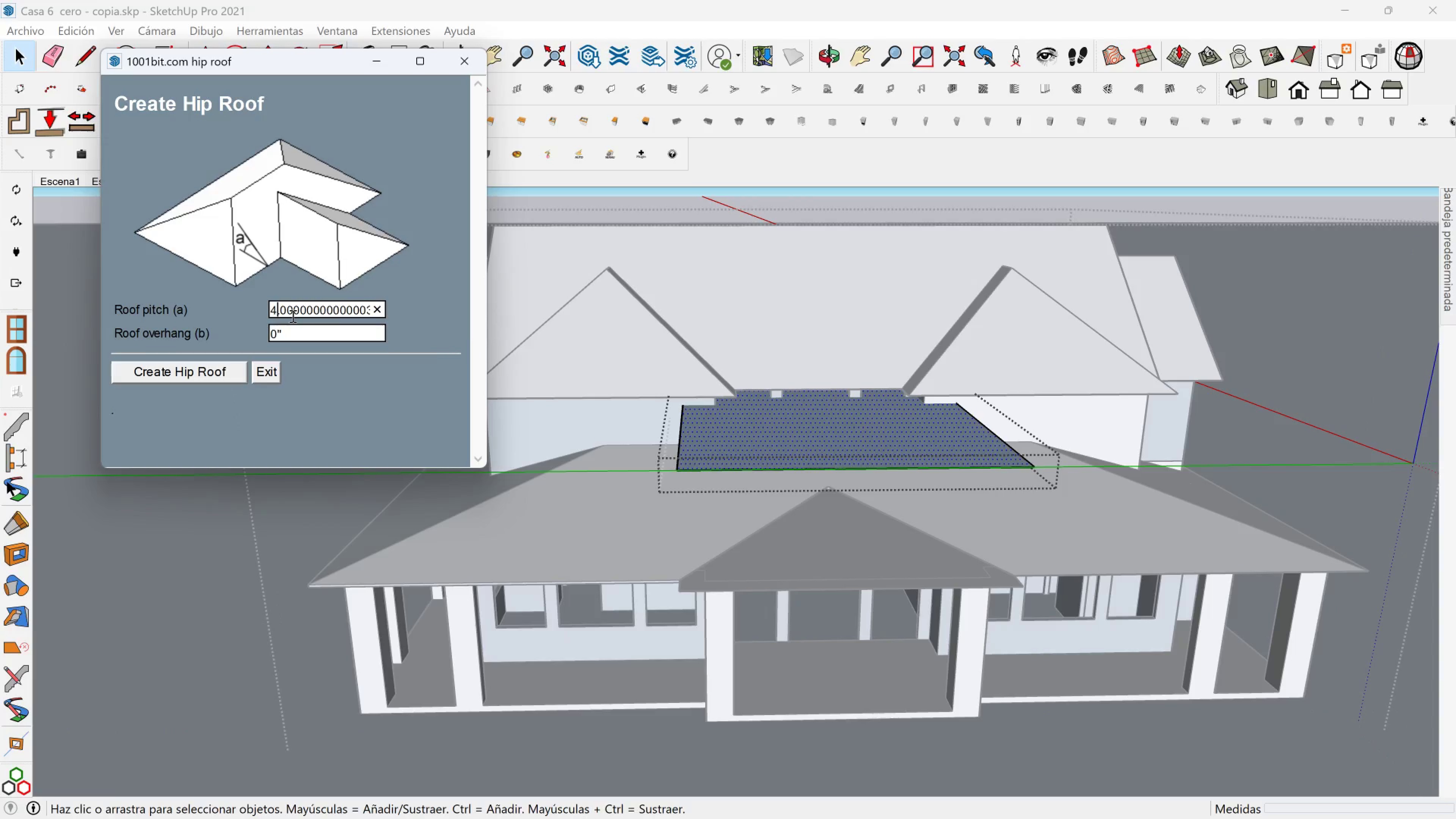 
key(5)
 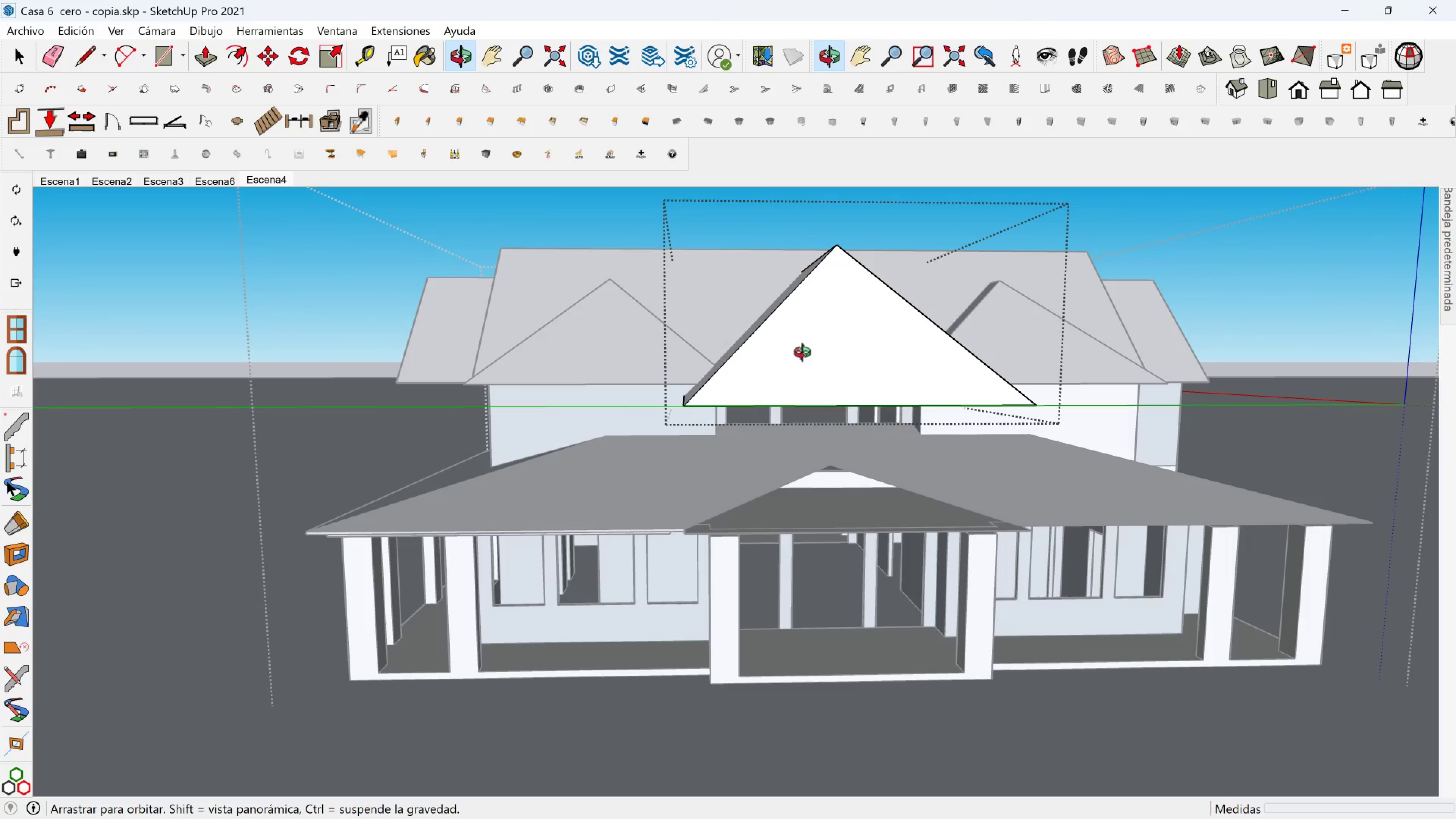 
wait(5.64)
 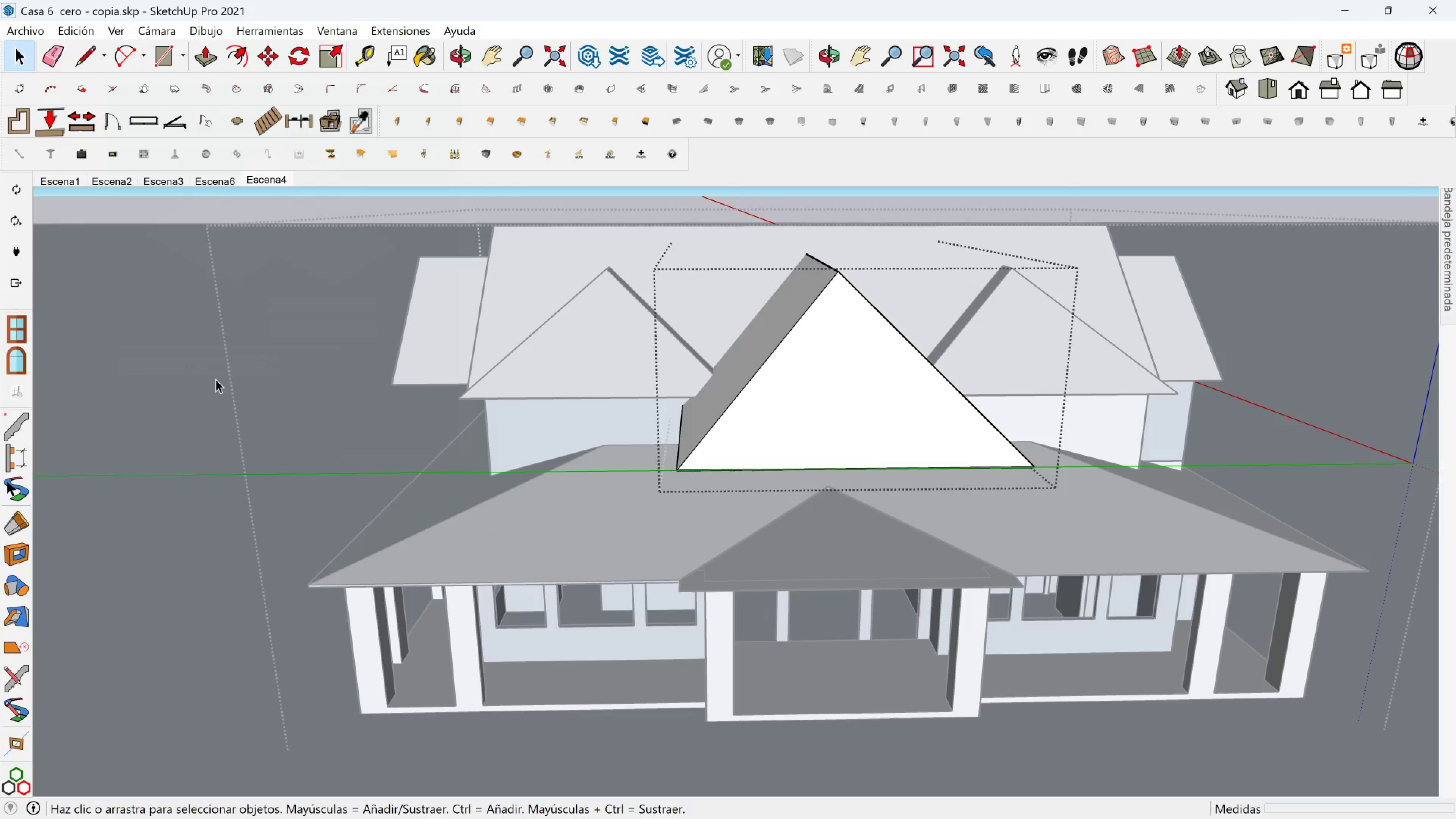 
key(Control+Z)
 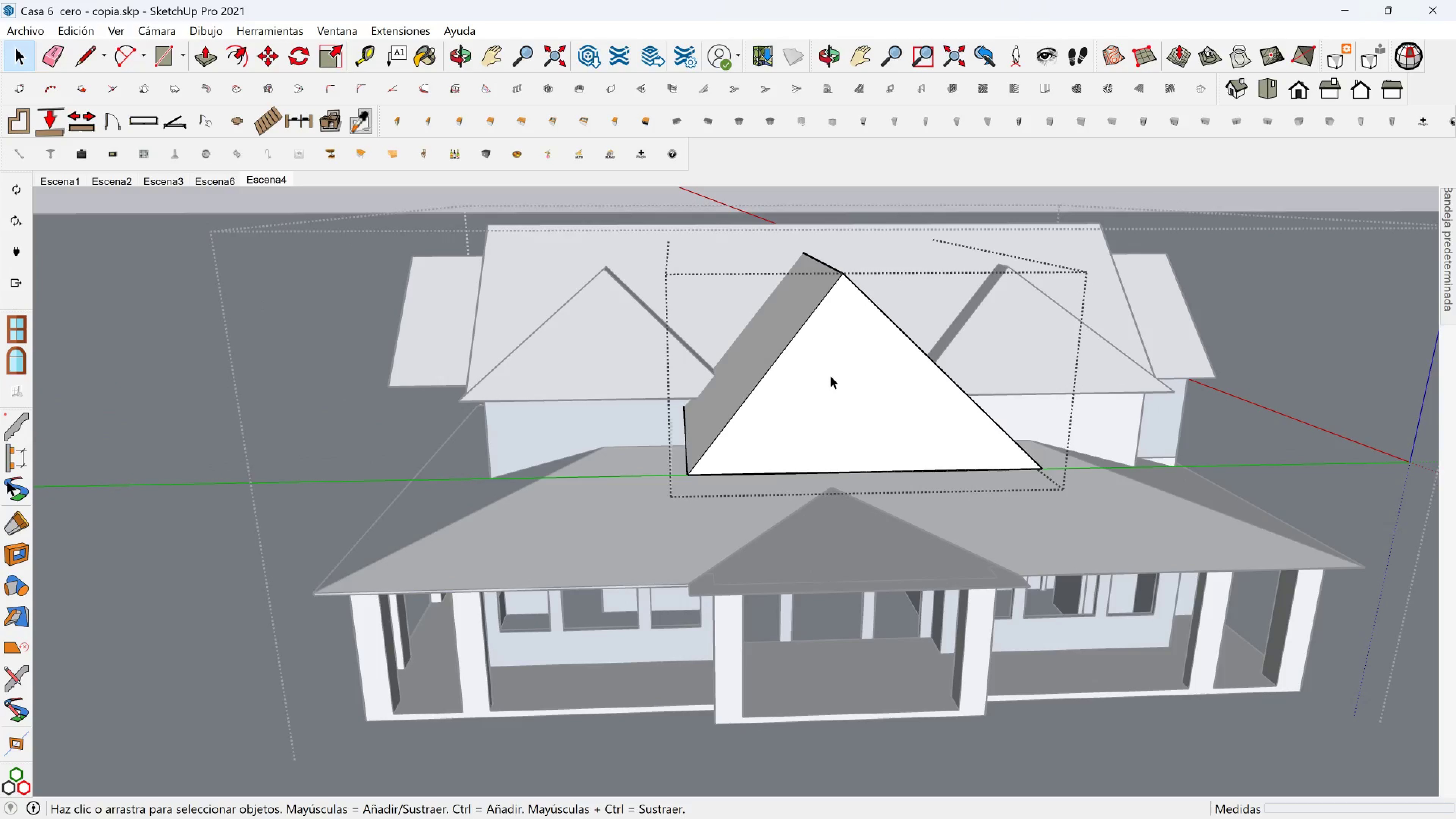 
left_click([830, 375])
 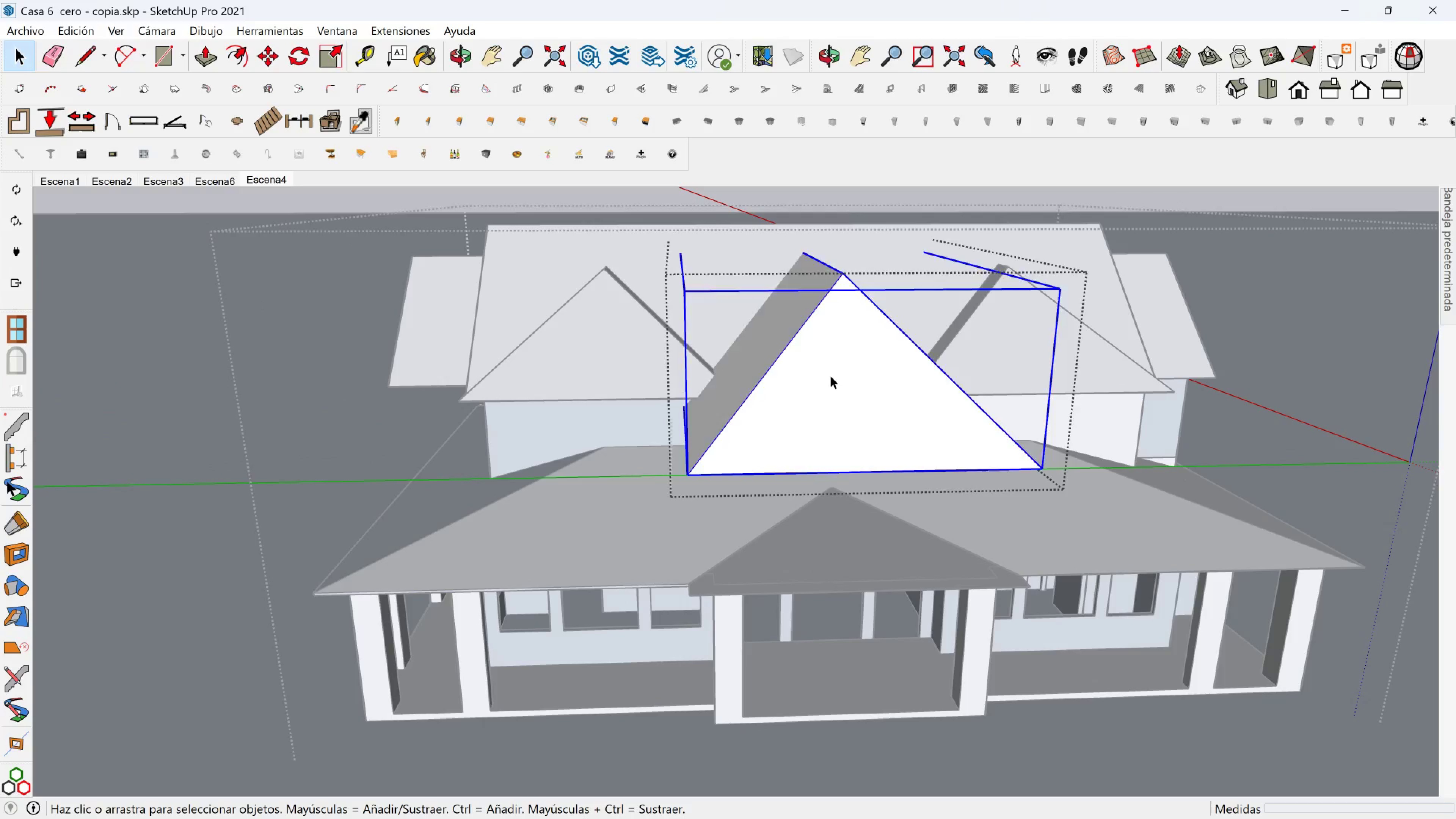 
key(Delete)
 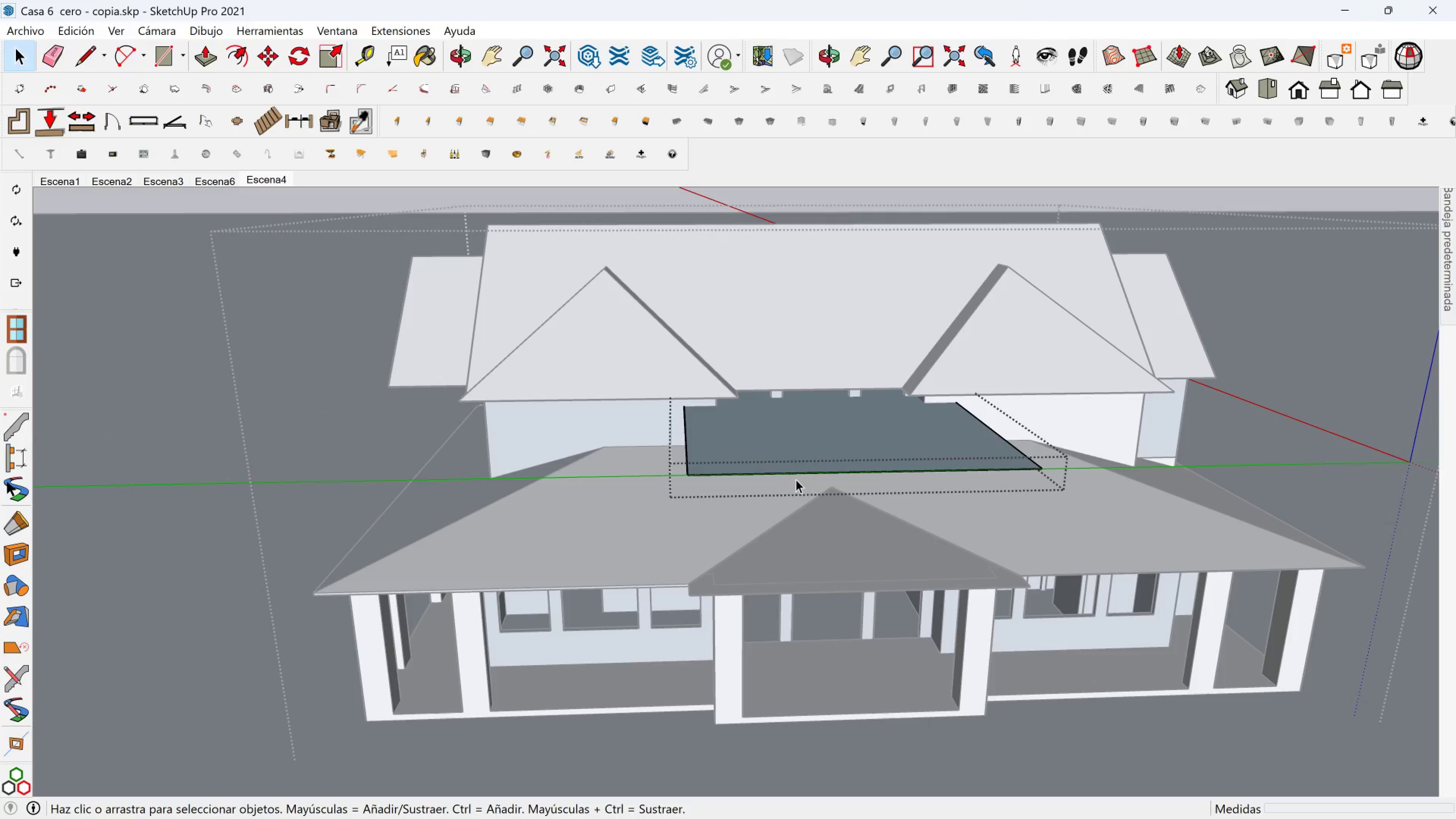 
left_click([828, 447])
 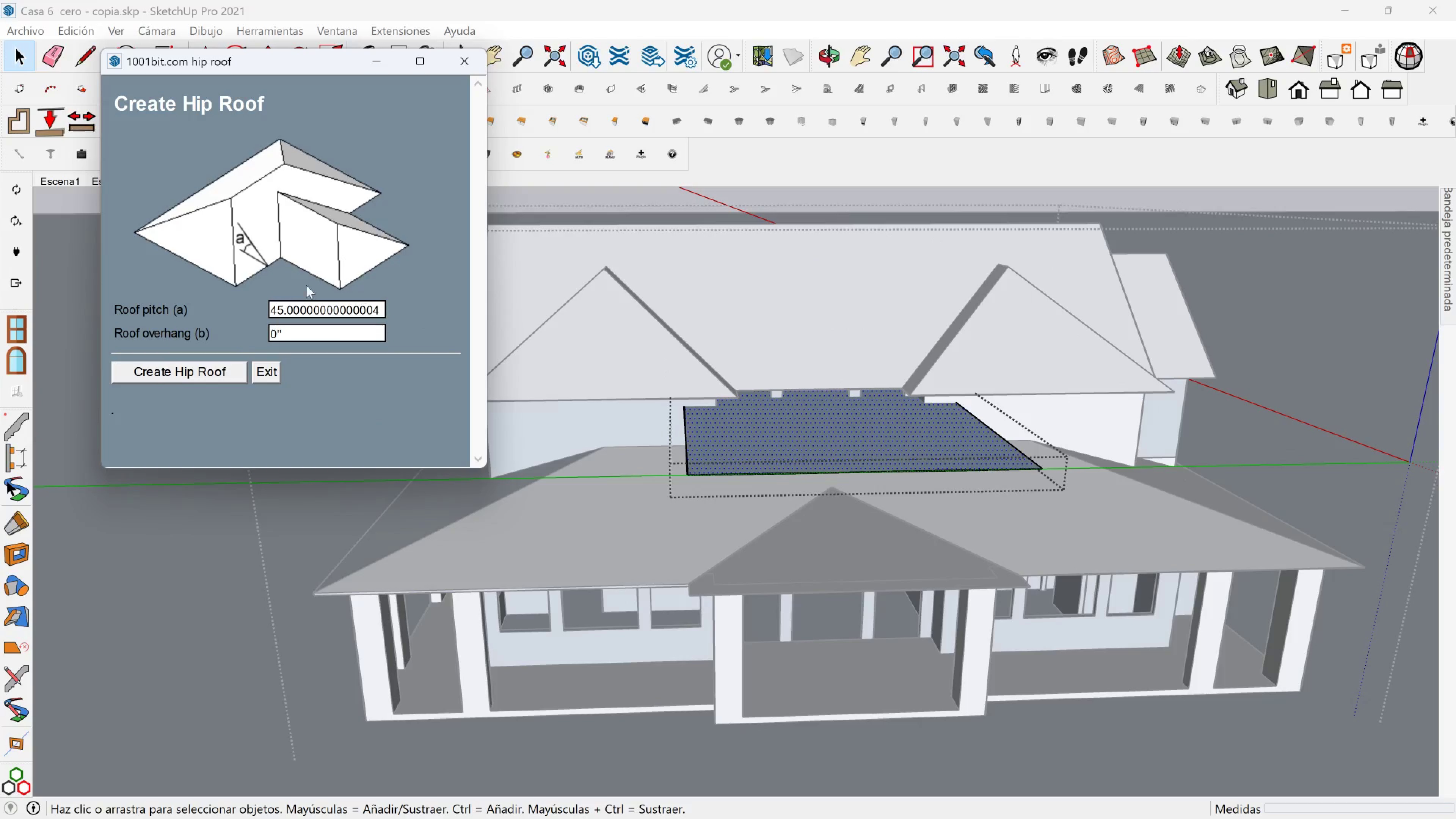 
left_click([281, 303])
 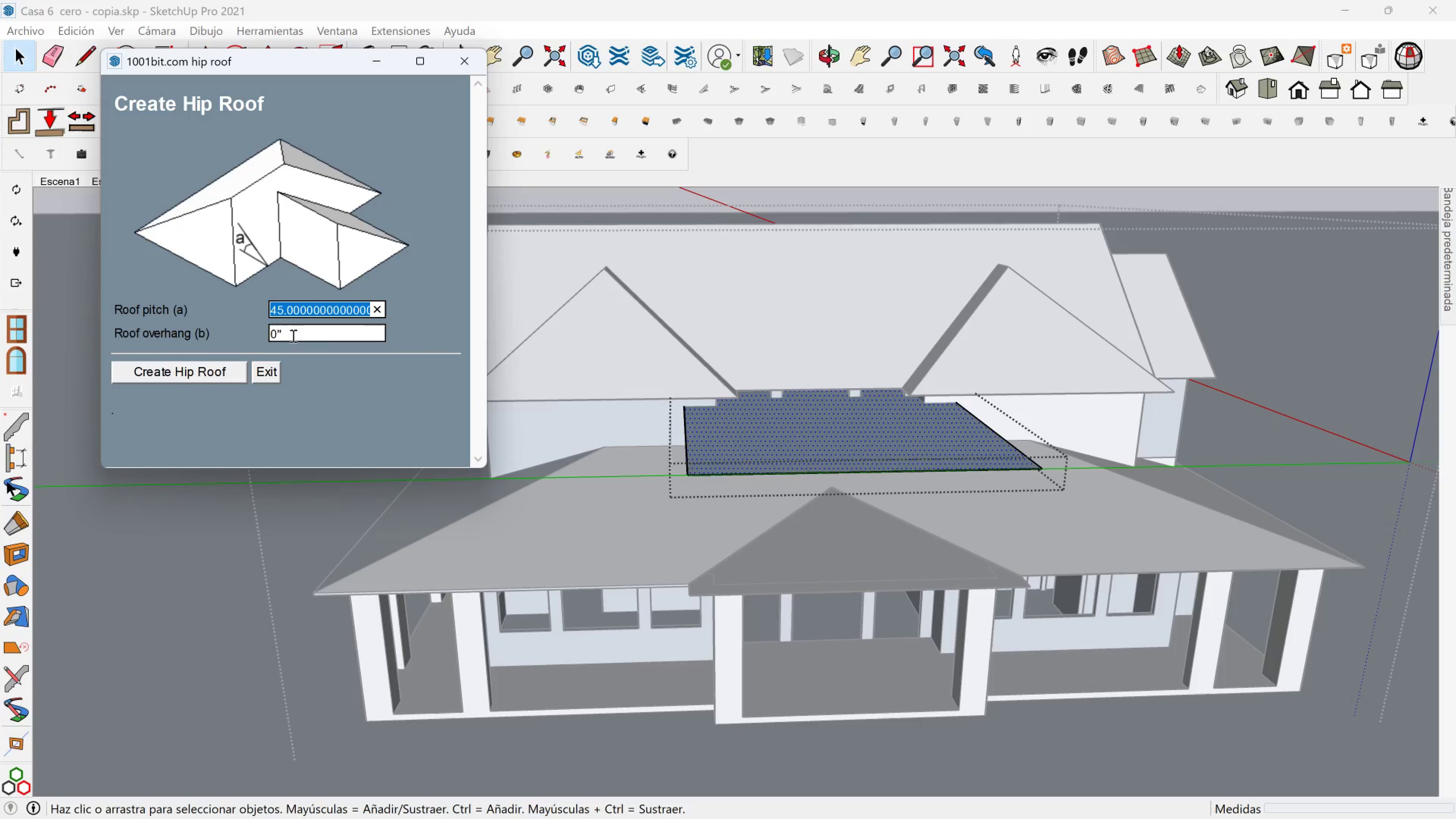 
type(50)
key(Backspace)
type(5)
 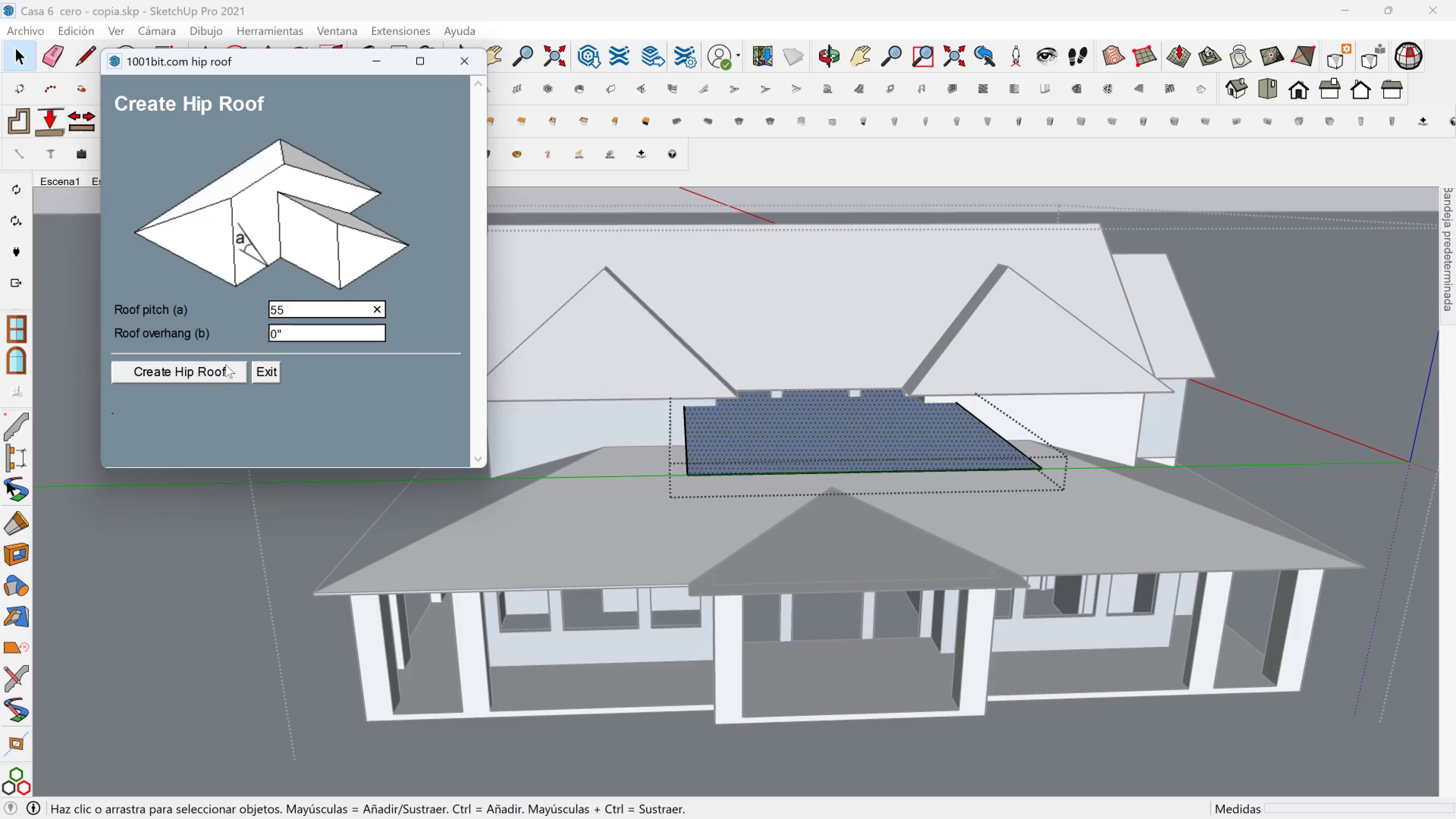 
left_click([226, 364])
 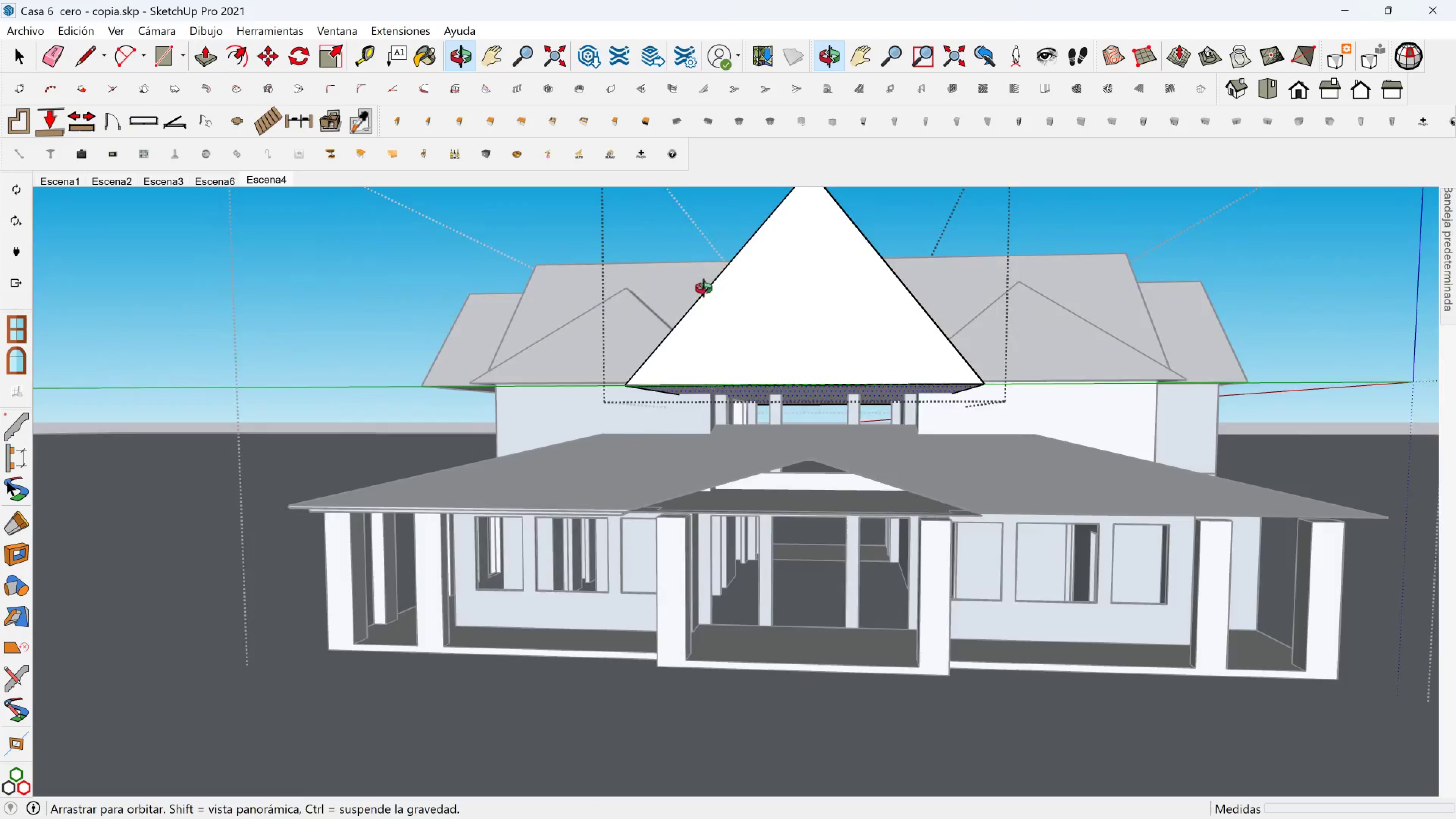 
key(Shift+ShiftLeft)
 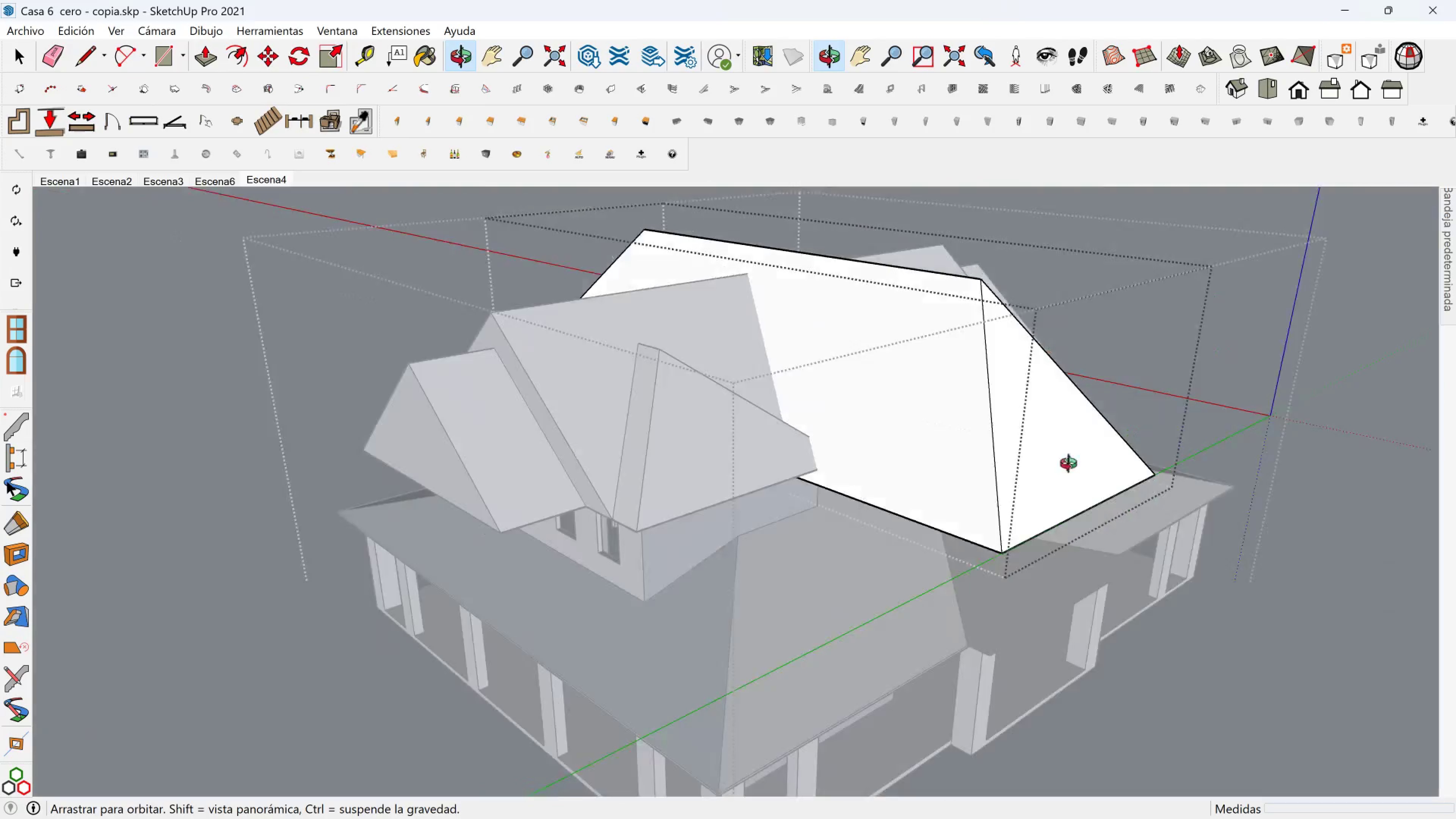 
left_click_drag(start_coordinate=[839, 454], to_coordinate=[836, 454])
 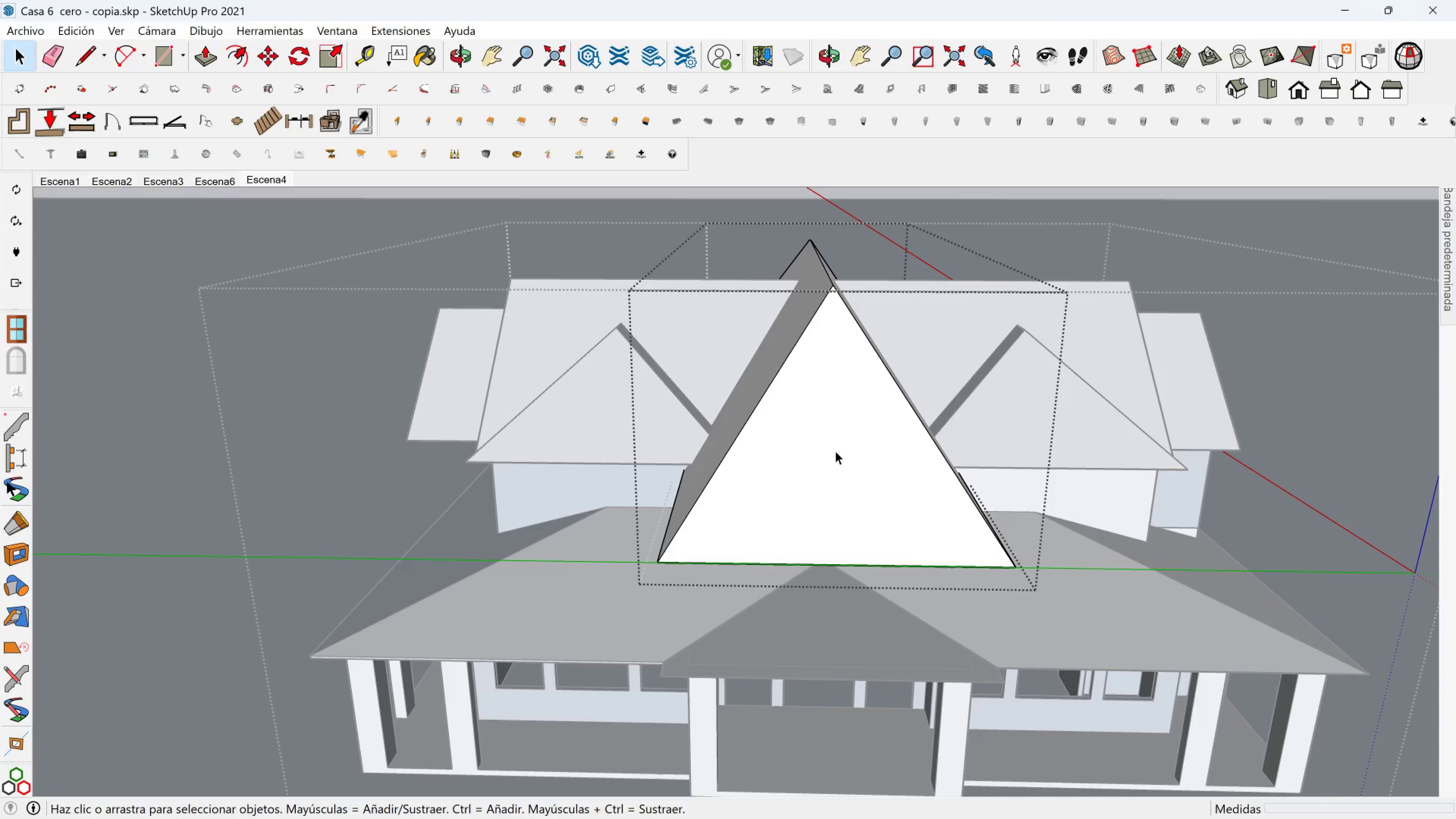 
left_click([835, 451])
 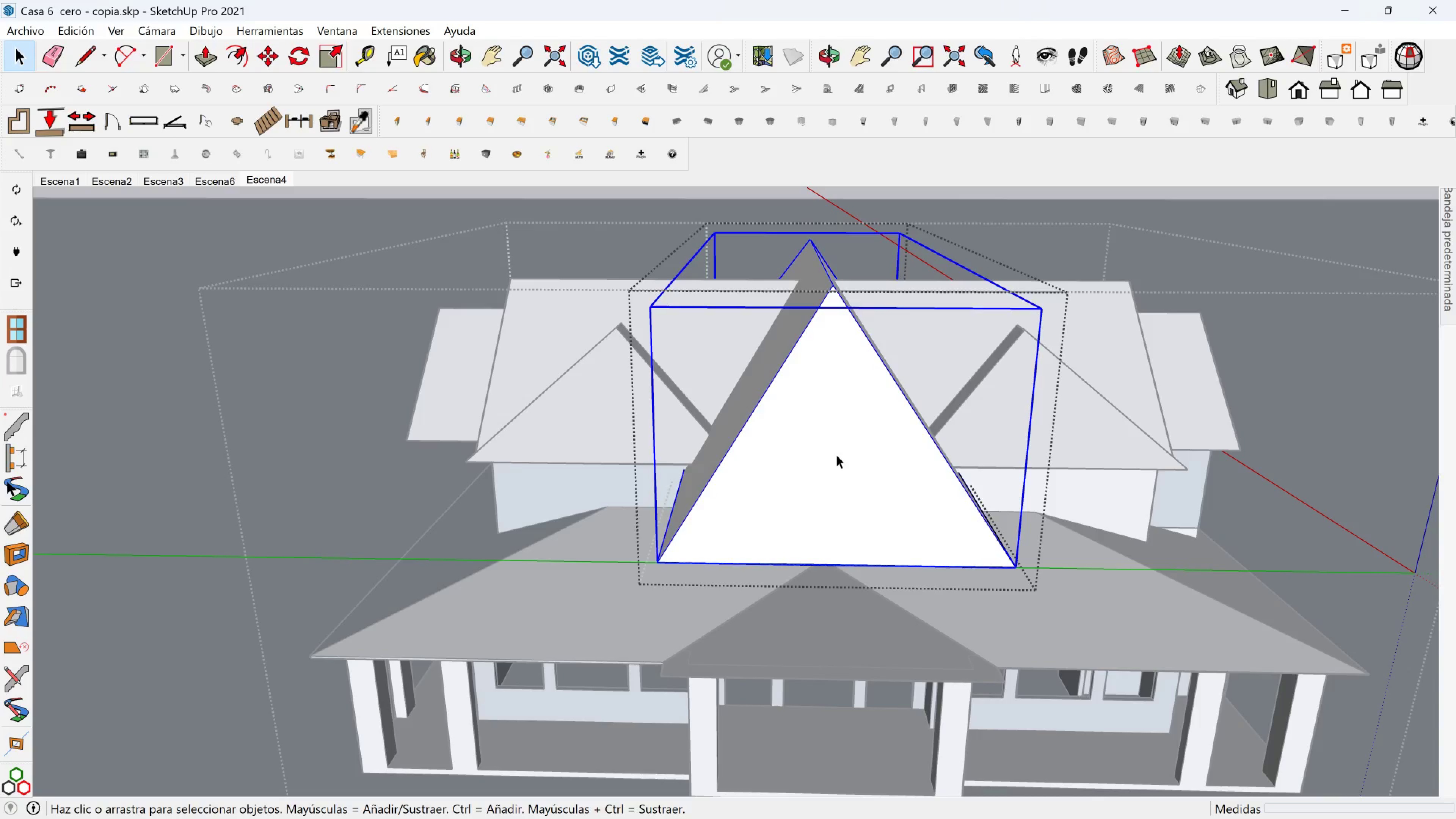 
key(Delete)
 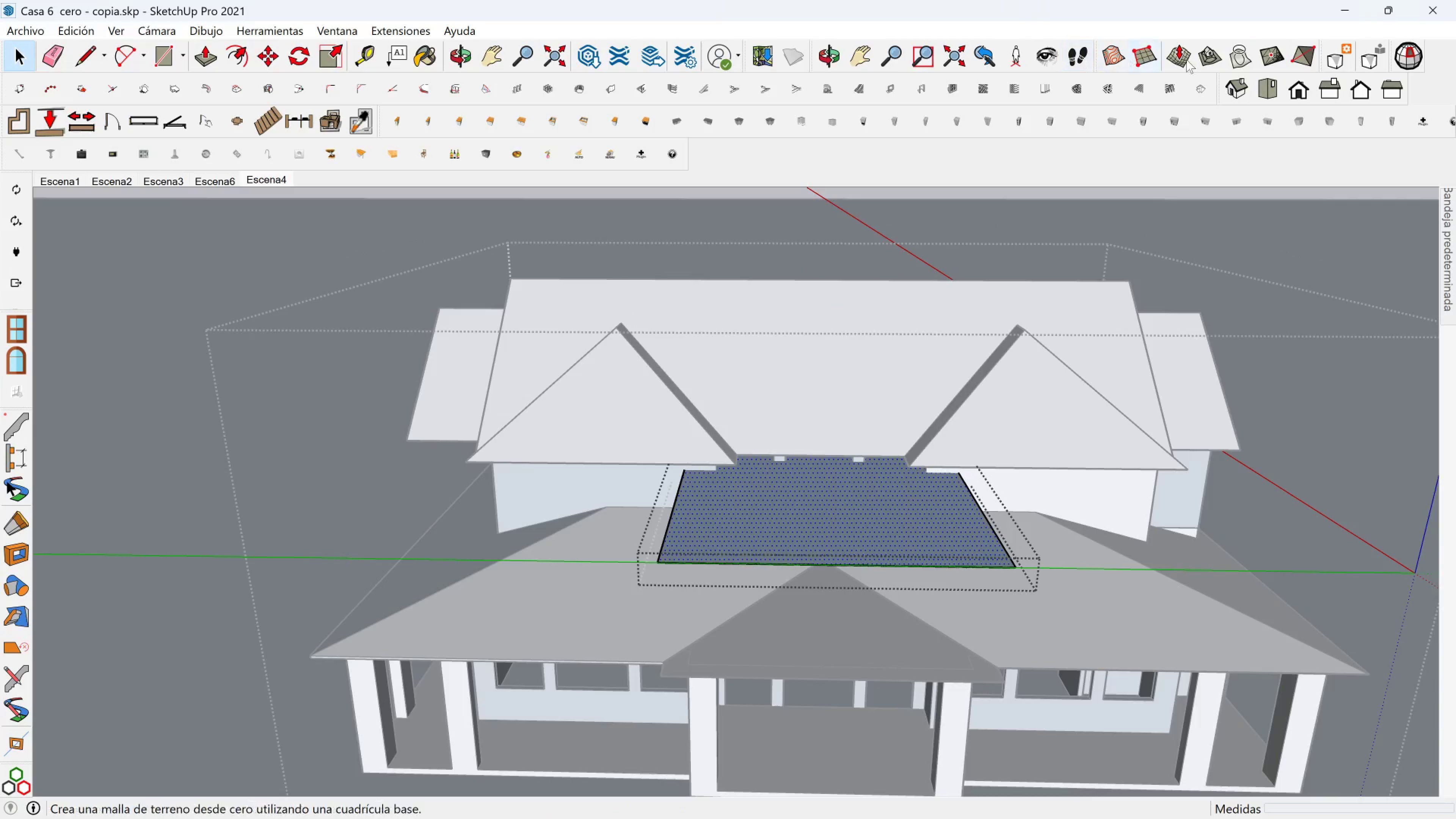 
left_click([1197, 87])
 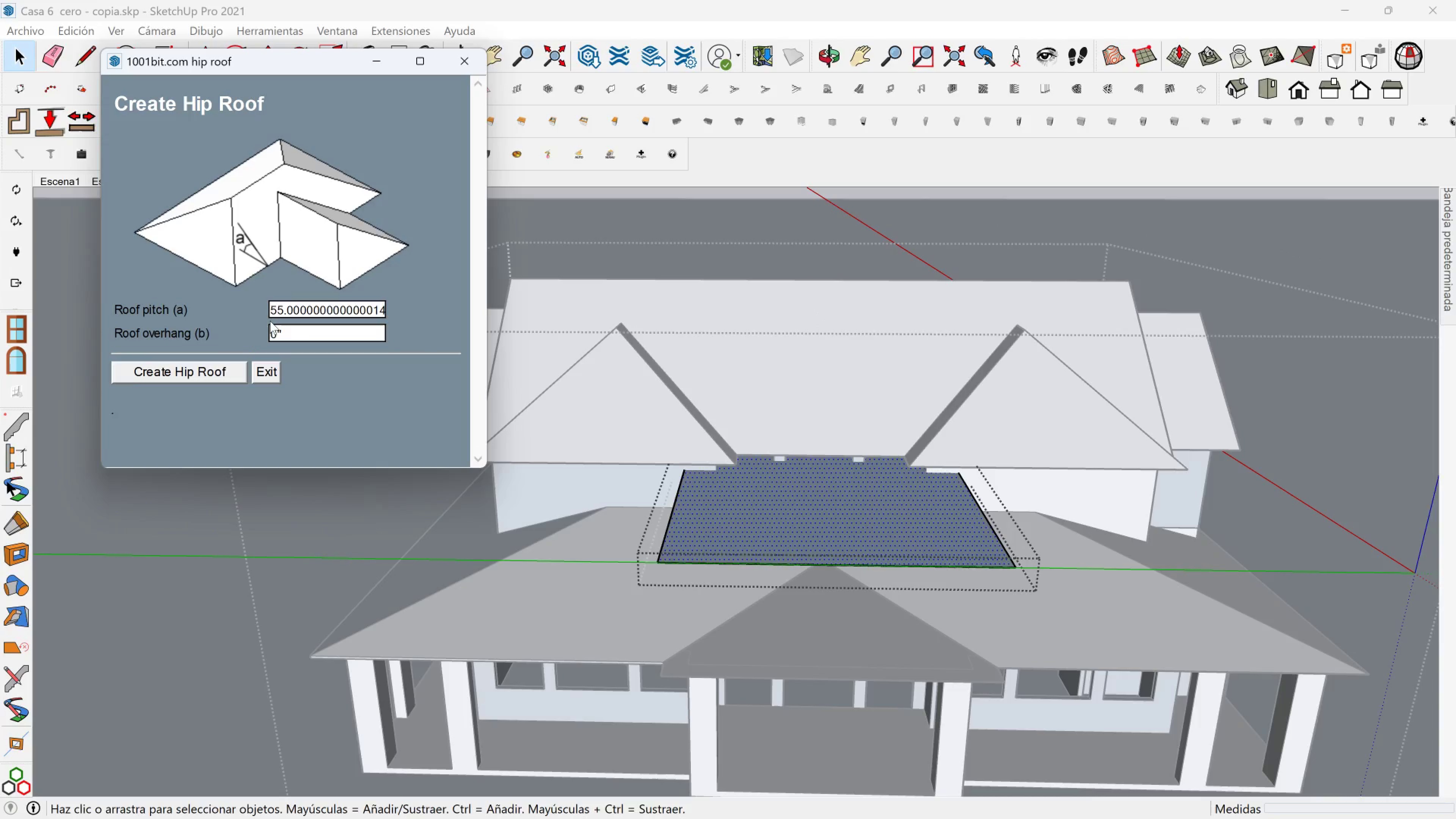 
left_click([278, 311])
 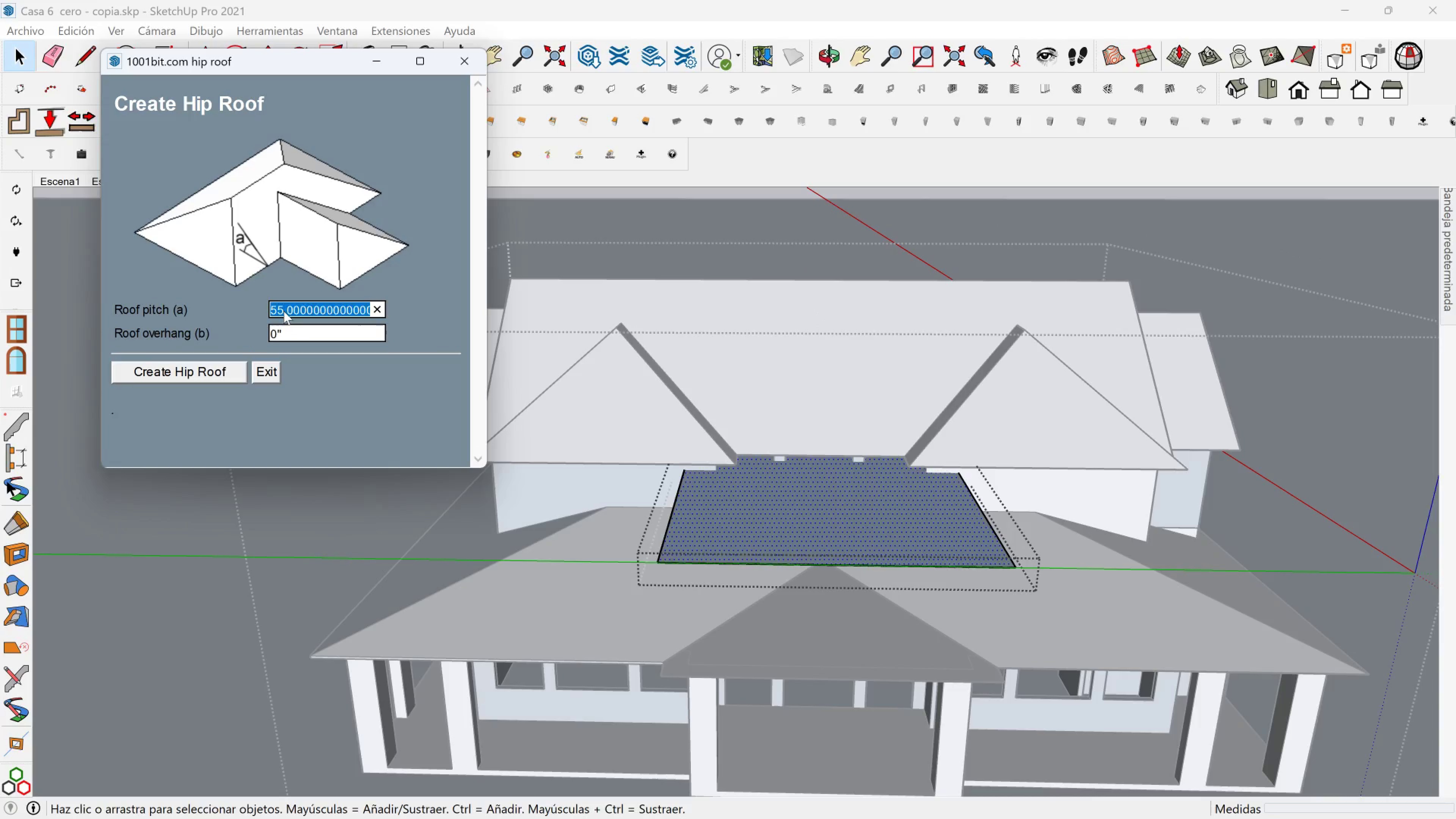 
double_click([284, 311])
 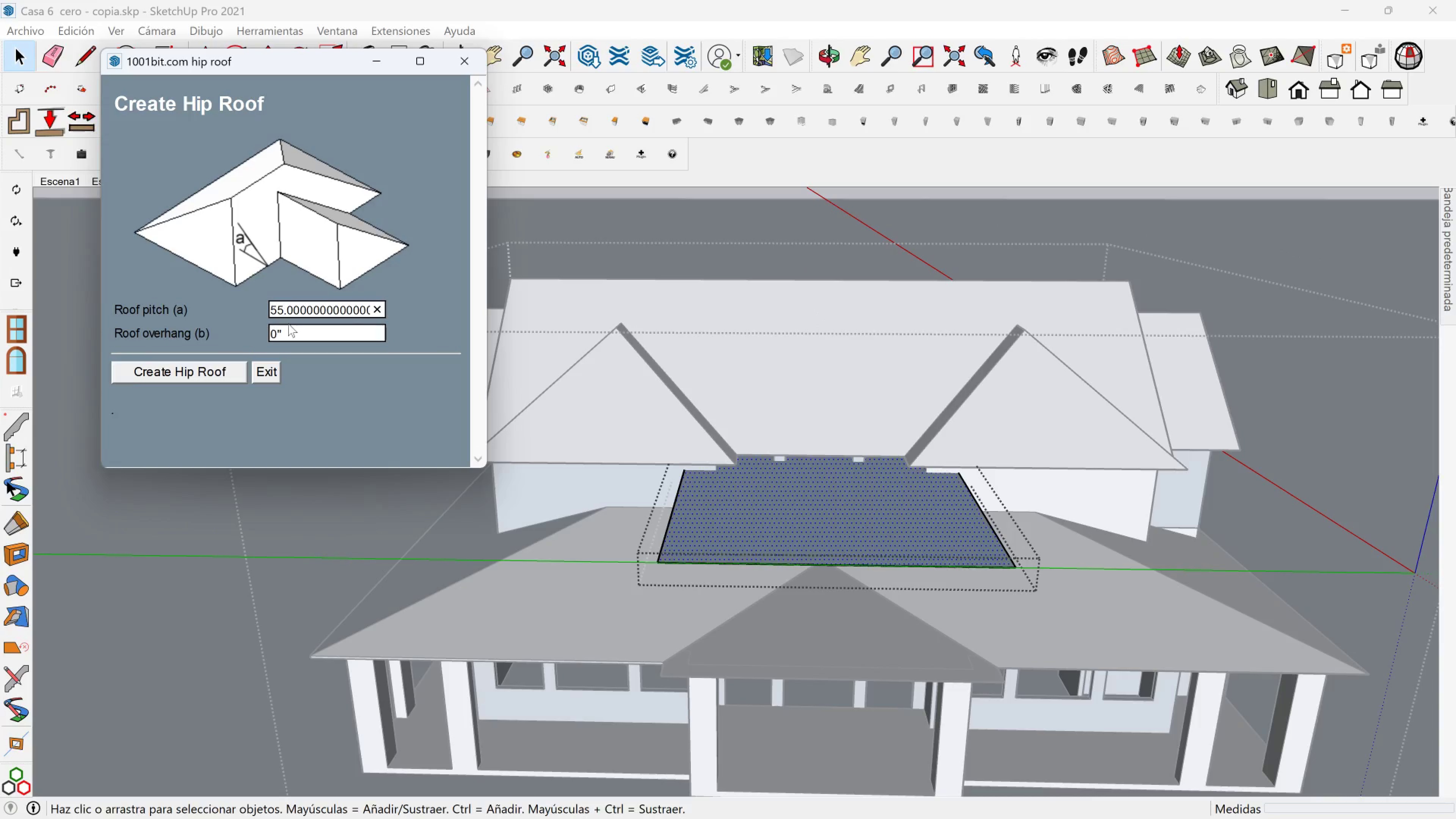 
key(Backspace)
 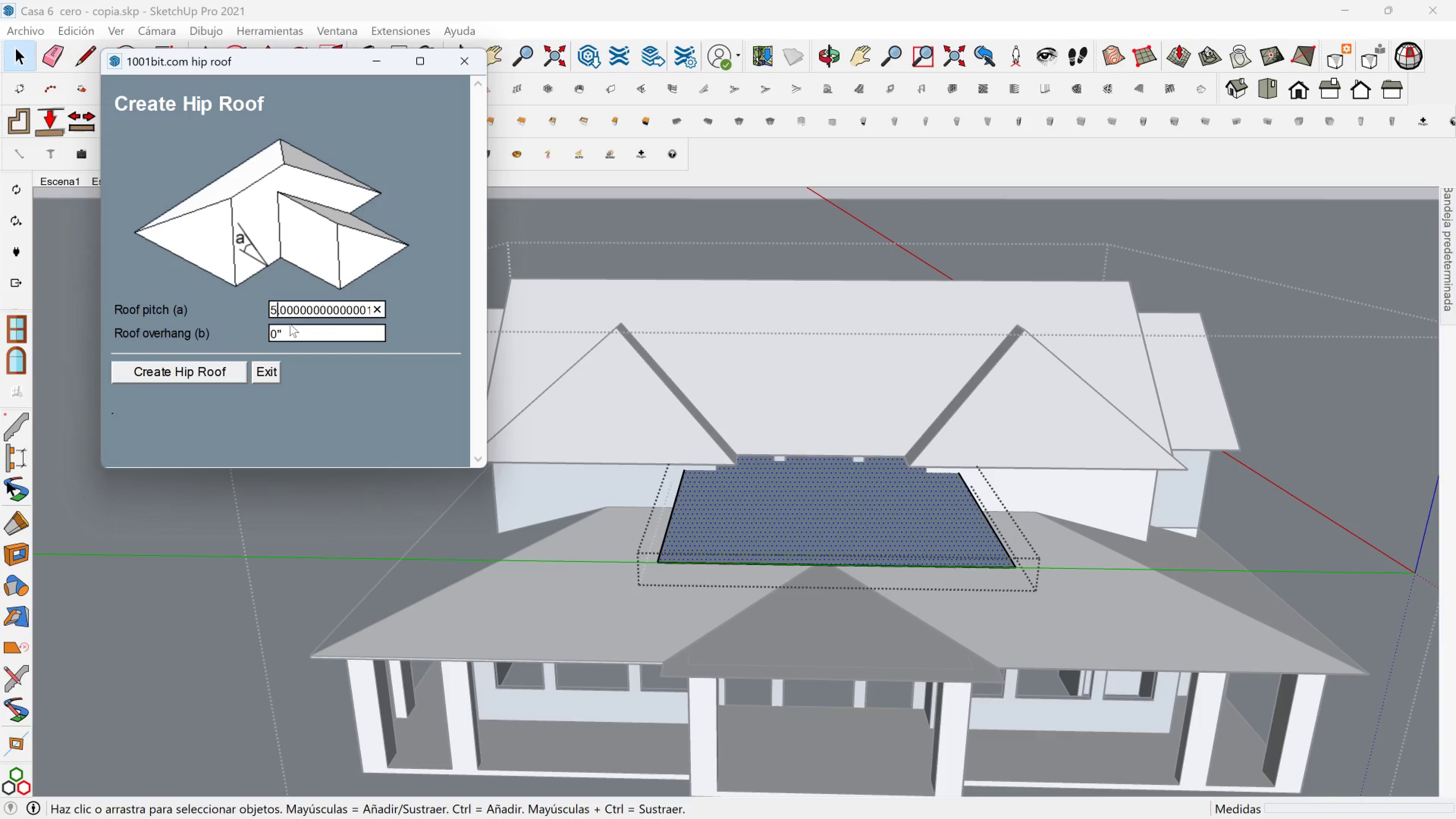 
key(0)
 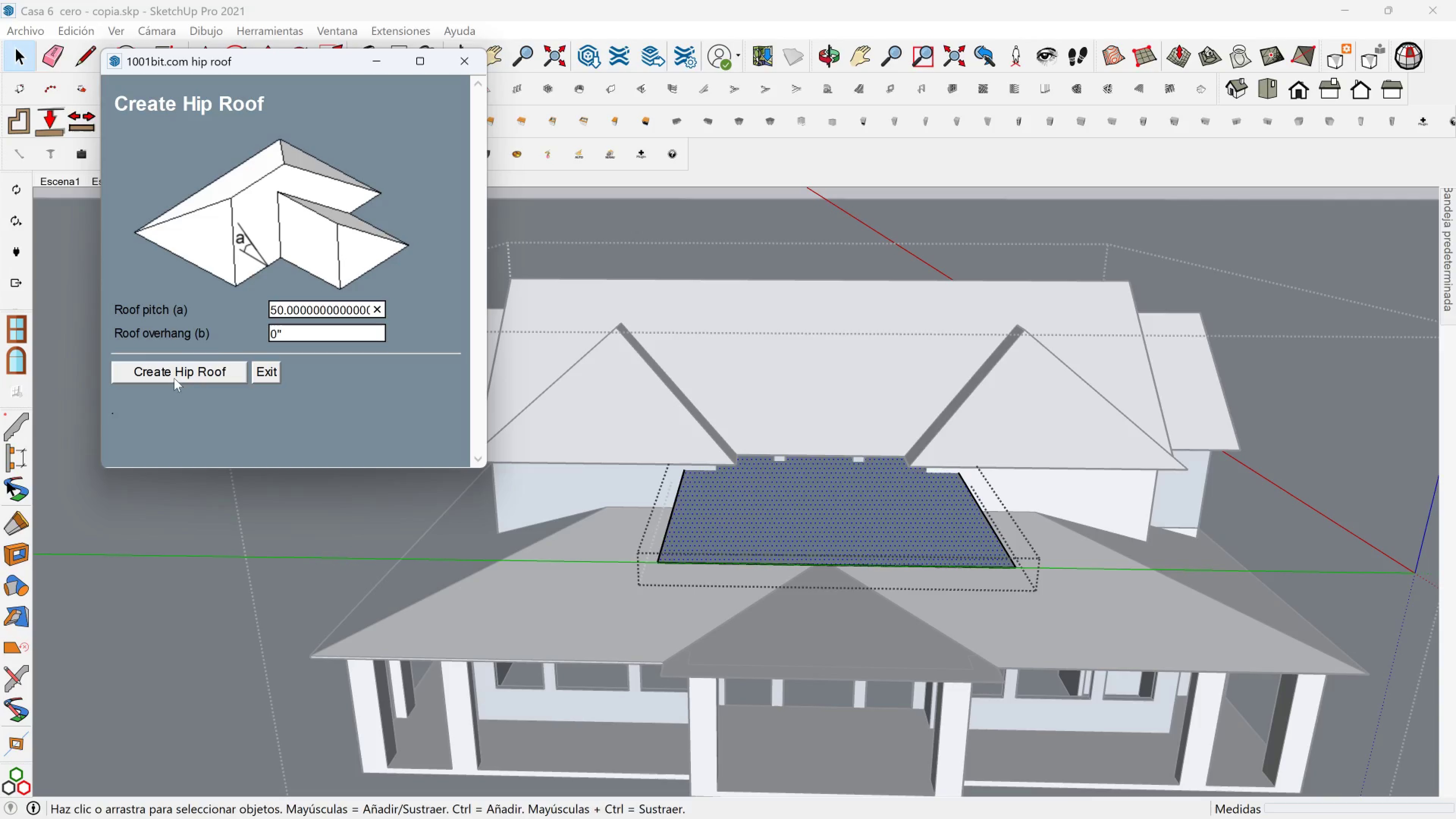 
left_click([178, 372])
 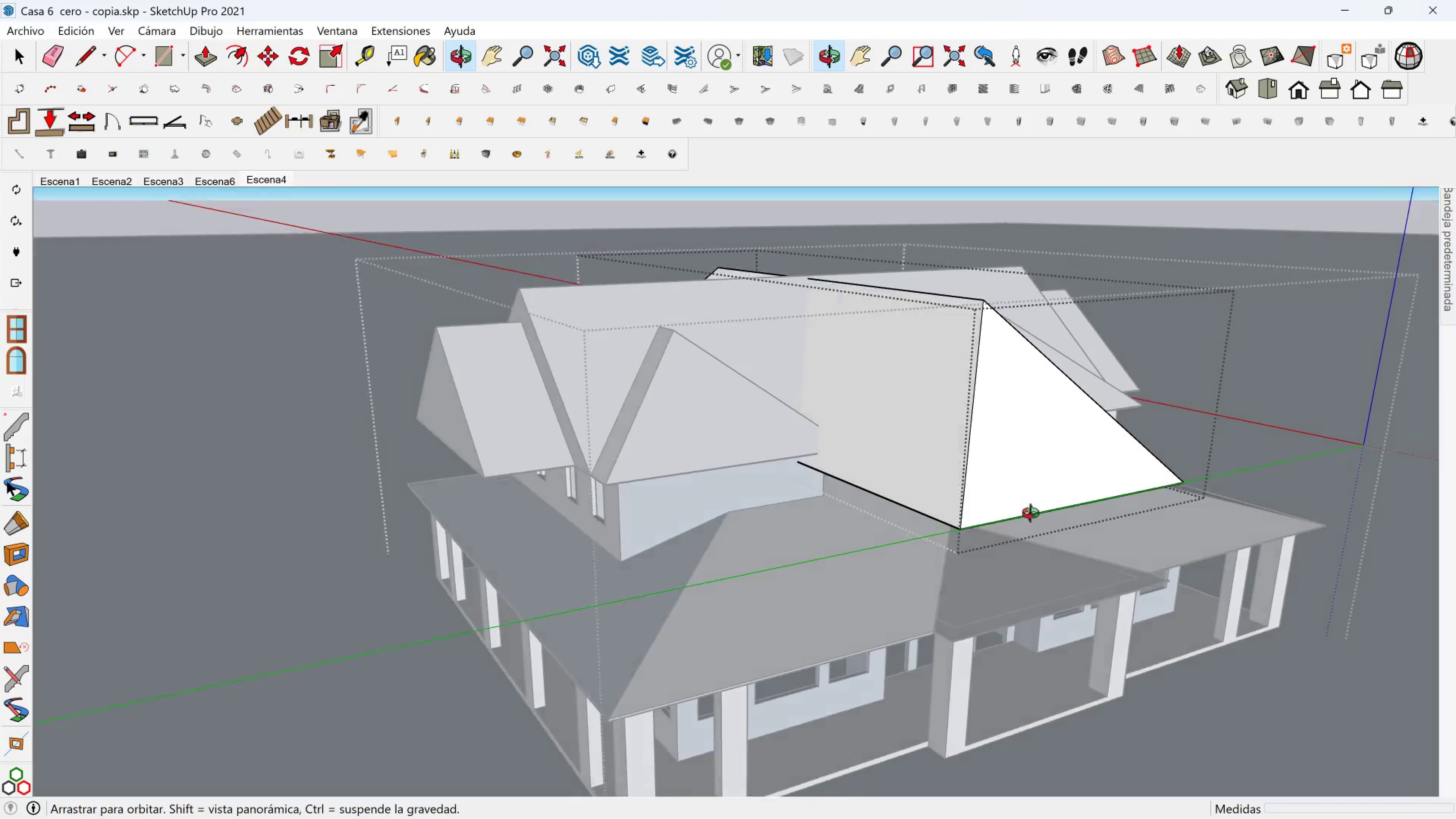 
hold_key(key=ShiftLeft, duration=0.5)
 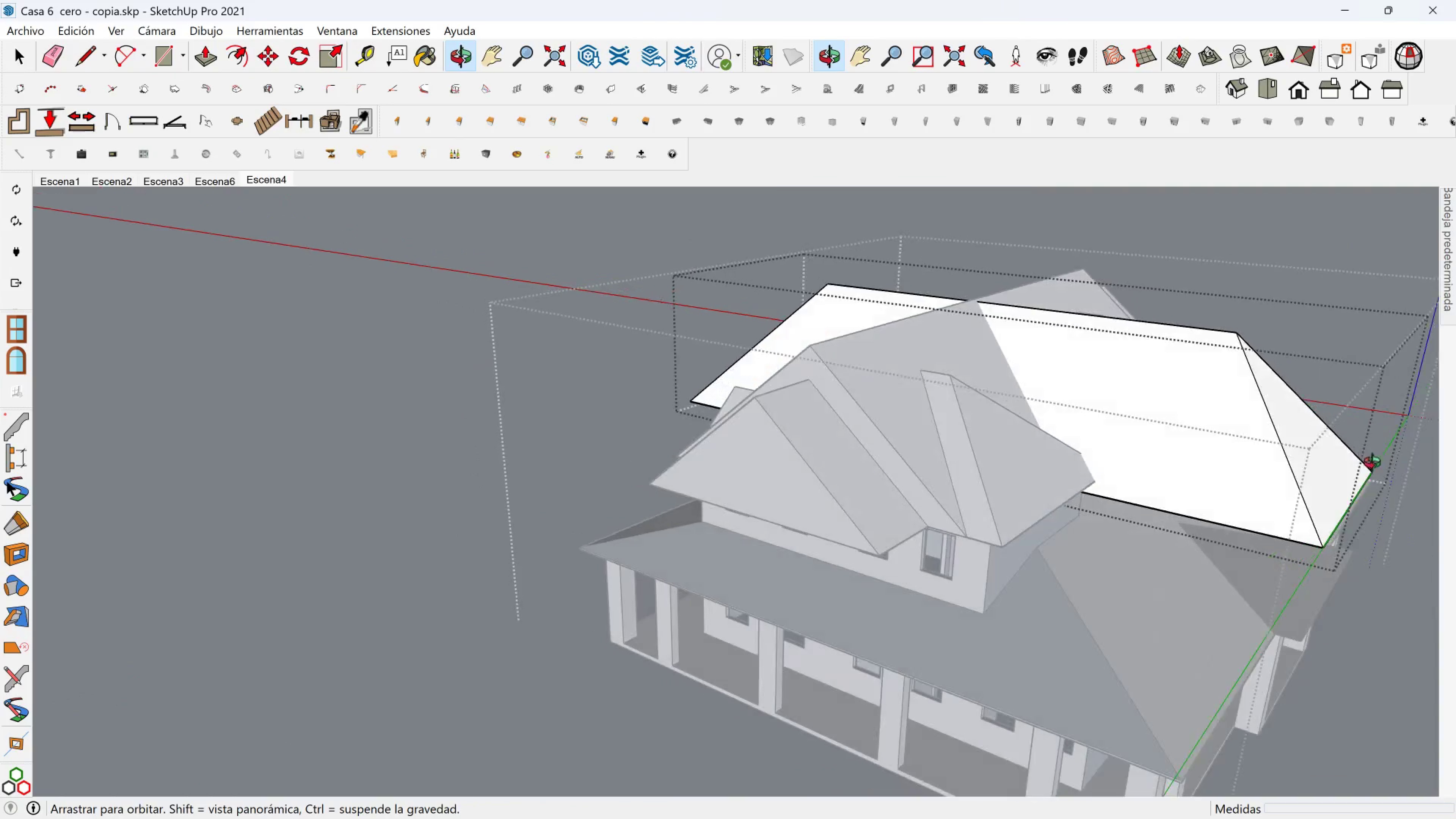 
hold_key(key=ShiftLeft, duration=0.38)
 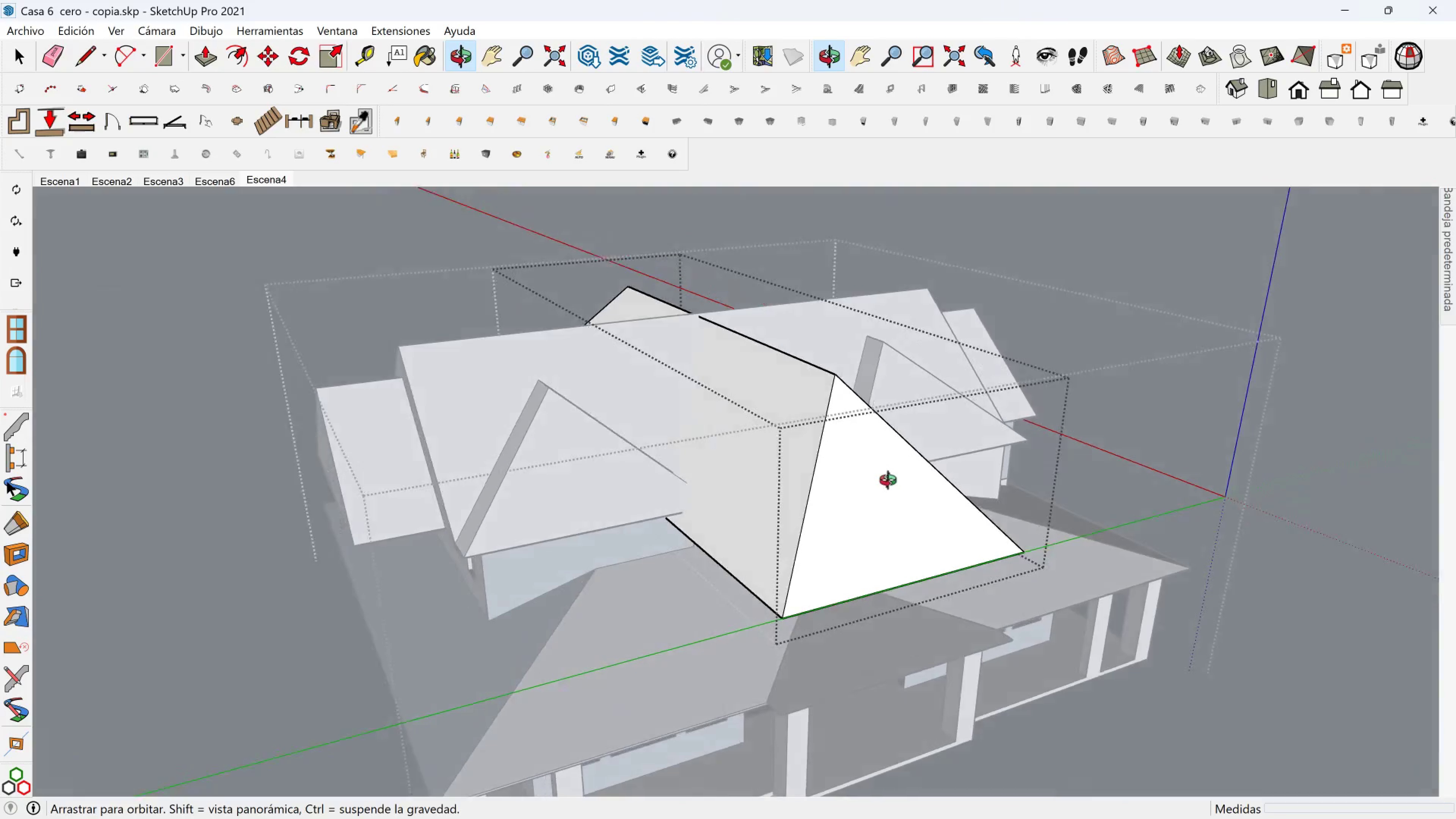 
wait(5.99)
 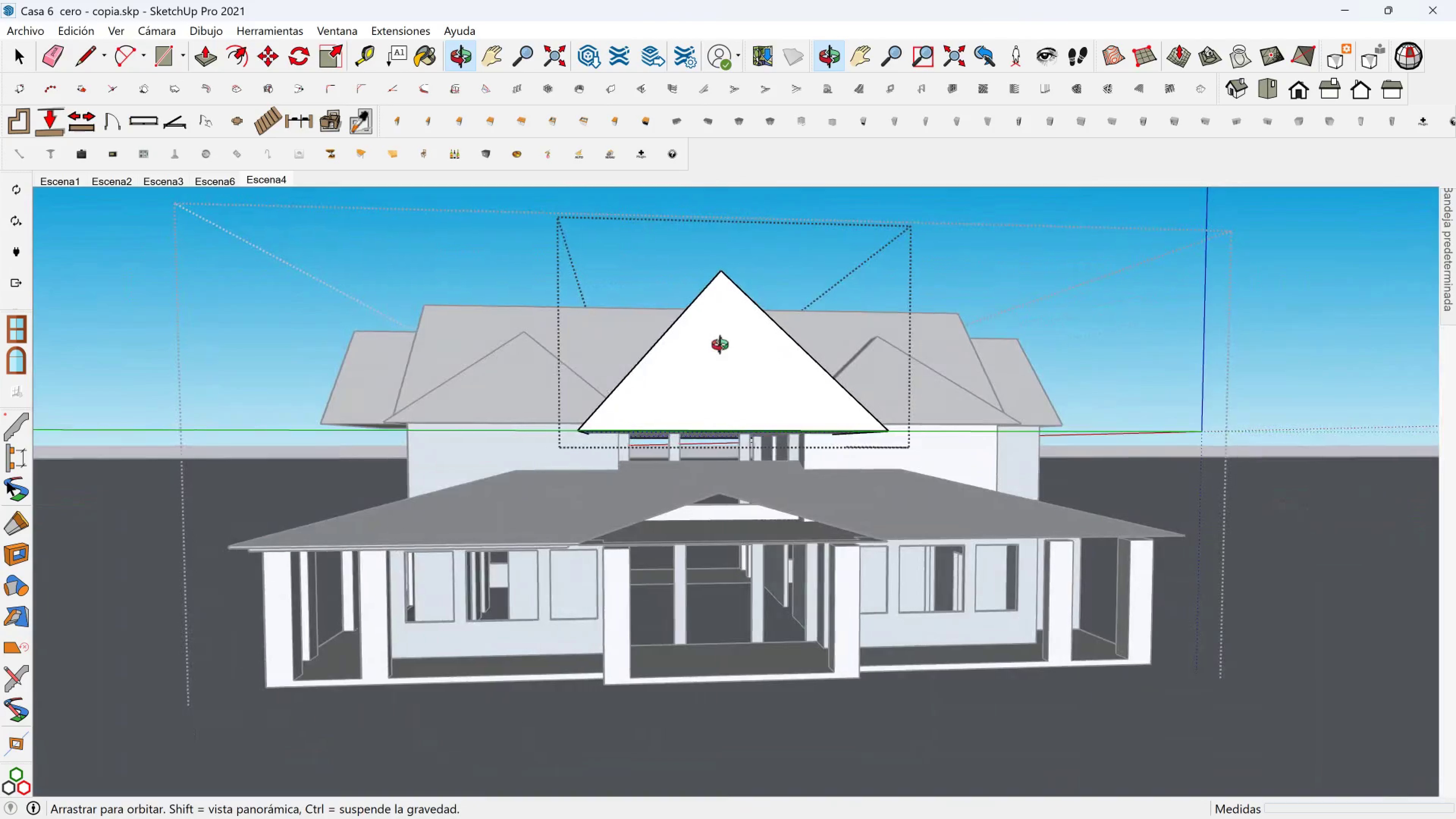 
scroll: coordinate [799, 503], scroll_direction: down, amount: 2.0
 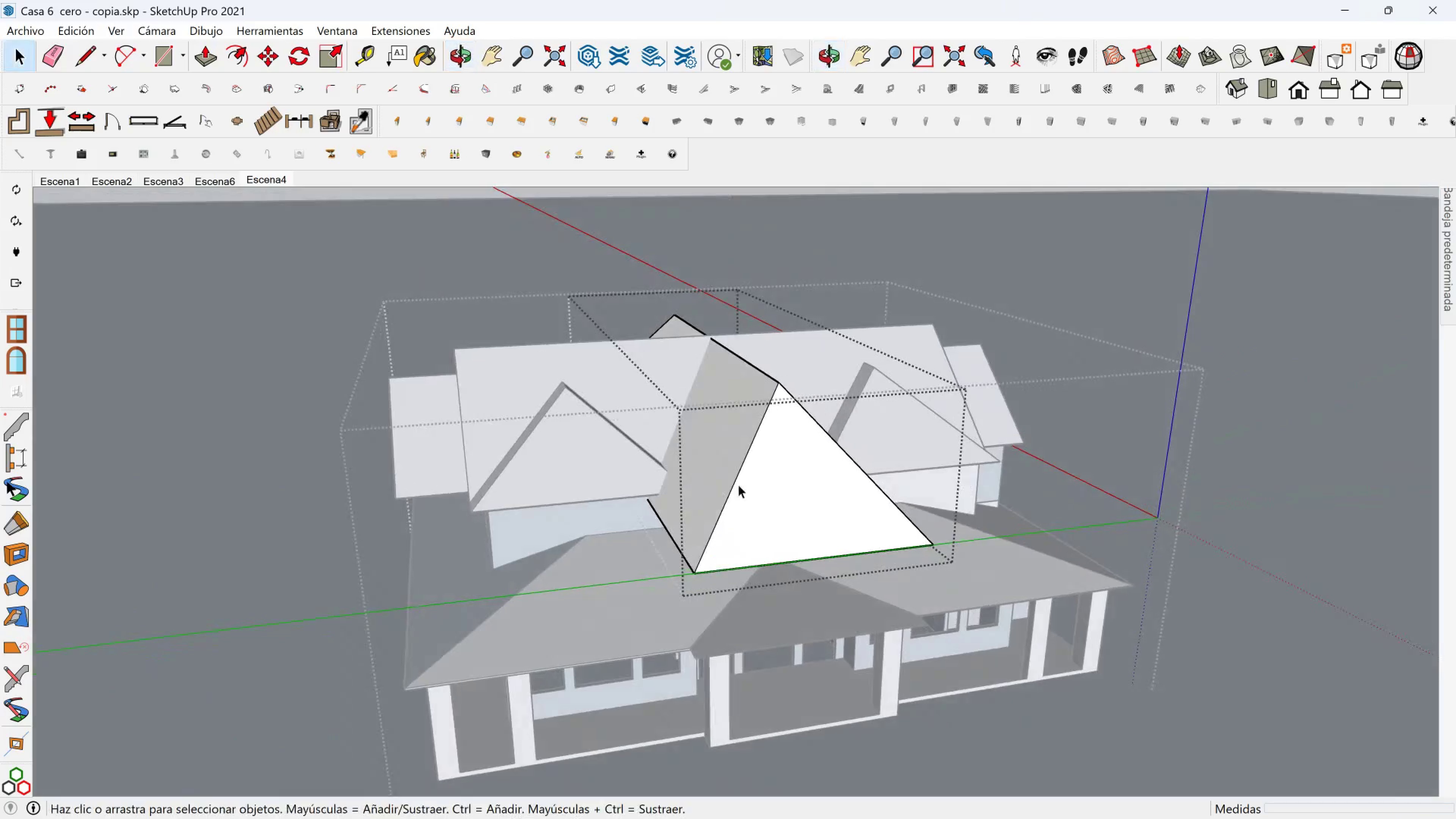 
scroll: coordinate [679, 496], scroll_direction: up, amount: 1.0
 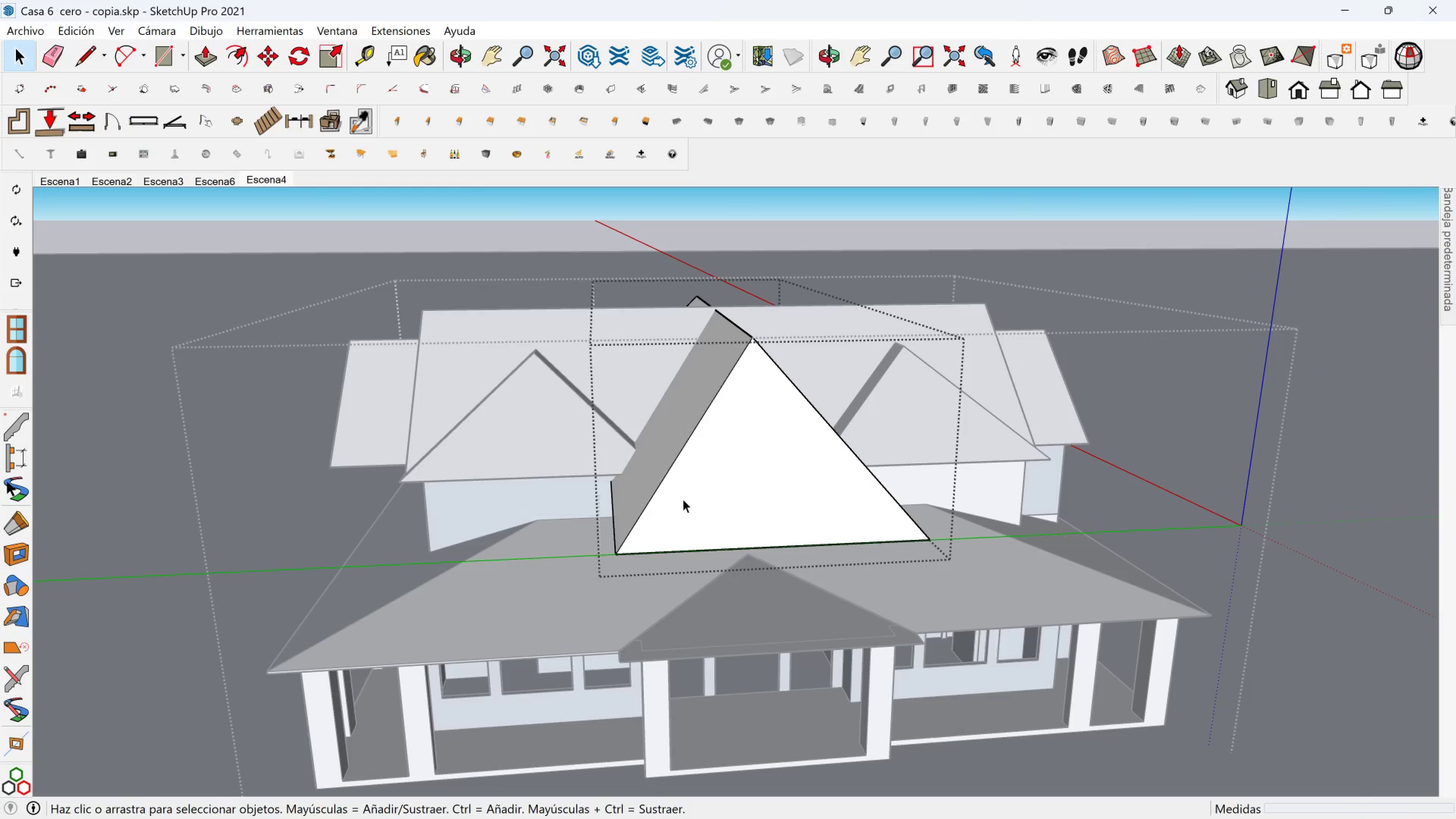 
key(Shift+ShiftLeft)
 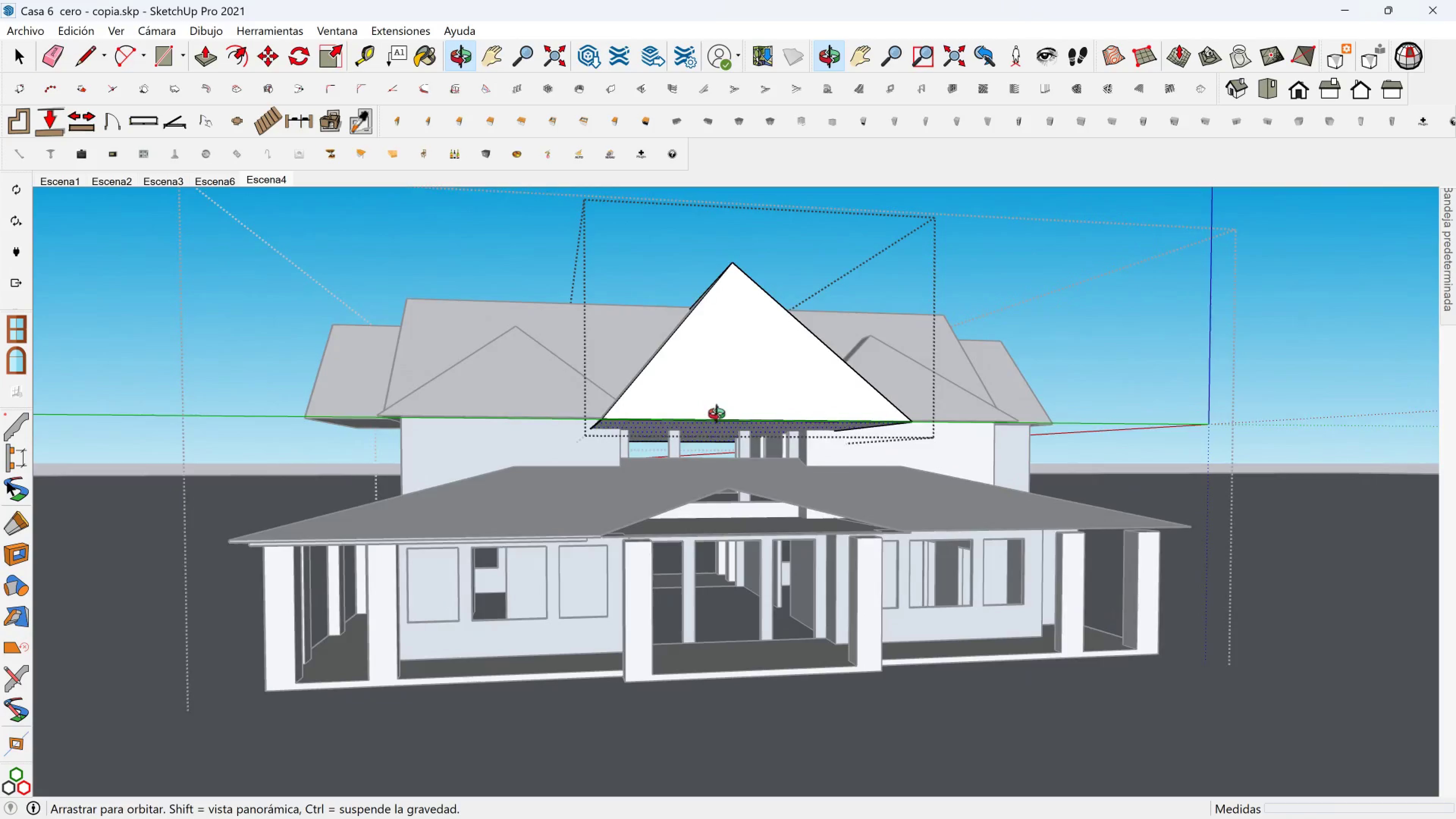 
wait(7.35)
 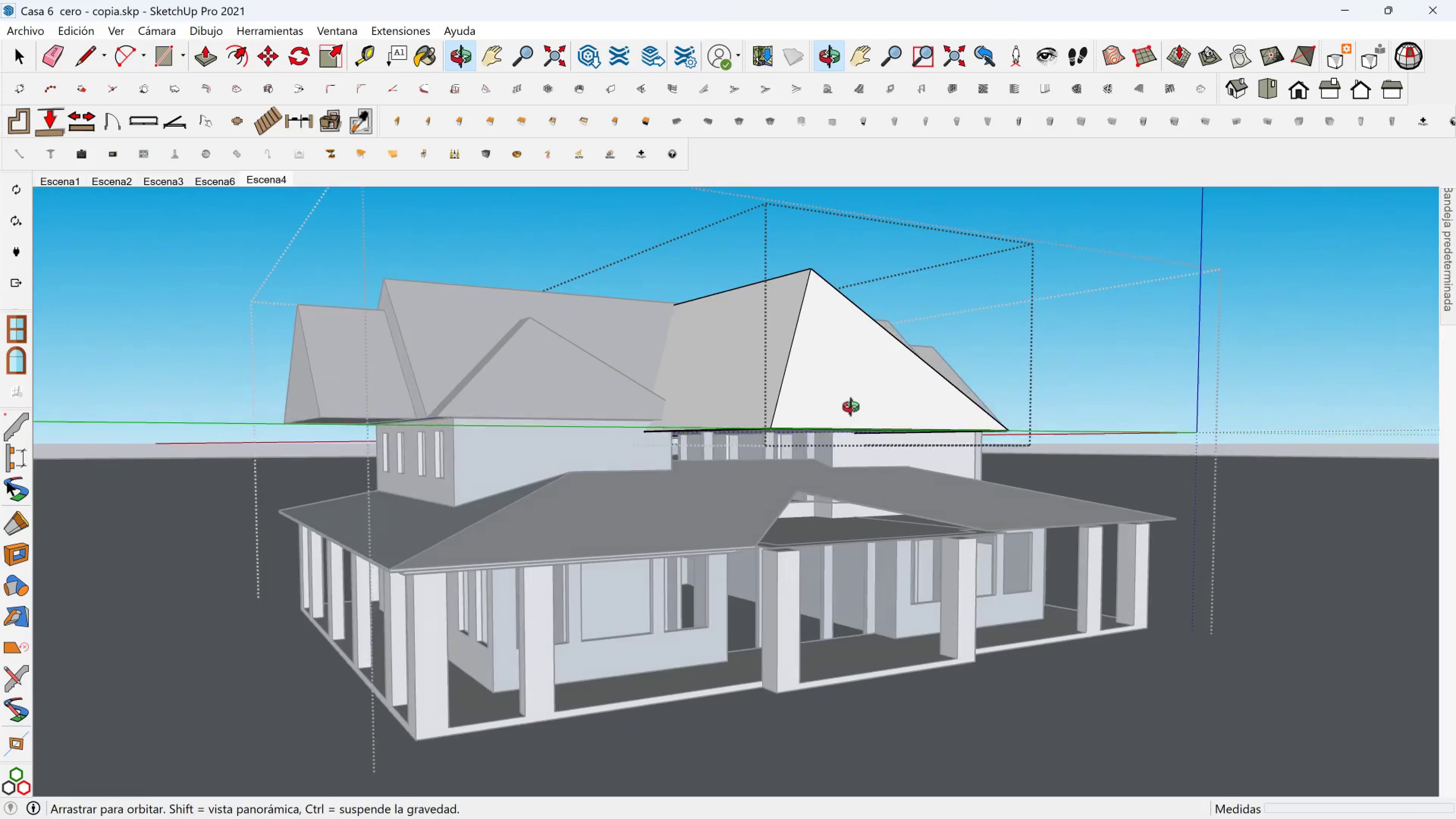 
left_click([734, 322])
 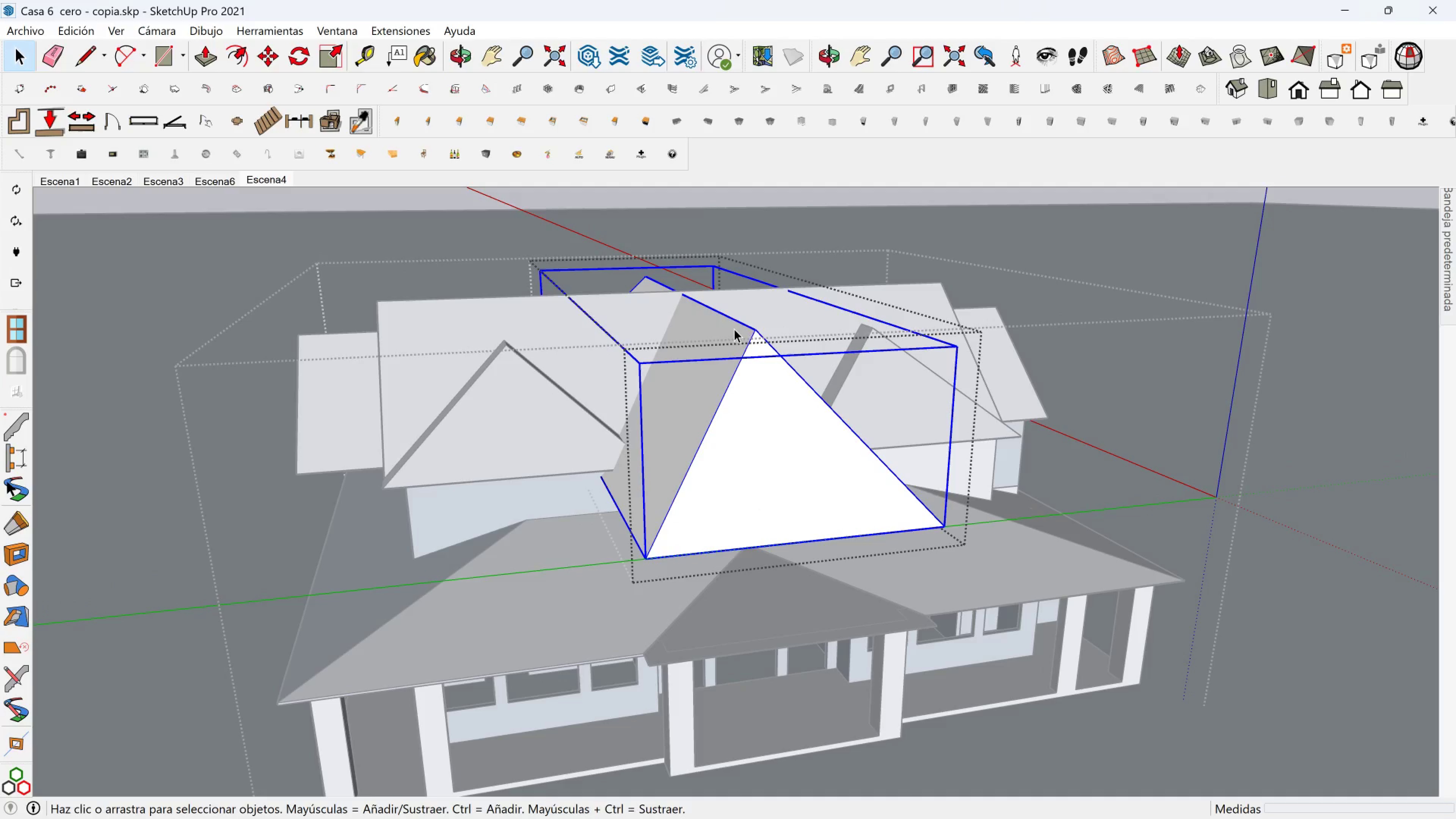 
key(M)
 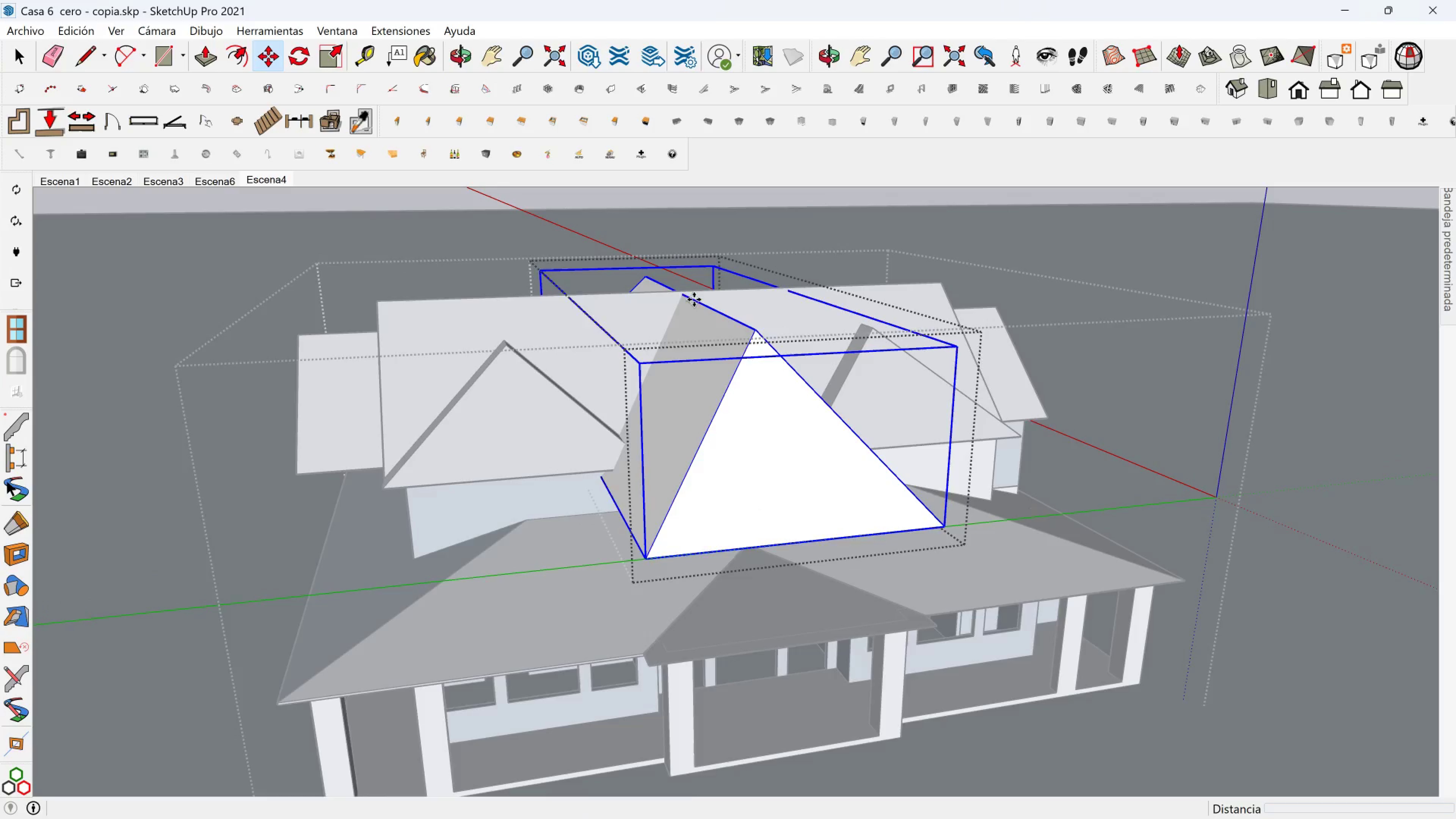 
scroll: coordinate [685, 295], scroll_direction: up, amount: 5.0
 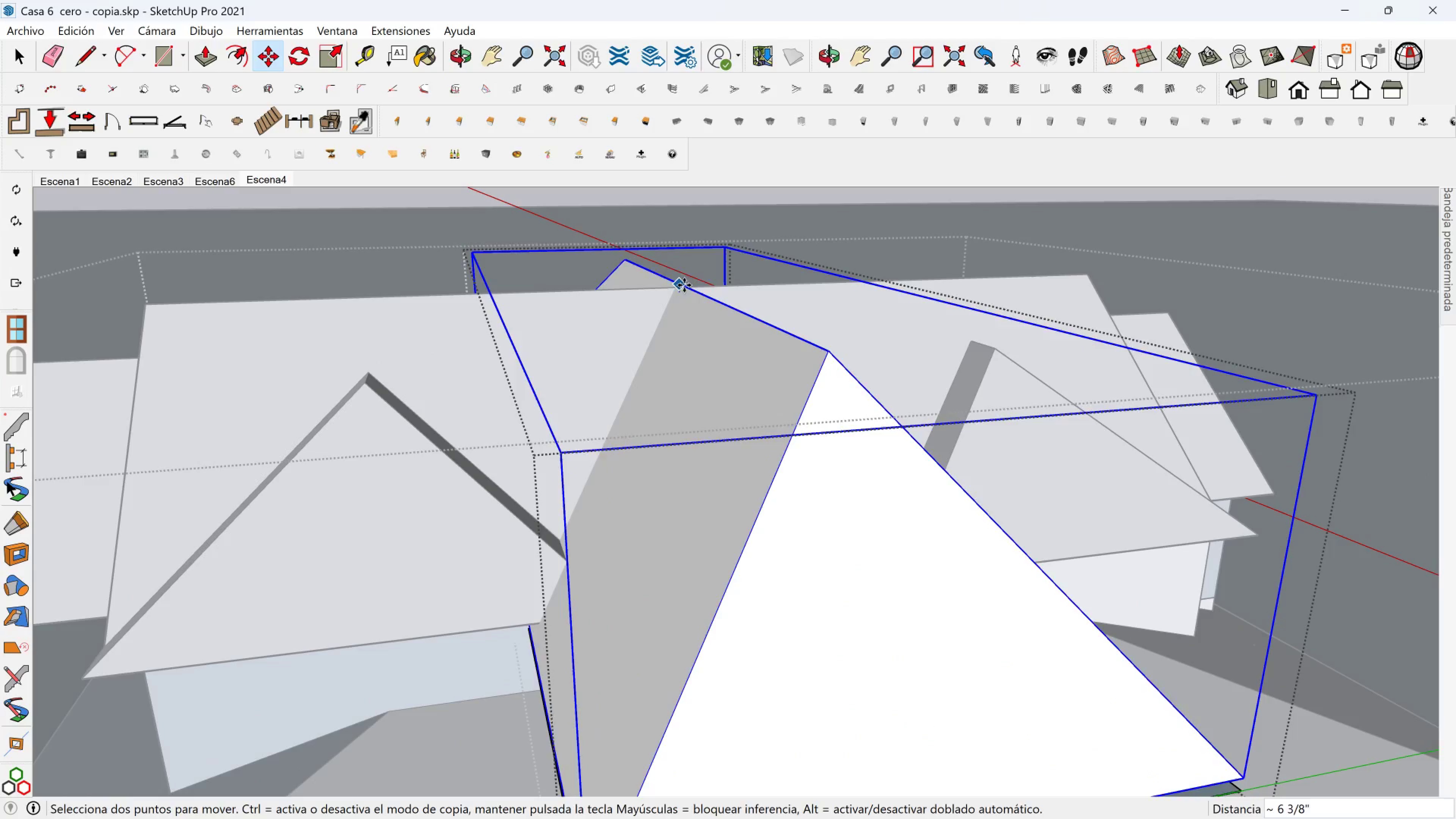 
hold_key(key=ShiftLeft, duration=1.51)
 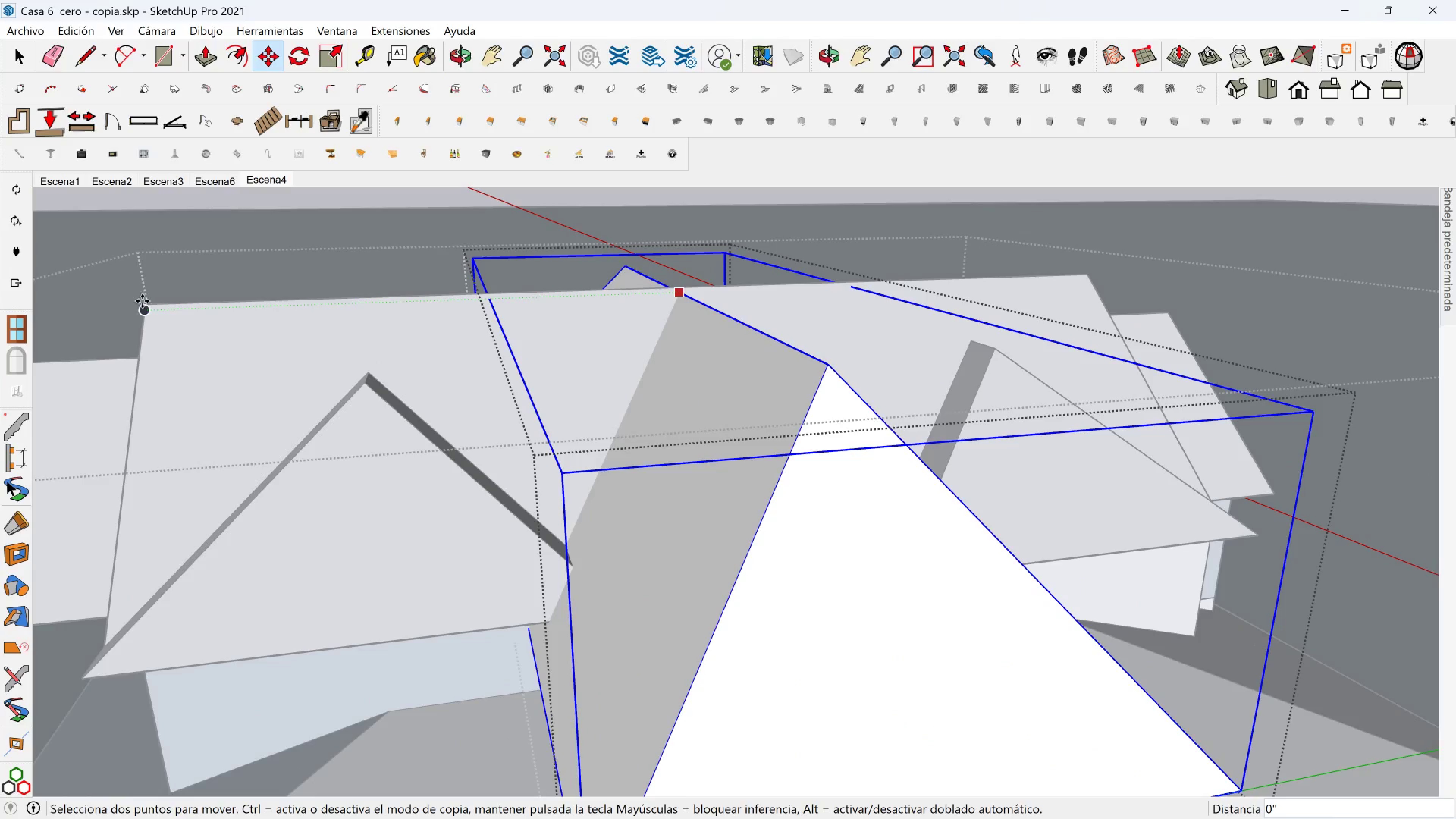 
hold_key(key=ShiftLeft, duration=1.52)
scroll: coordinate [150, 311], scroll_direction: up, amount: 1.0
 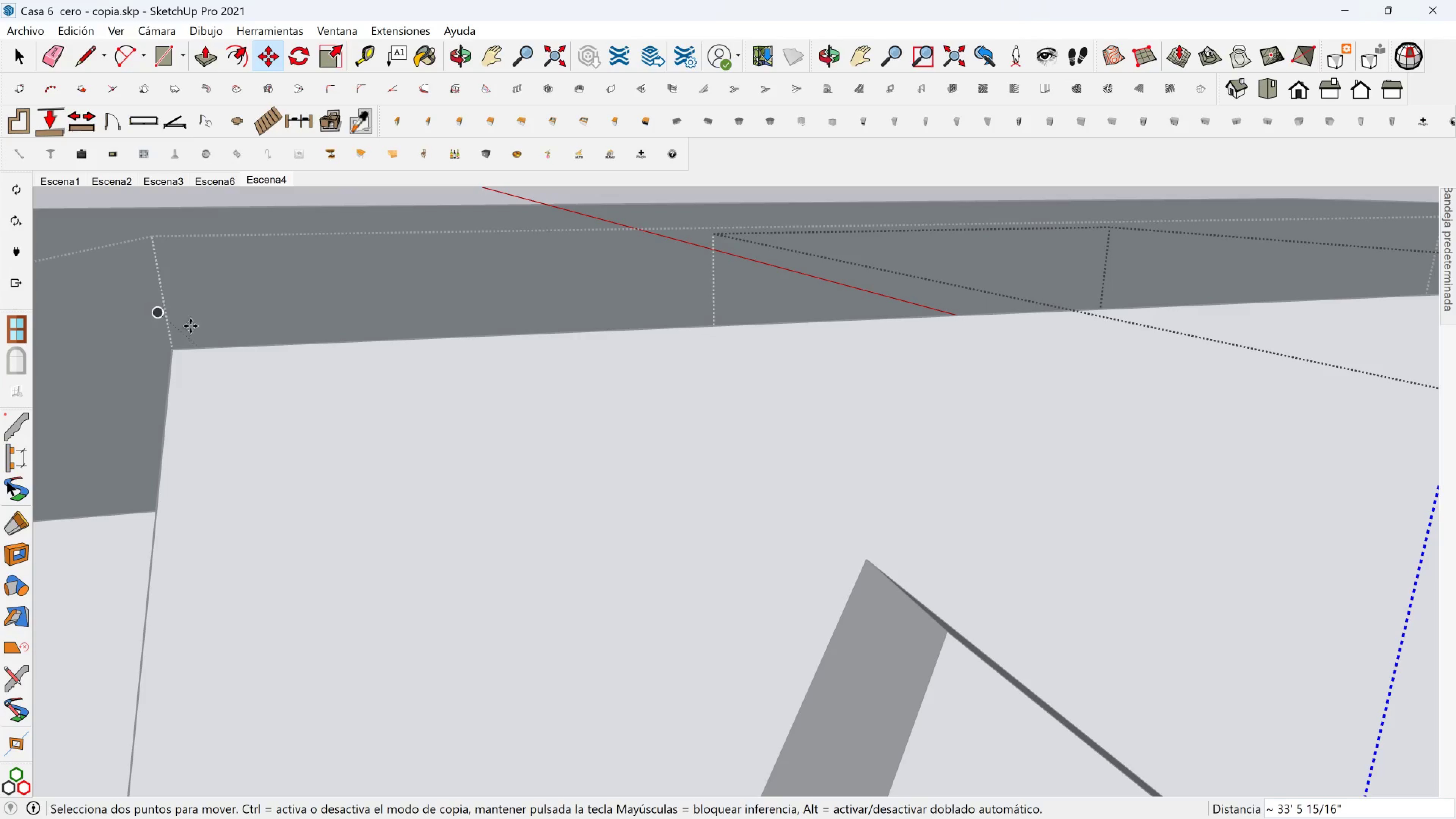 
hold_key(key=ShiftLeft, duration=1.52)
scroll: coordinate [187, 364], scroll_direction: up, amount: 1.0
 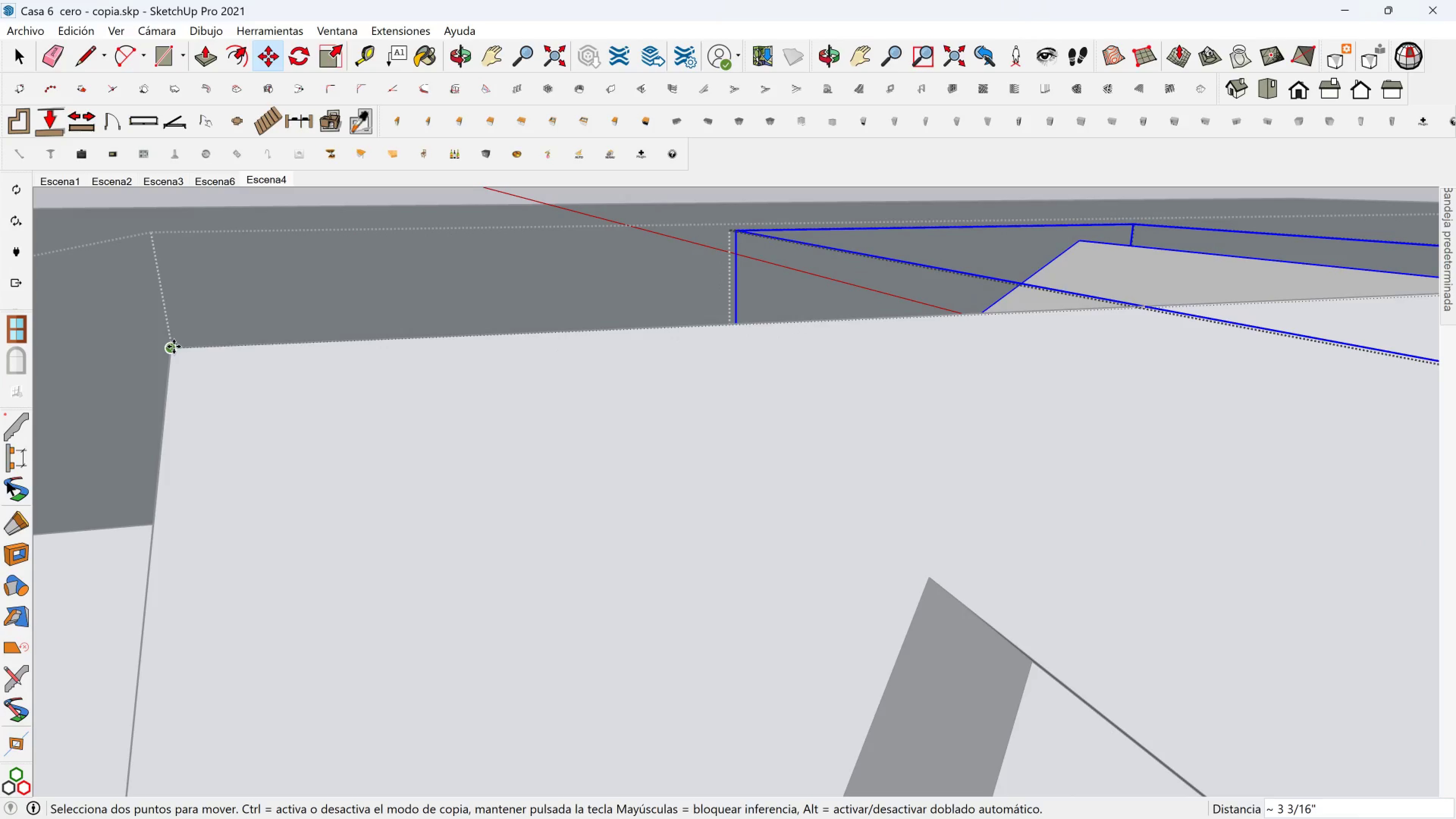 
left_click([174, 347])
 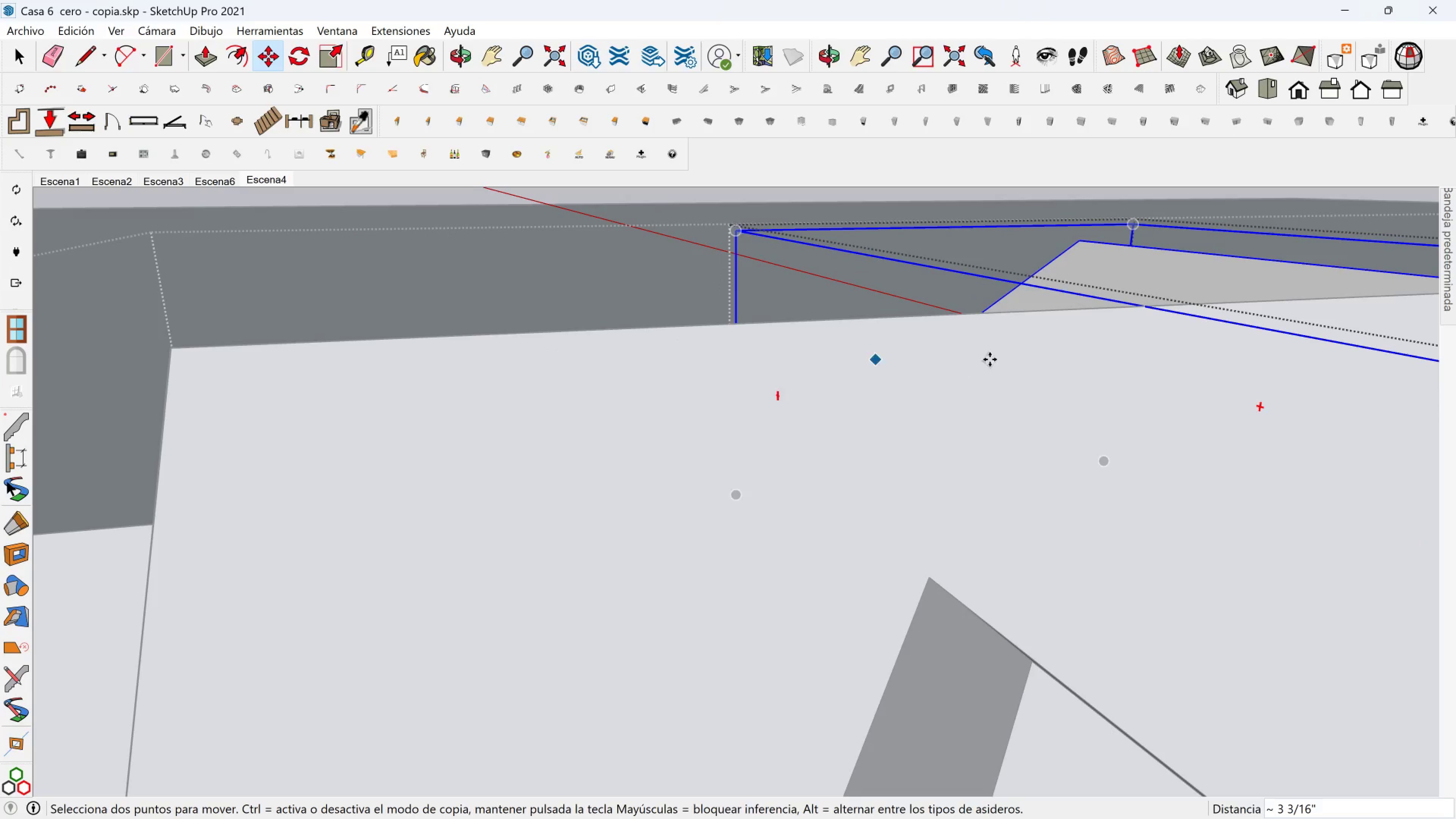 
scroll: coordinate [1014, 376], scroll_direction: down, amount: 11.0
 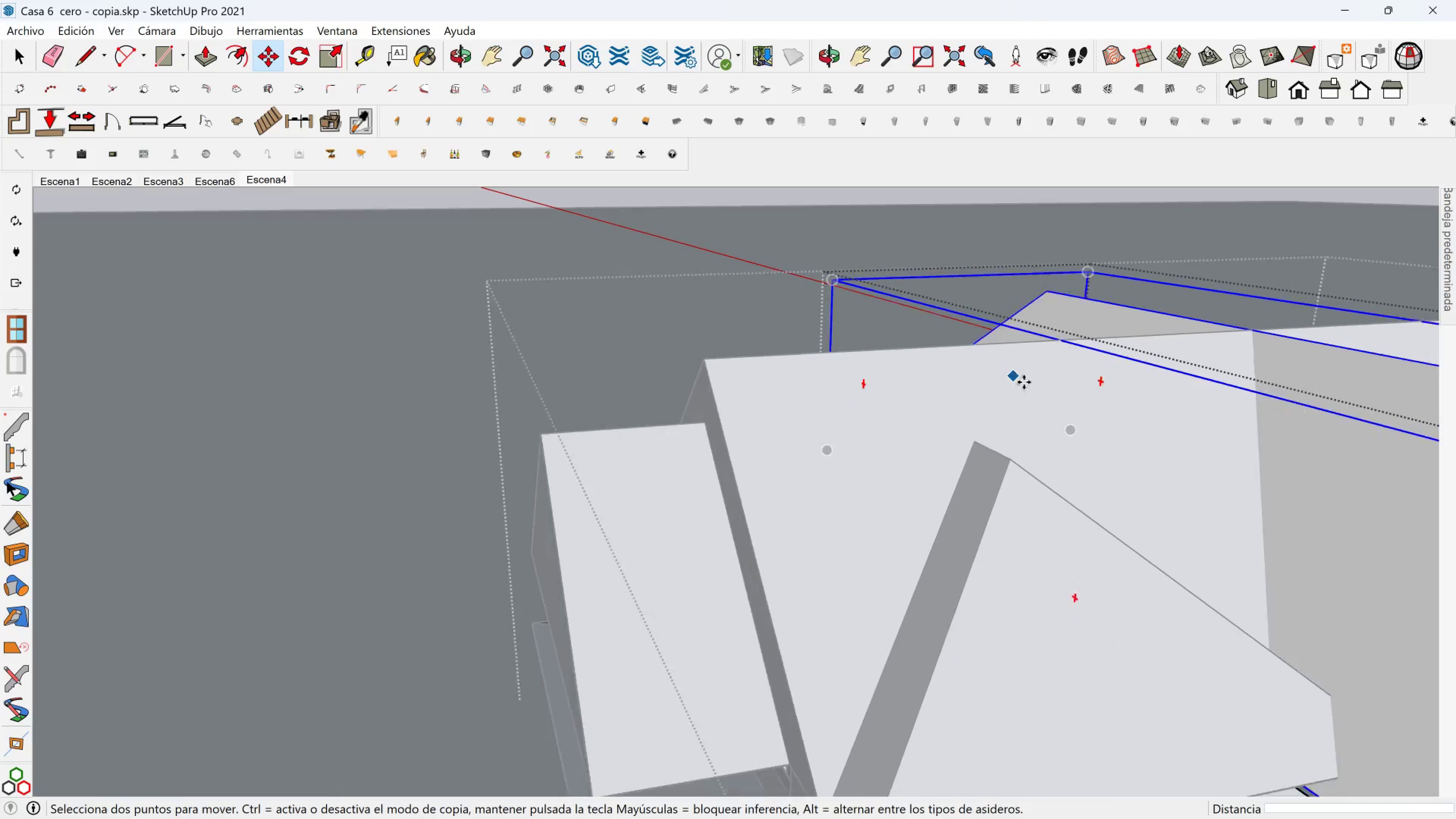 
hold_key(key=ShiftLeft, duration=0.5)
 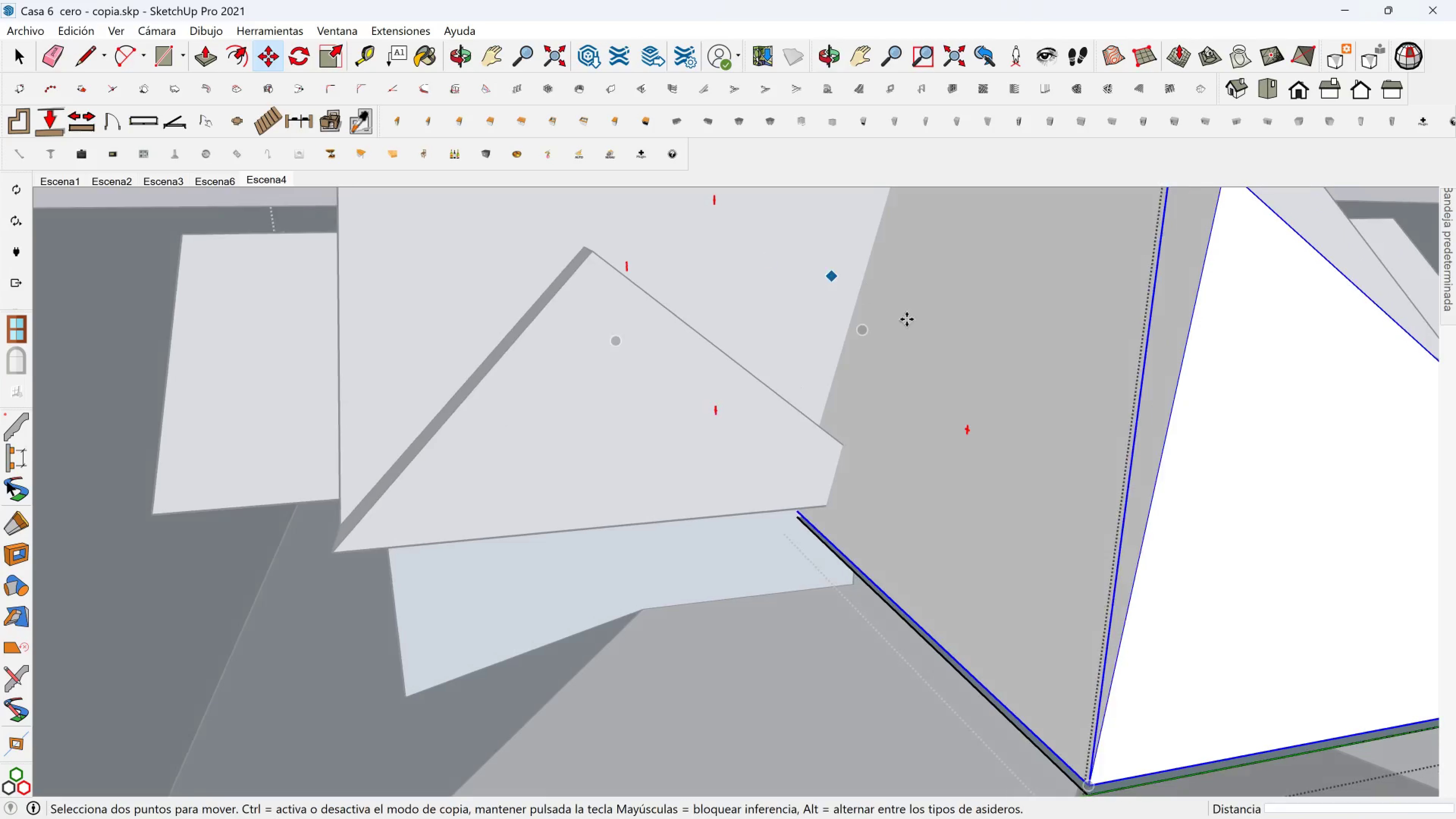 
scroll: coordinate [1005, 386], scroll_direction: down, amount: 7.0
 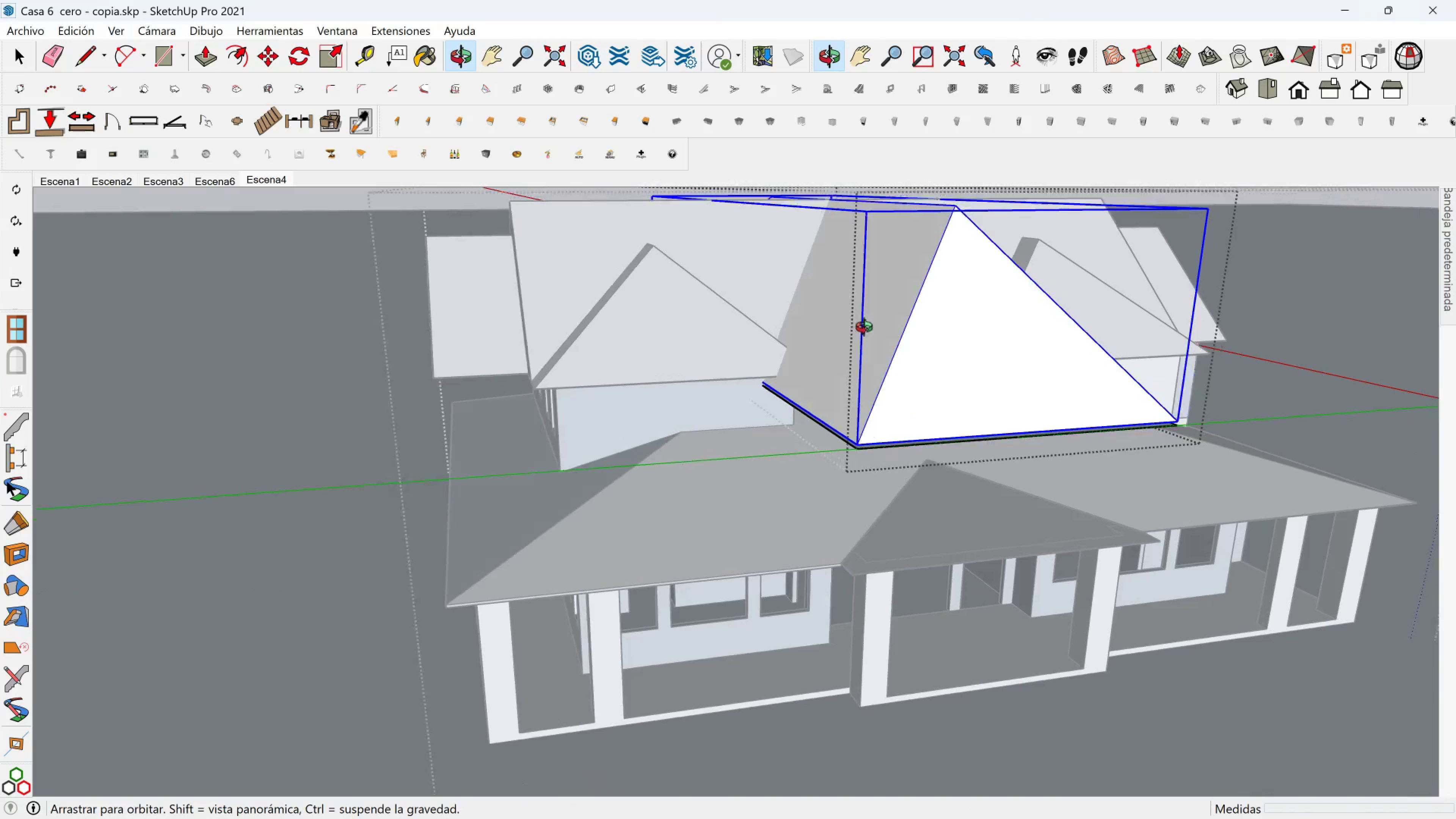 
hold_key(key=ShiftLeft, duration=0.33)
 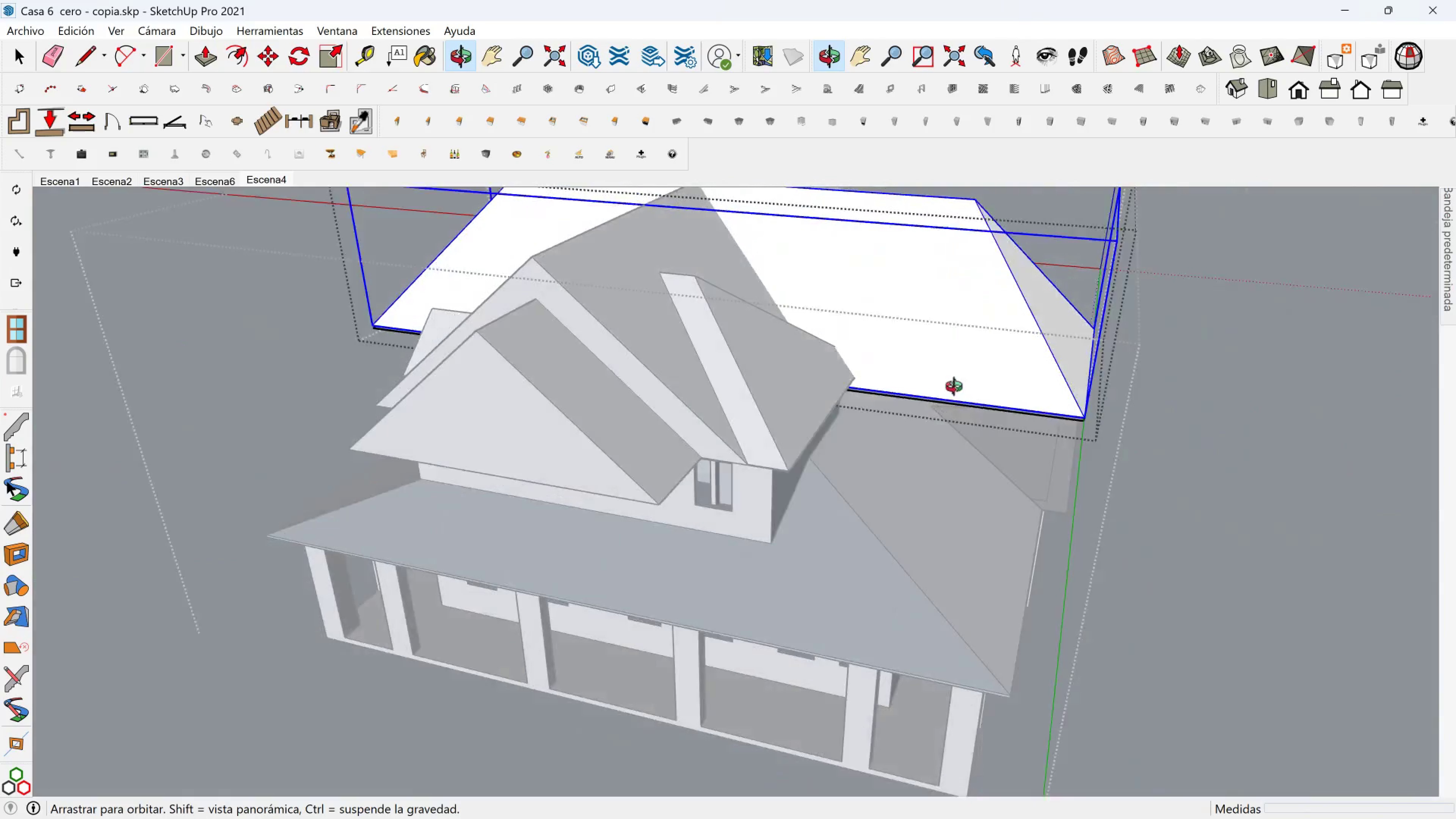 
hold_key(key=ShiftLeft, duration=0.64)
 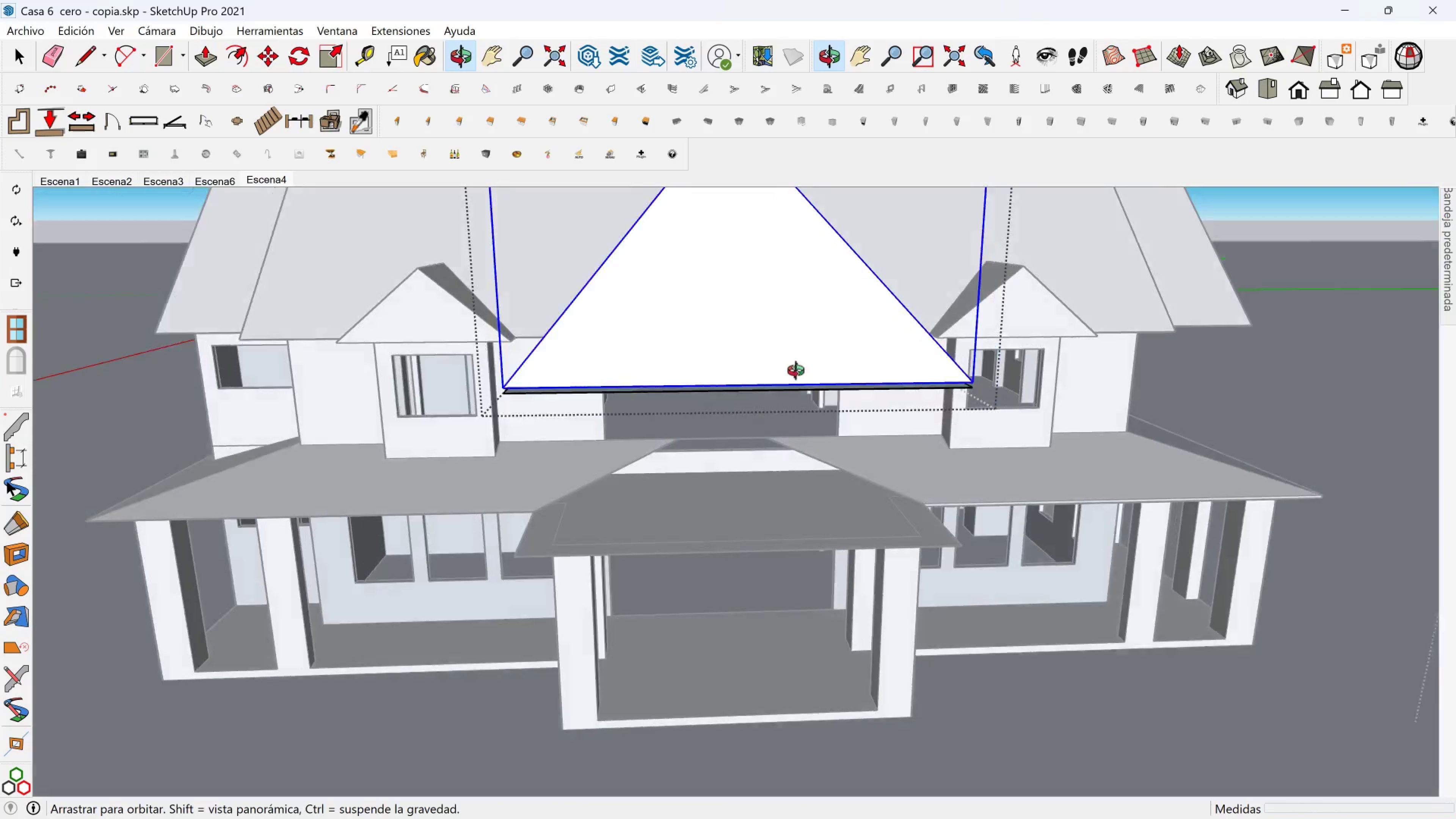 
scroll: coordinate [730, 353], scroll_direction: down, amount: 3.0
 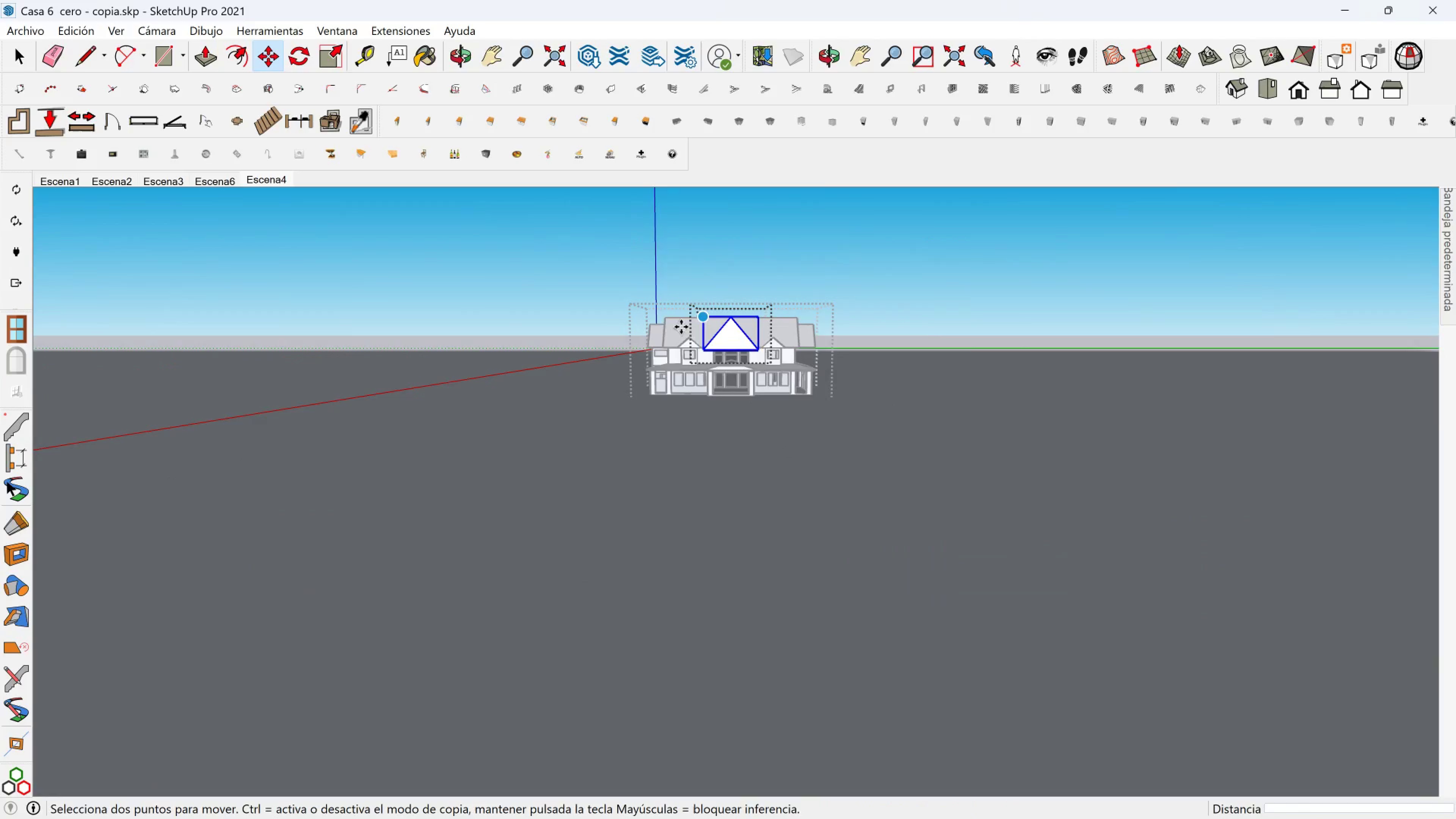 
scroll: coordinate [751, 345], scroll_direction: up, amount: 19.0
 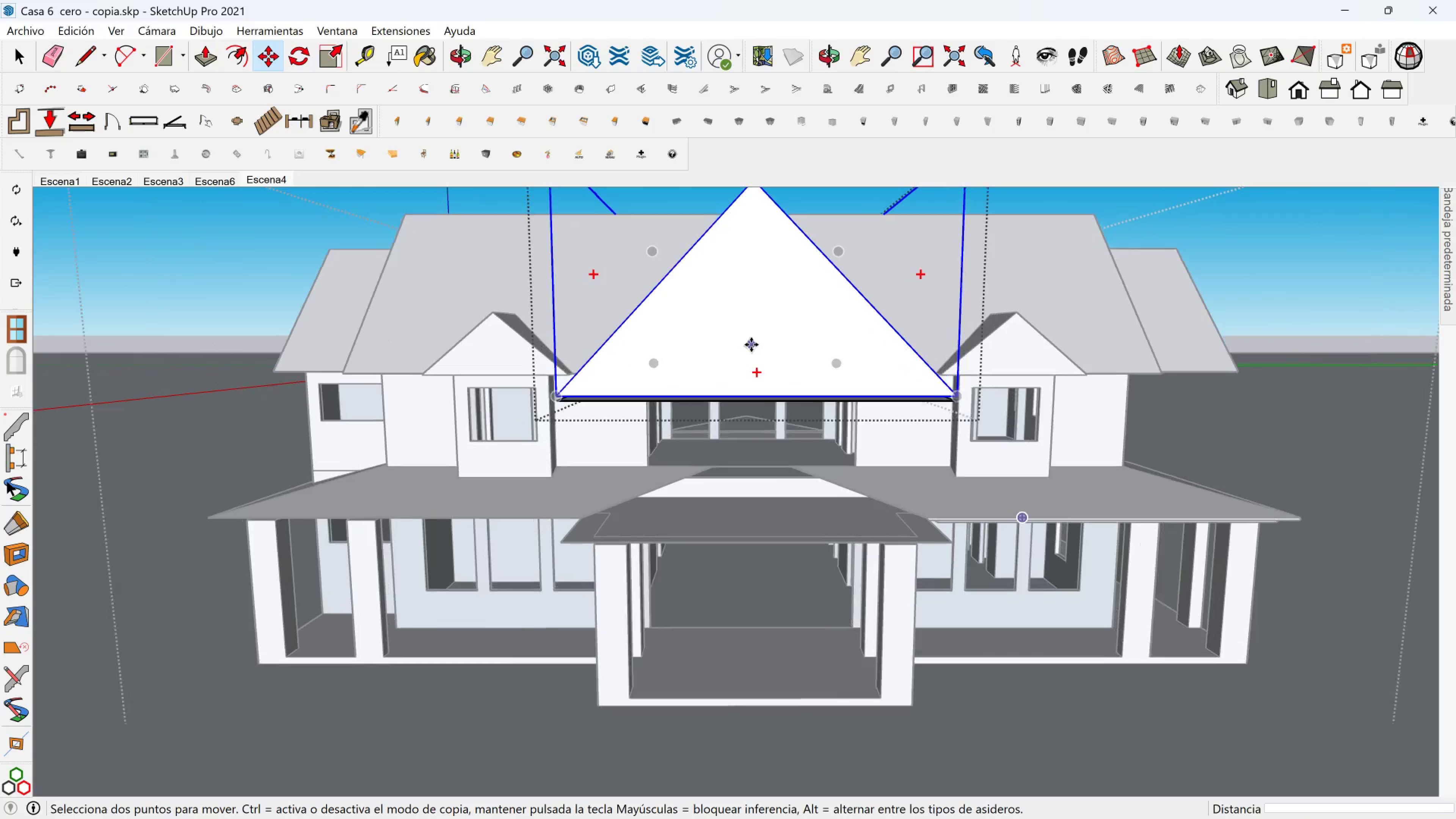 
key(Shift+ShiftLeft)
 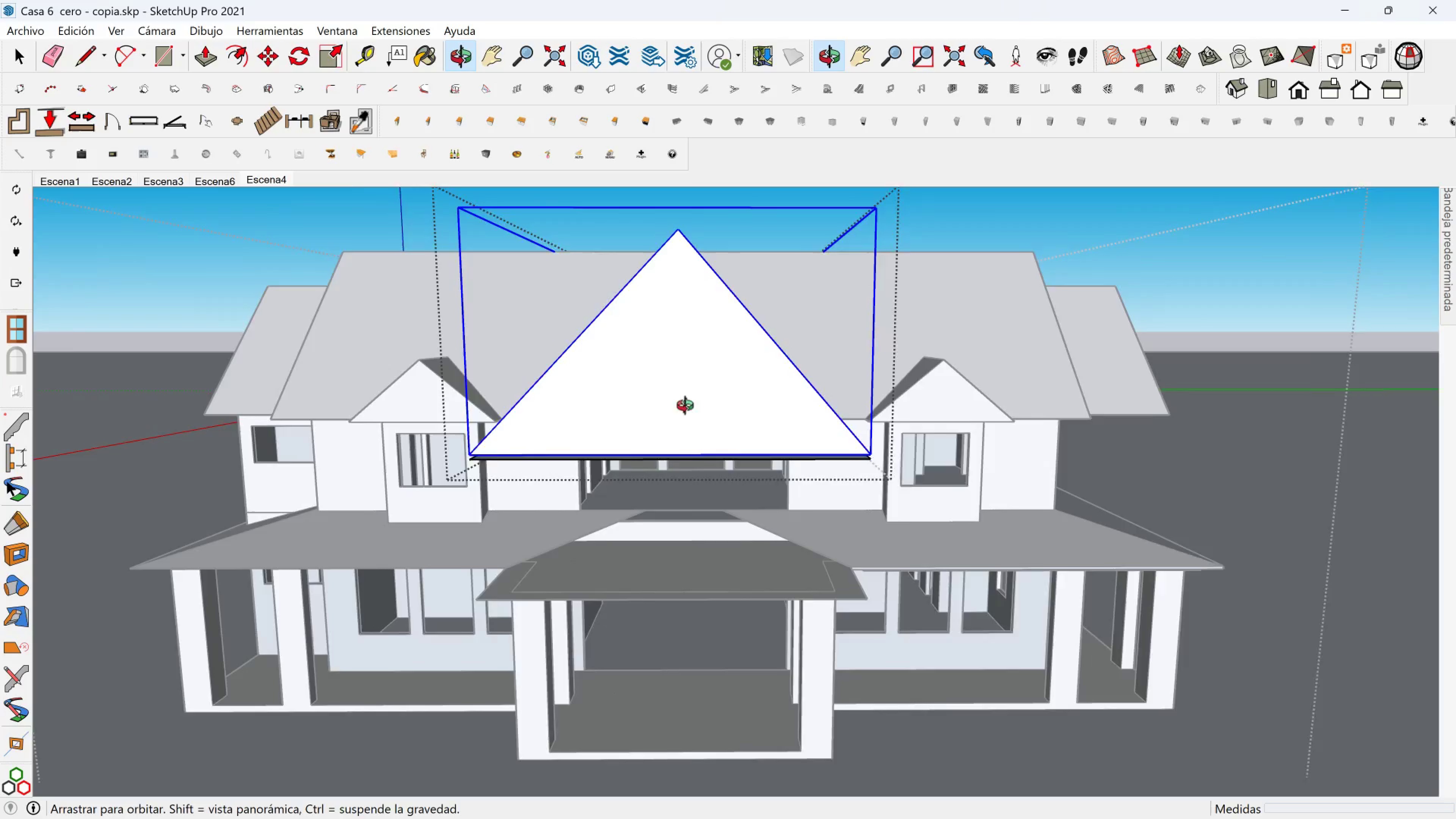 
key(Space)
 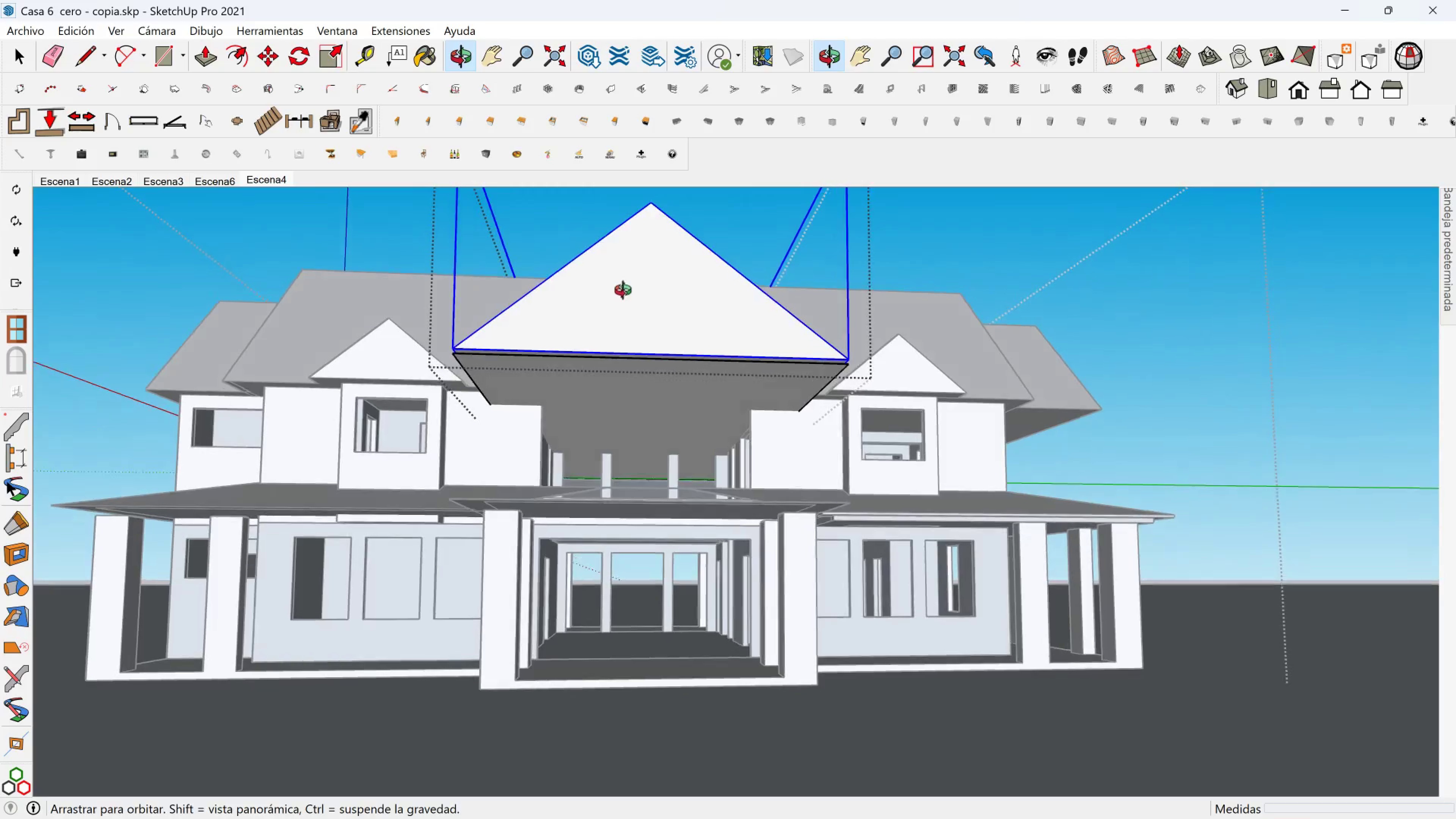 
left_click([599, 382])
 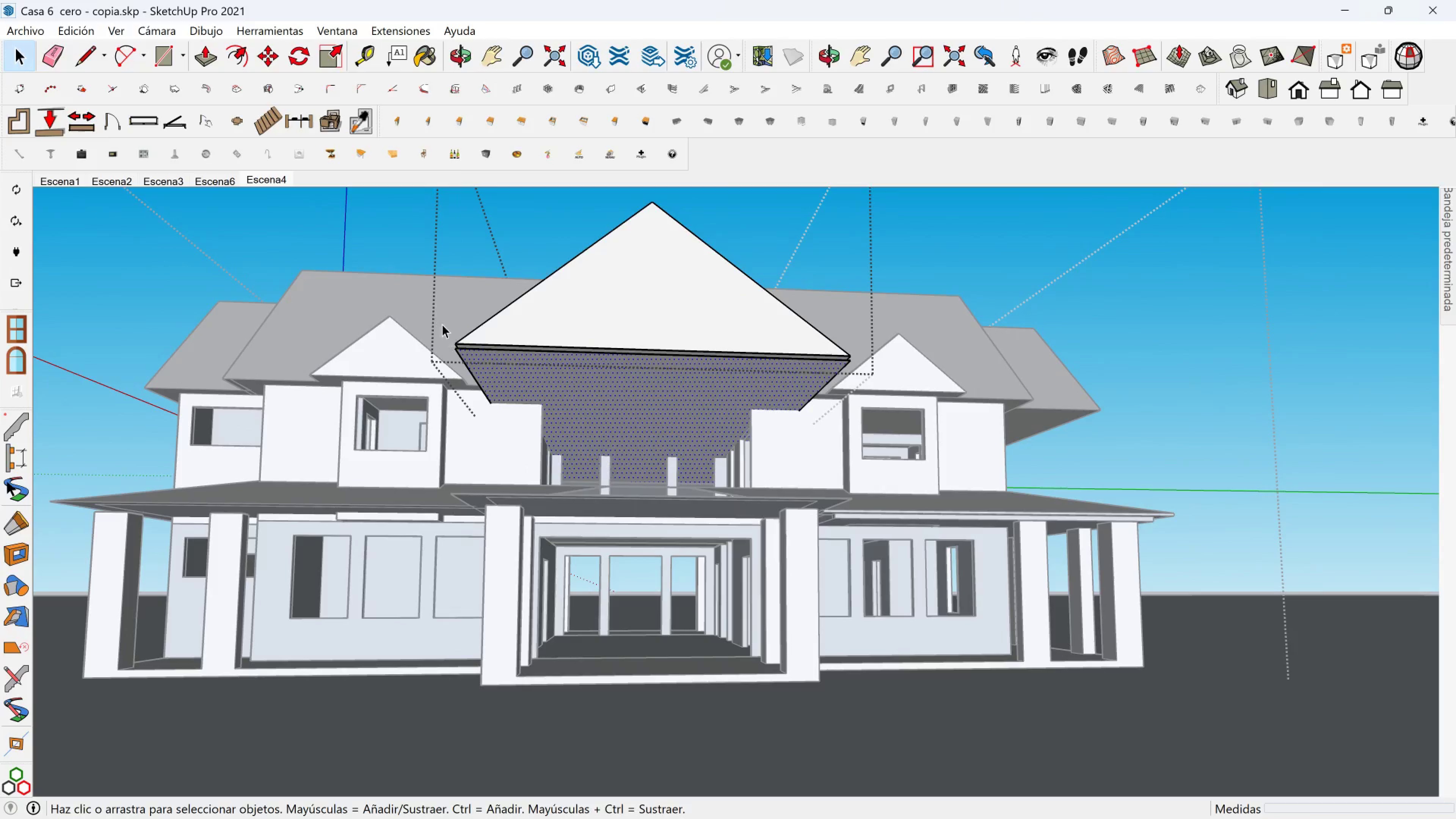 
left_click_drag(start_coordinate=[404, 287], to_coordinate=[885, 531])
 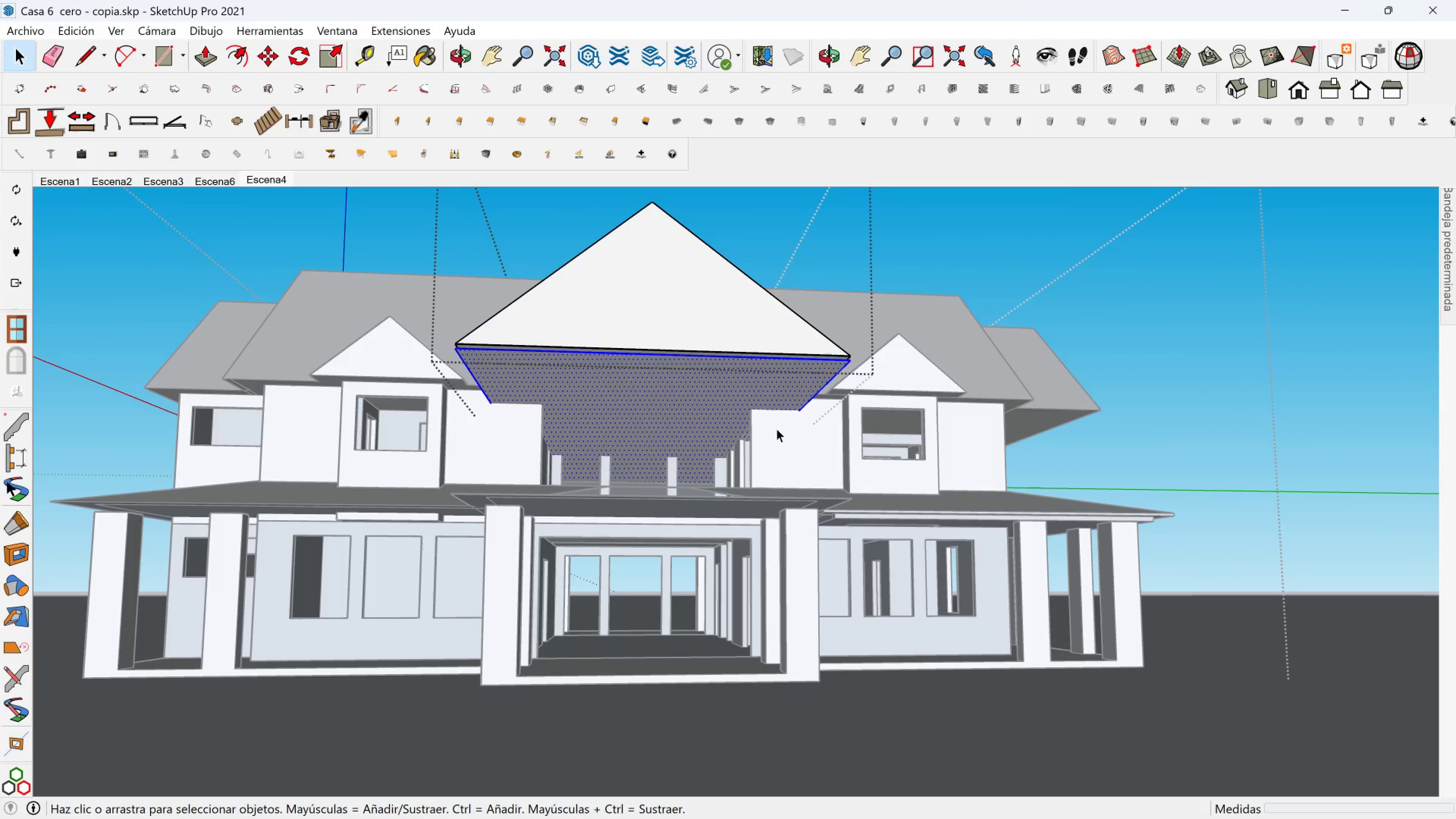 
hold_key(key=ShiftLeft, duration=0.47)
left_click([697, 314])
 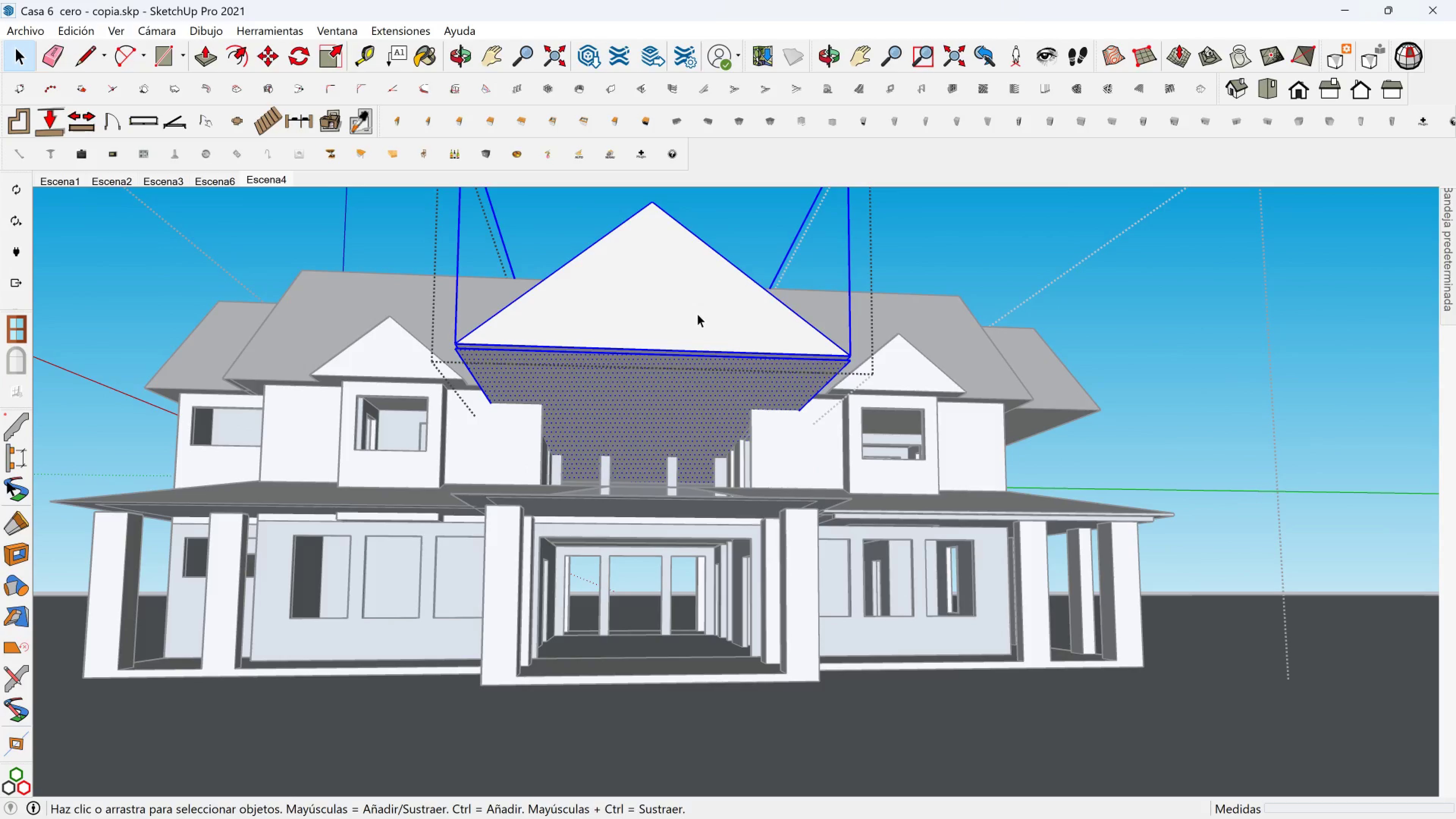 
hold_key(key=ShiftLeft, duration=0.46)
 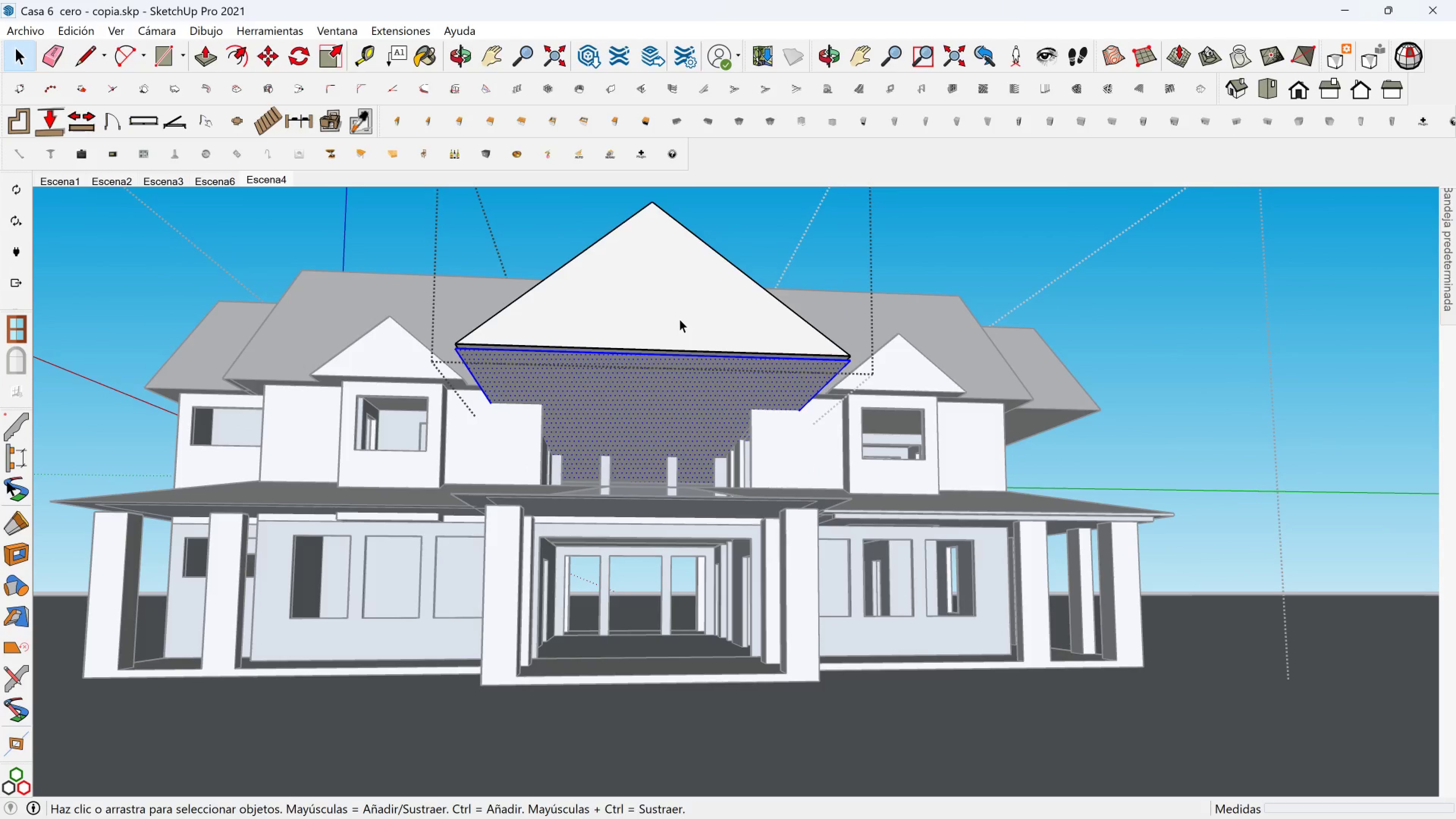 
key(Delete)
 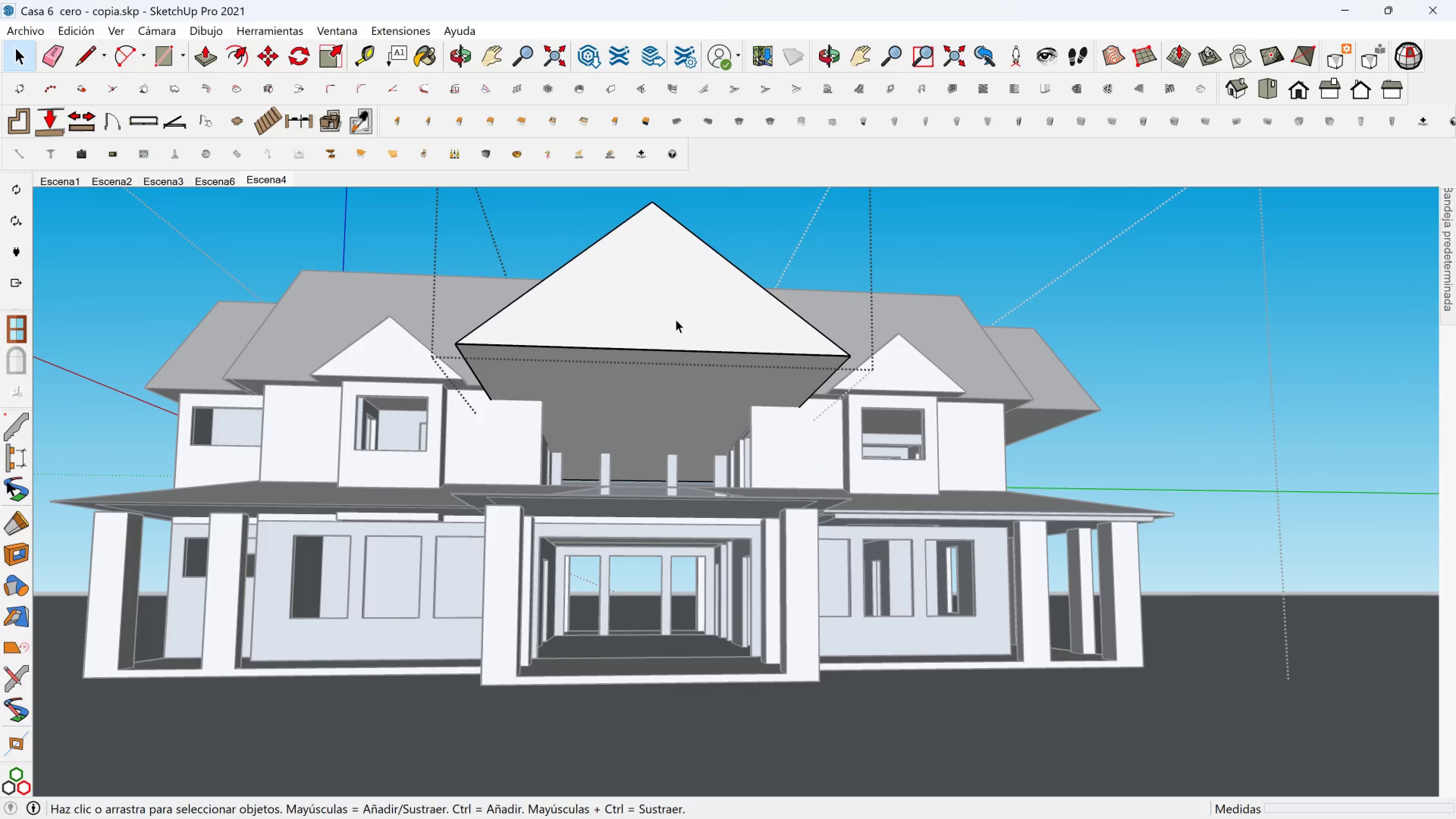 
left_click([676, 319])
 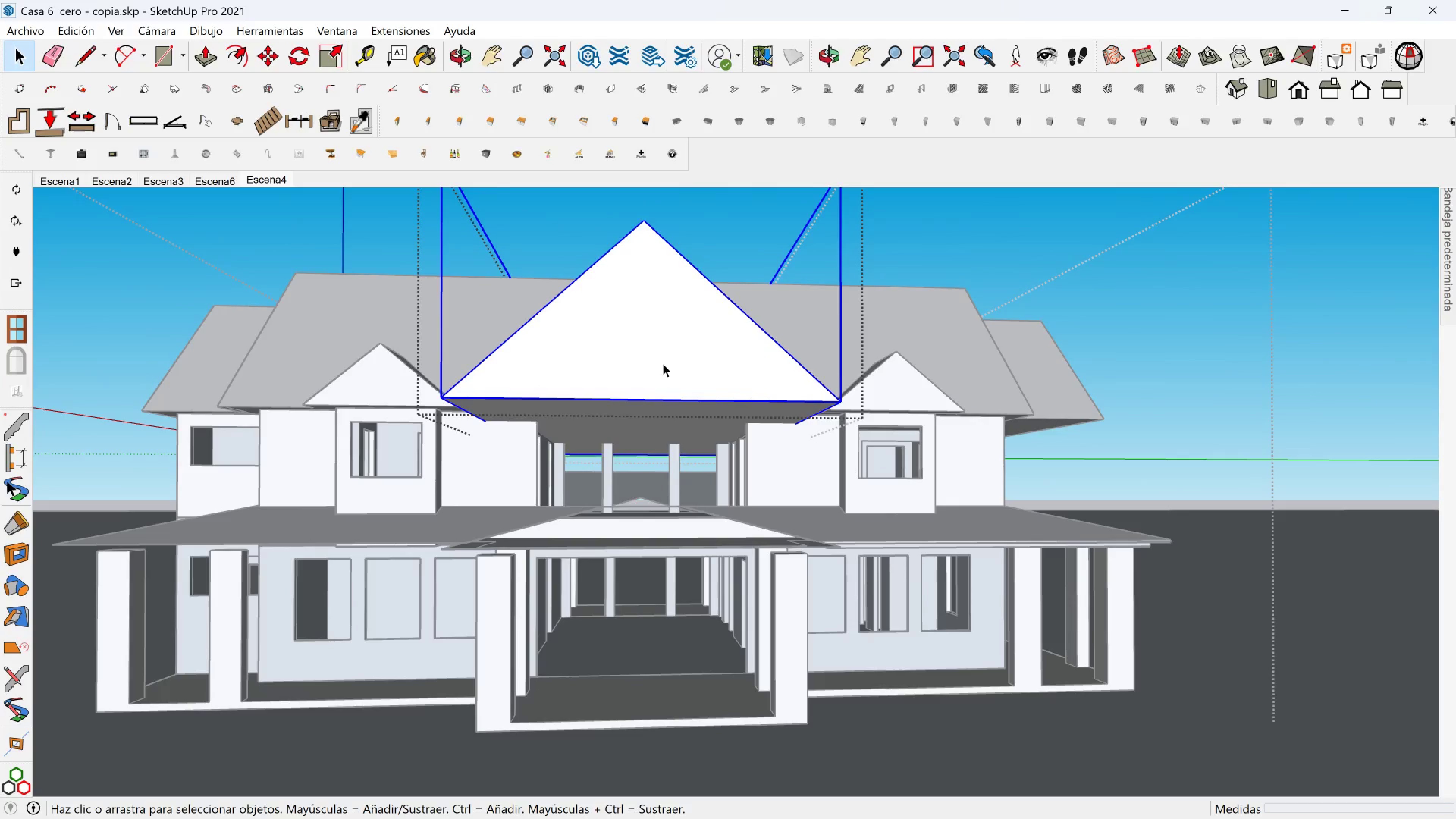 
right_click([644, 351])
 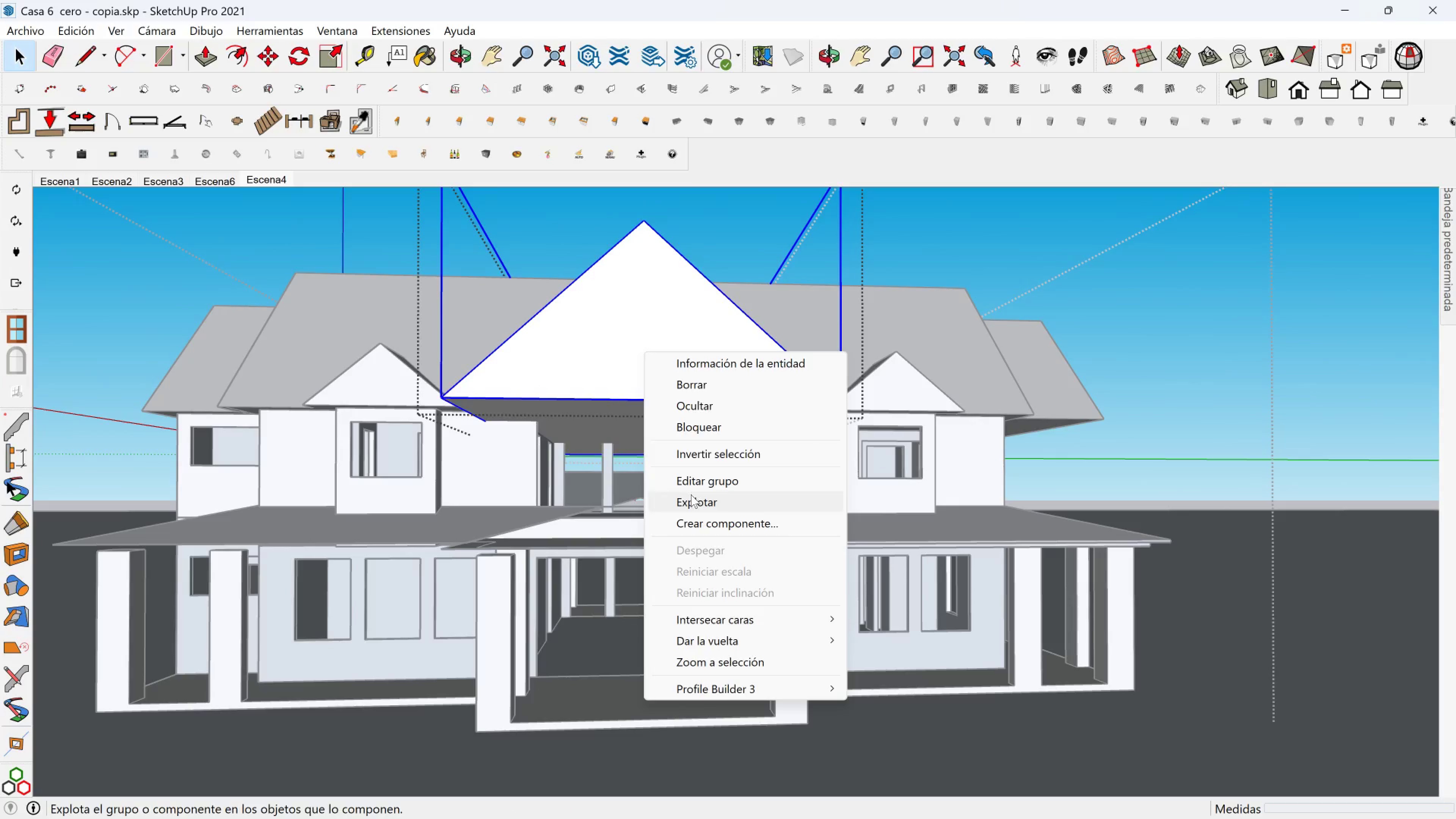 
left_click([691, 496])
 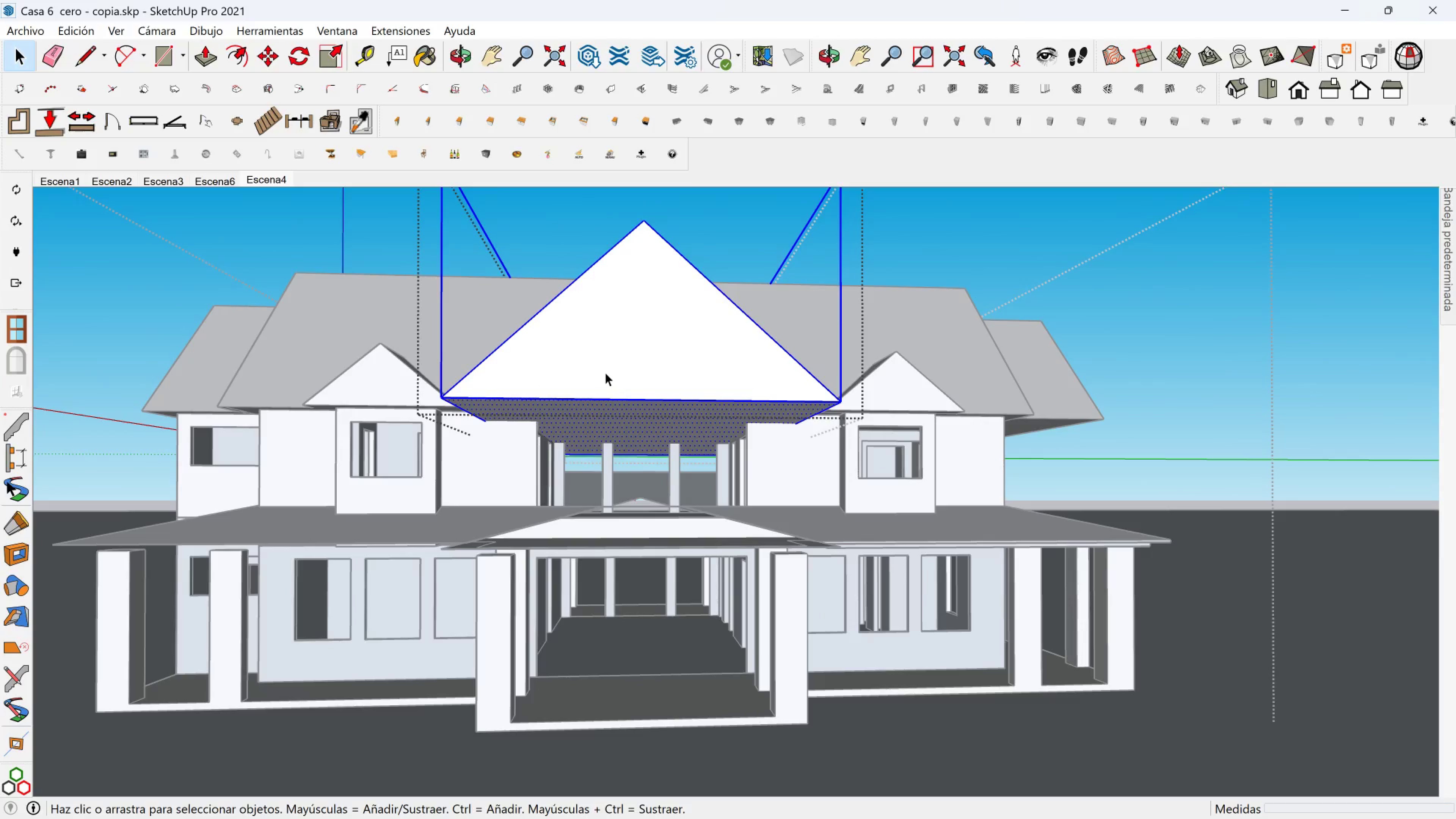 
scroll: coordinate [604, 372], scroll_direction: up, amount: 3.0
 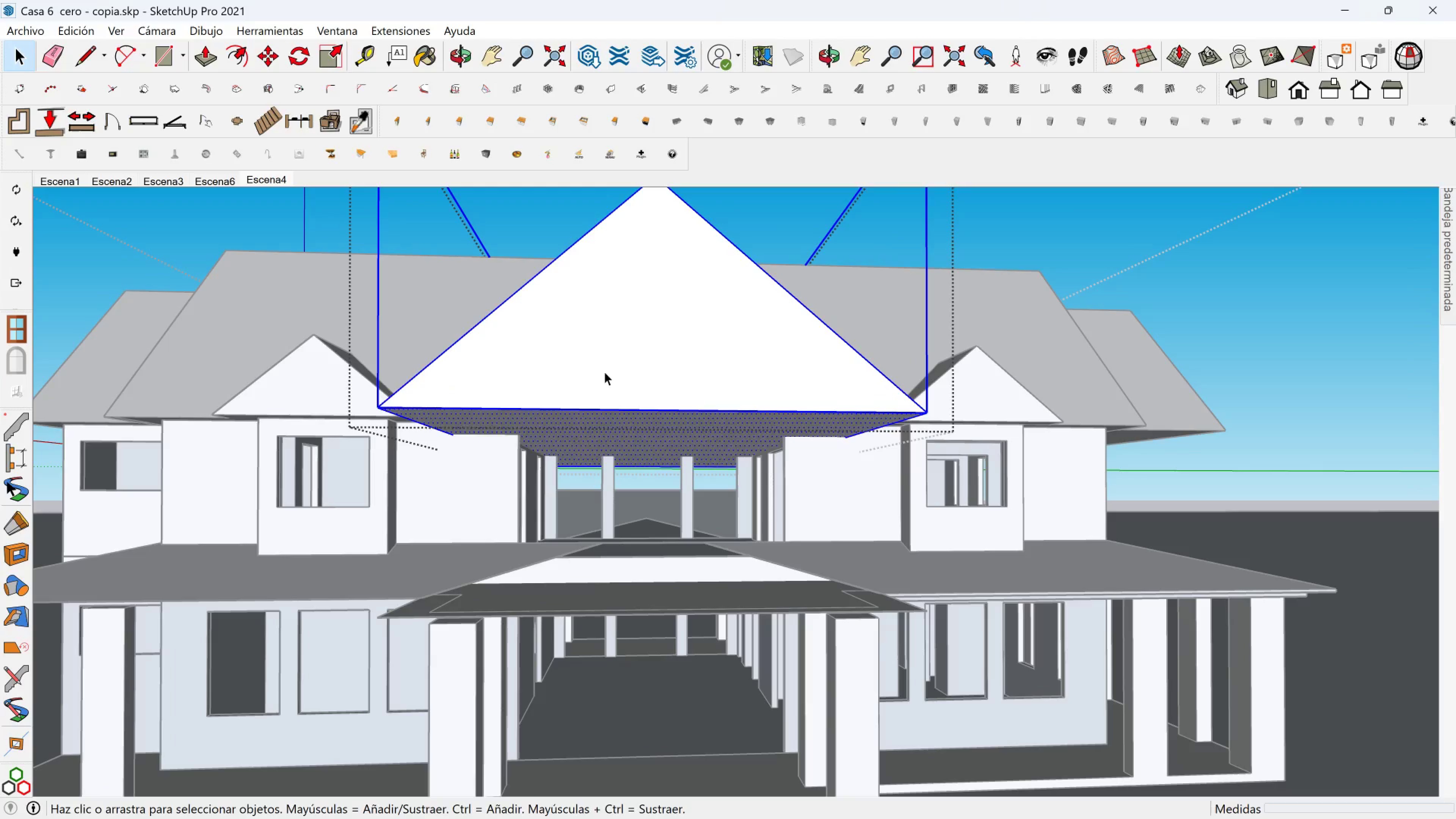 
left_click([604, 372])
 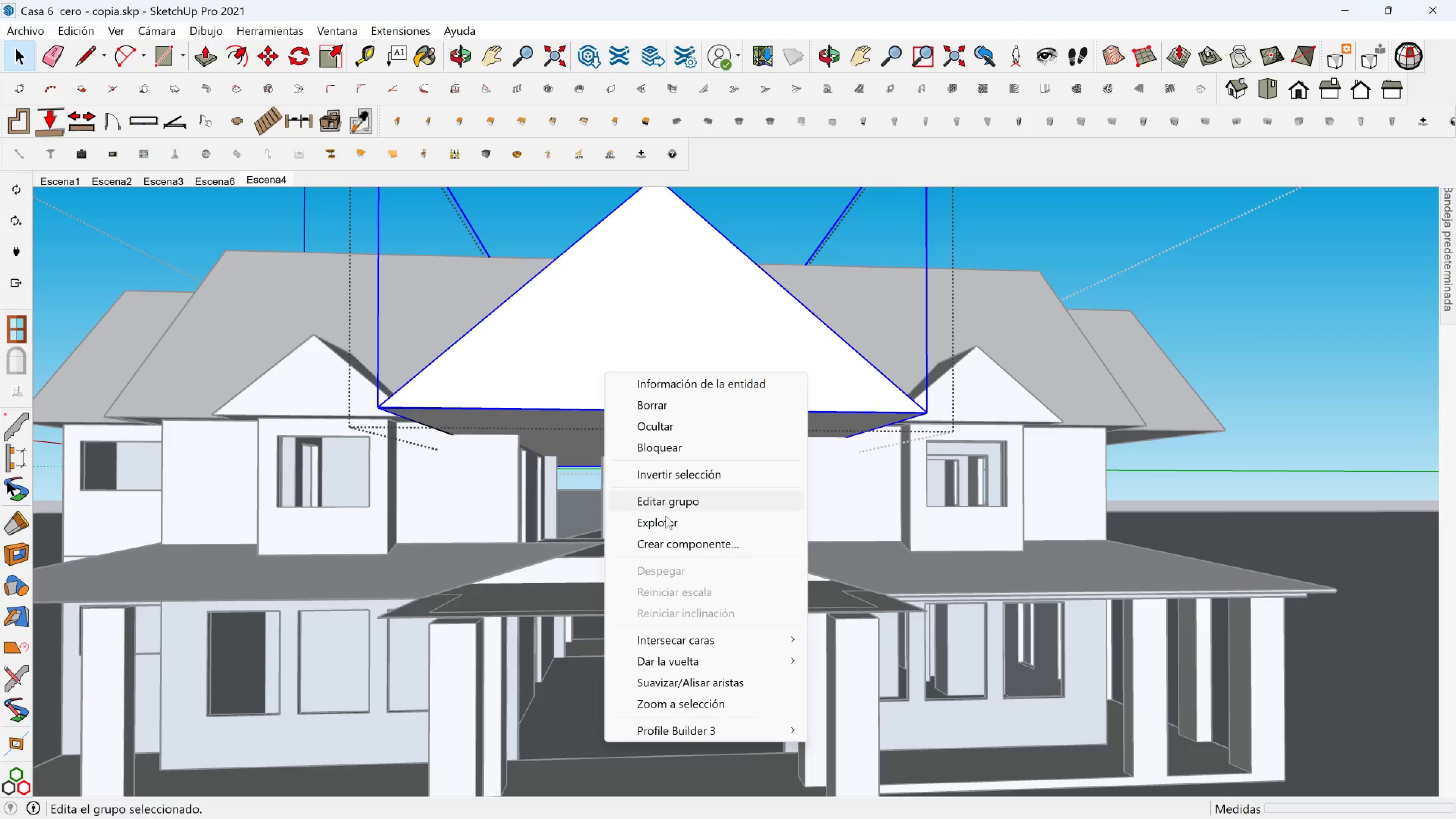 
left_click([665, 521])
 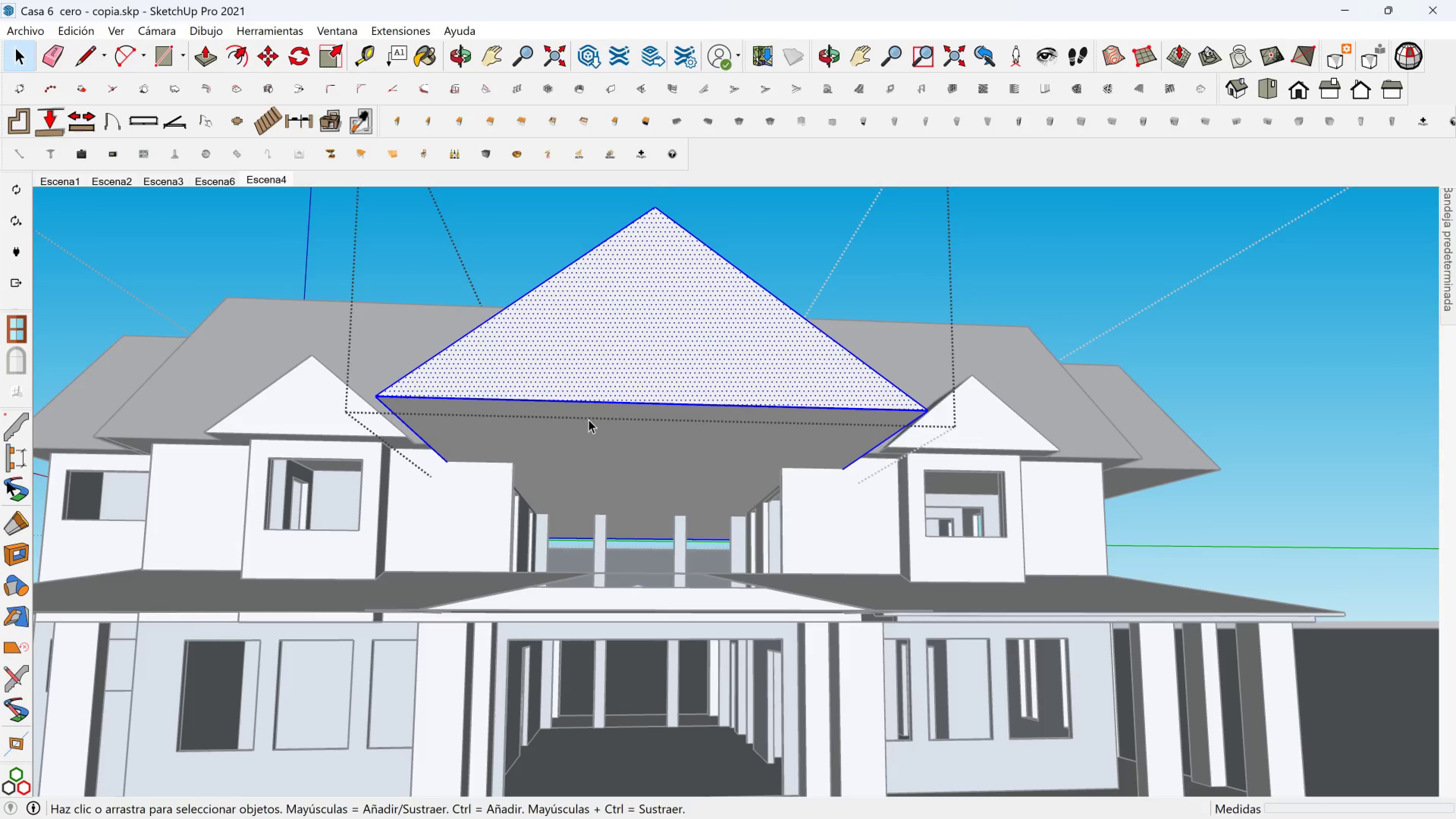 
left_click([588, 427])
 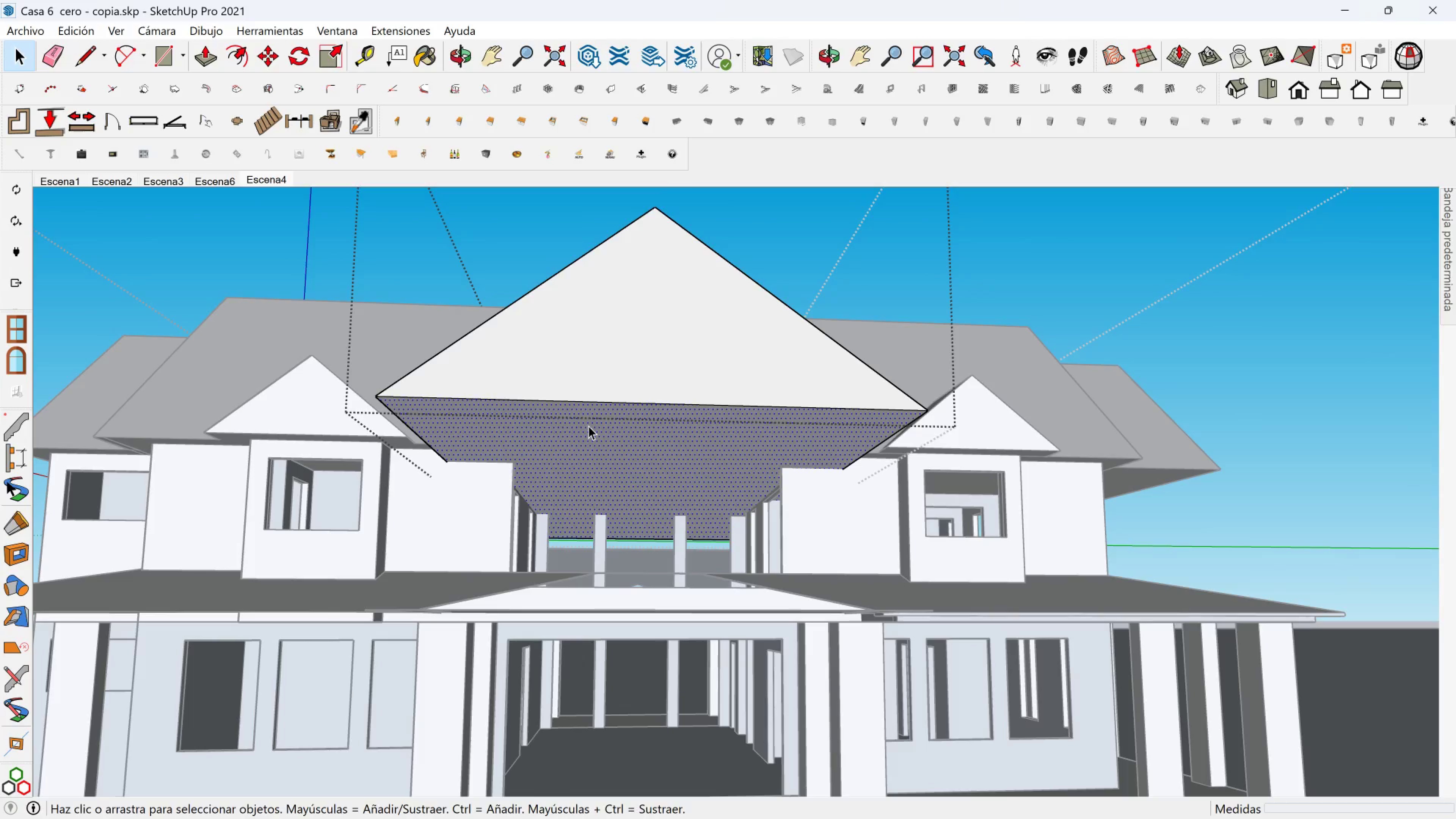 
scroll: coordinate [588, 426], scroll_direction: up, amount: 2.0
 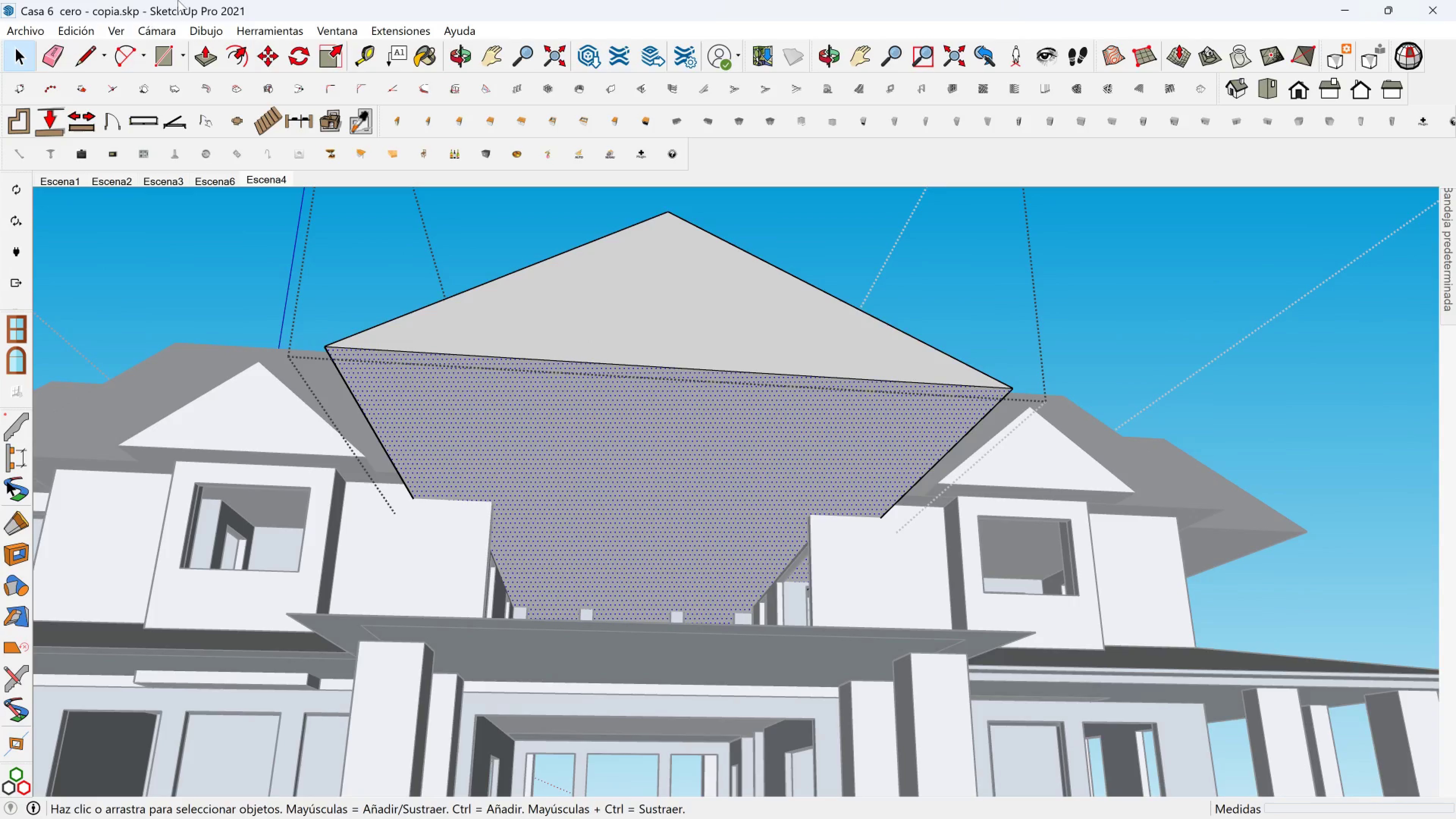 
left_click([240, 45])
 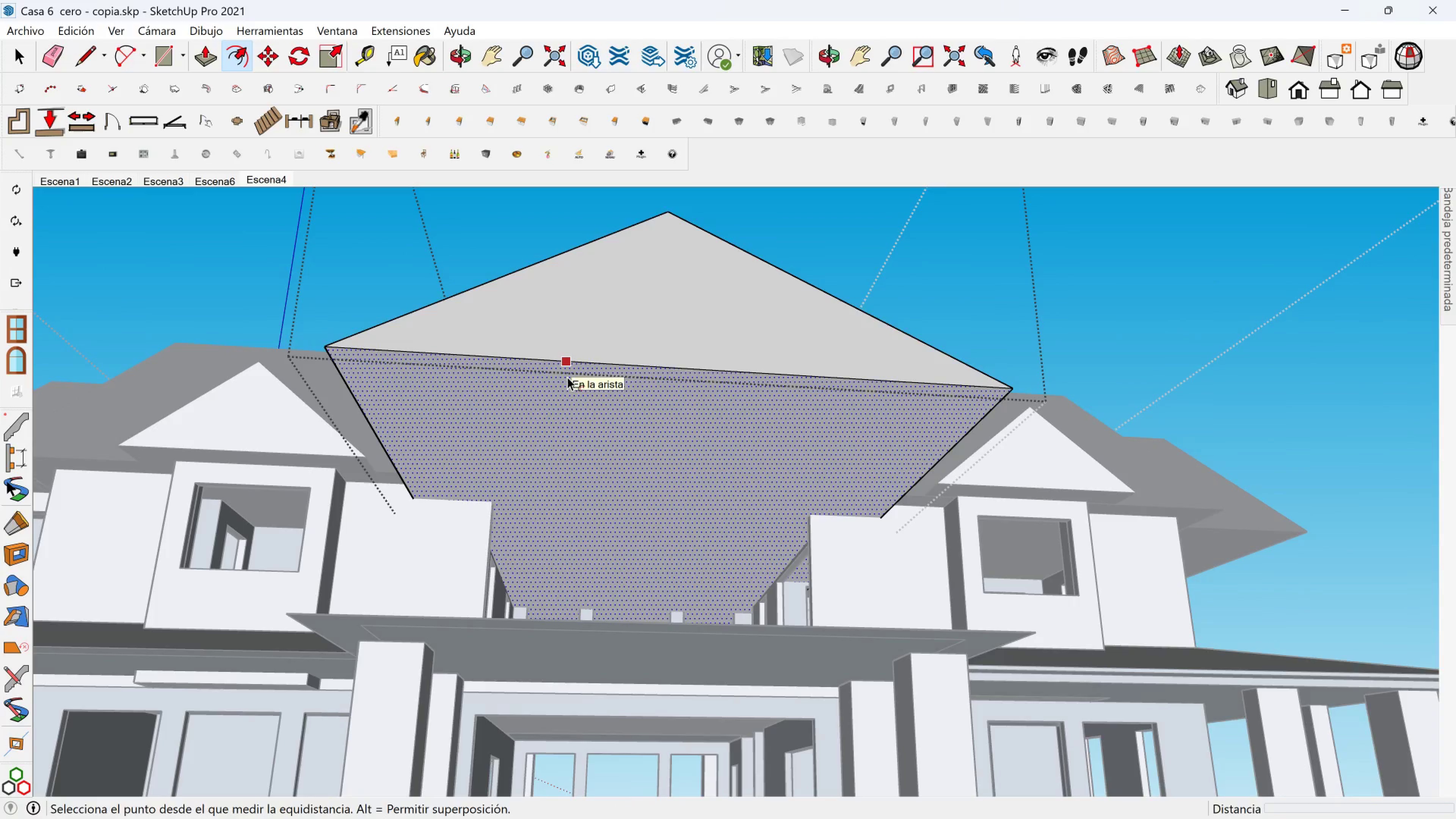 
left_click([567, 377])
 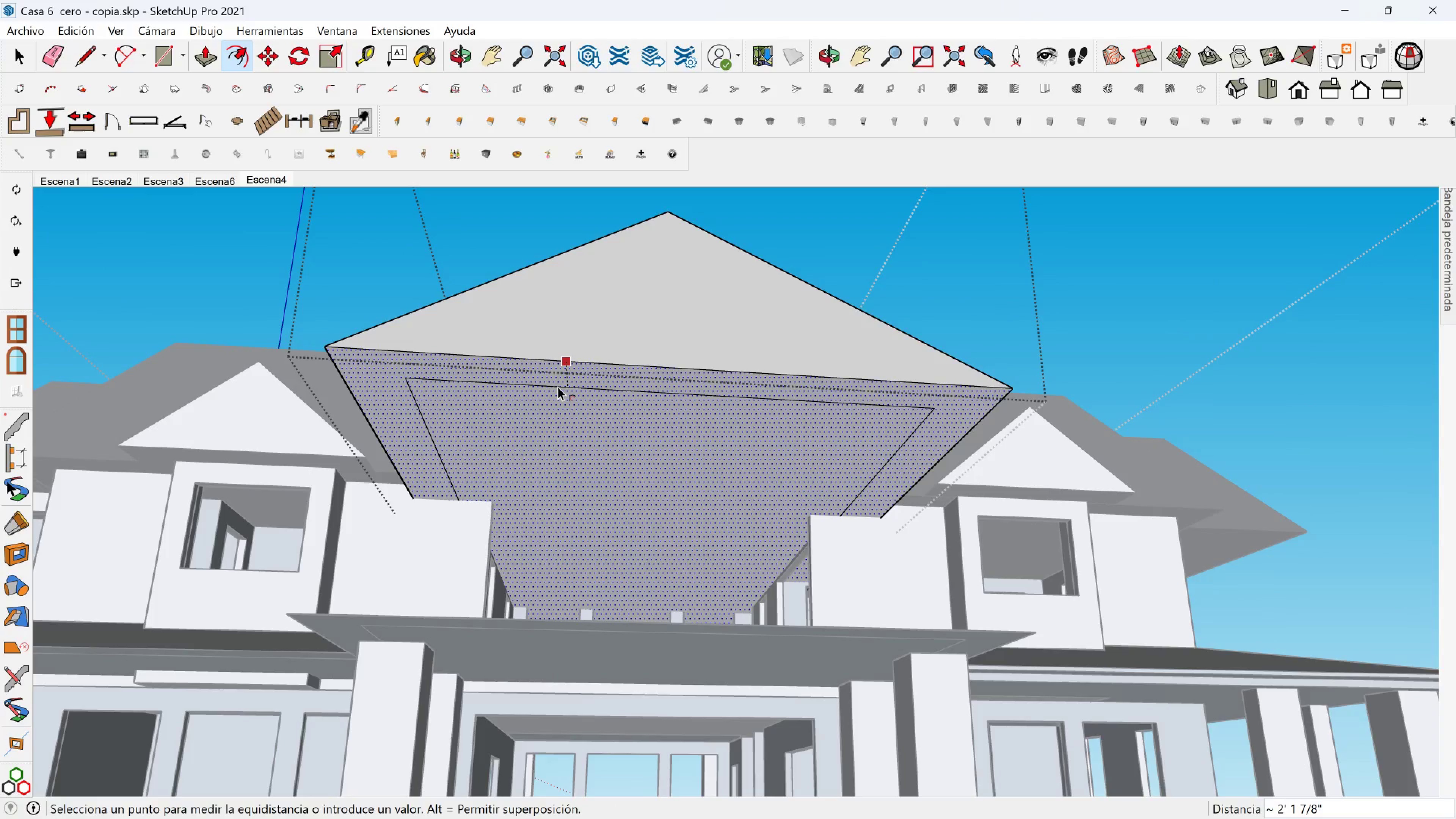 
type(12)
key(Backspace)
key(Backspace)
type(12)
 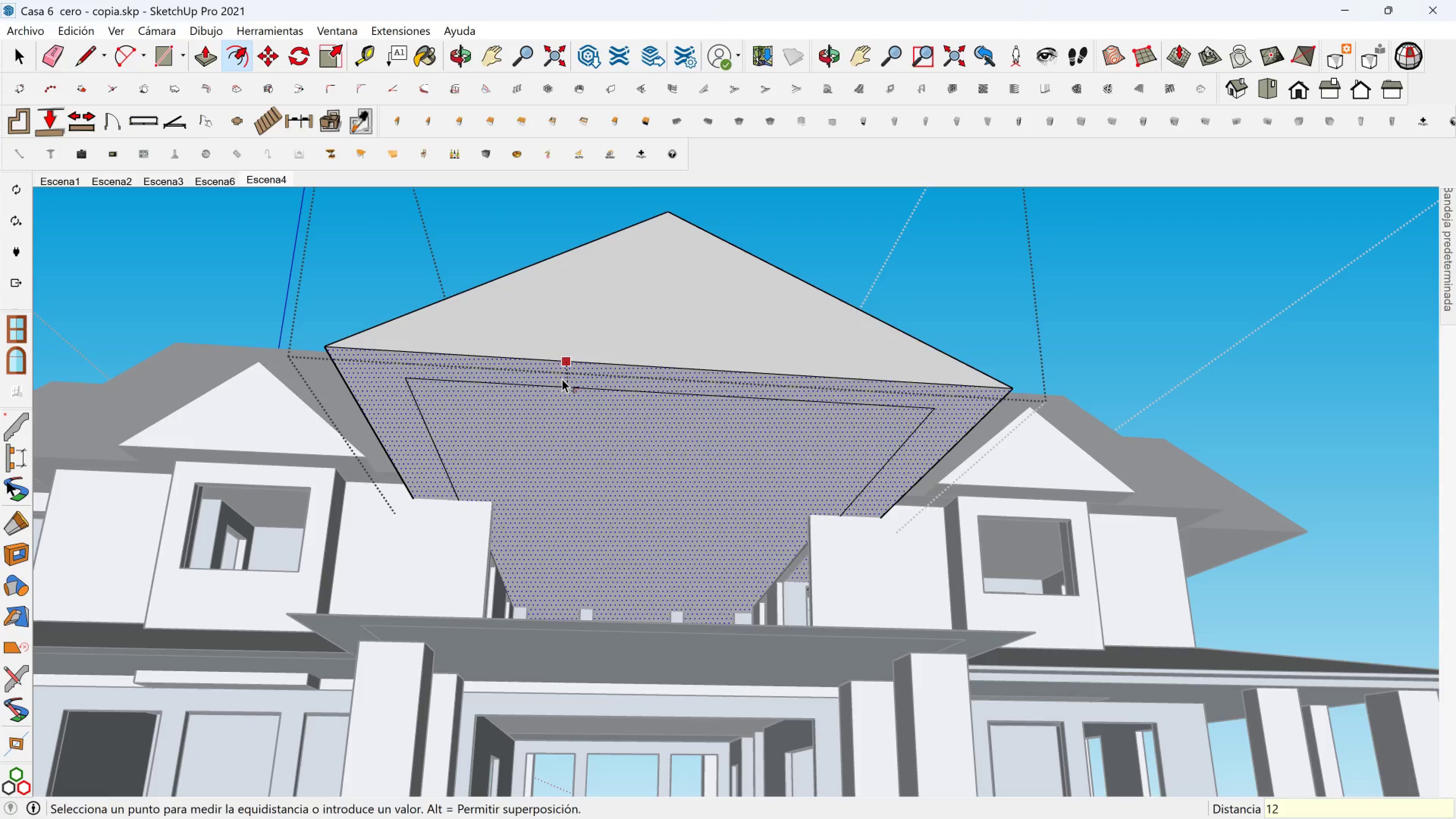 
key(Enter)
 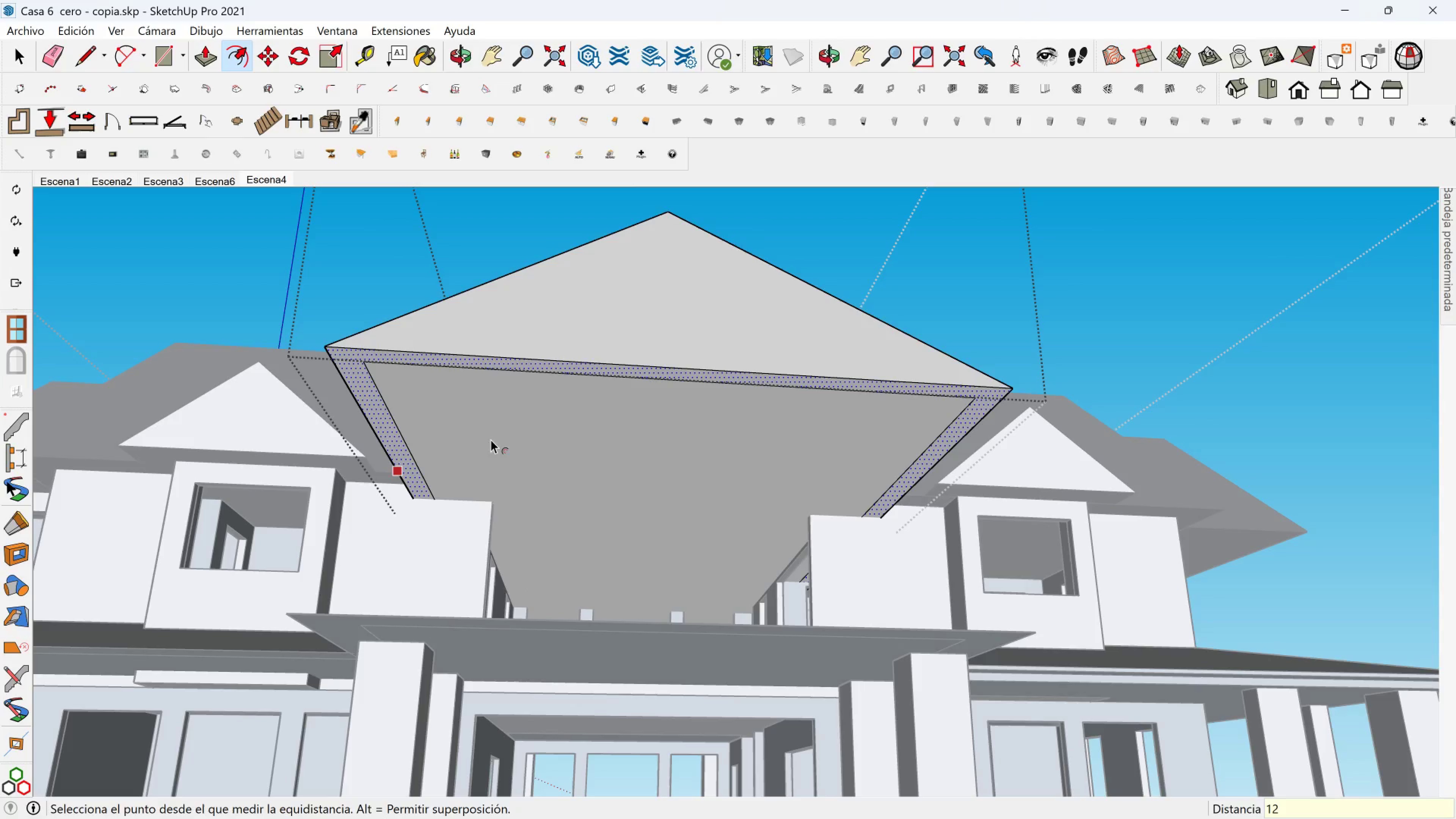 
scroll: coordinate [484, 348], scroll_direction: up, amount: 1.0
 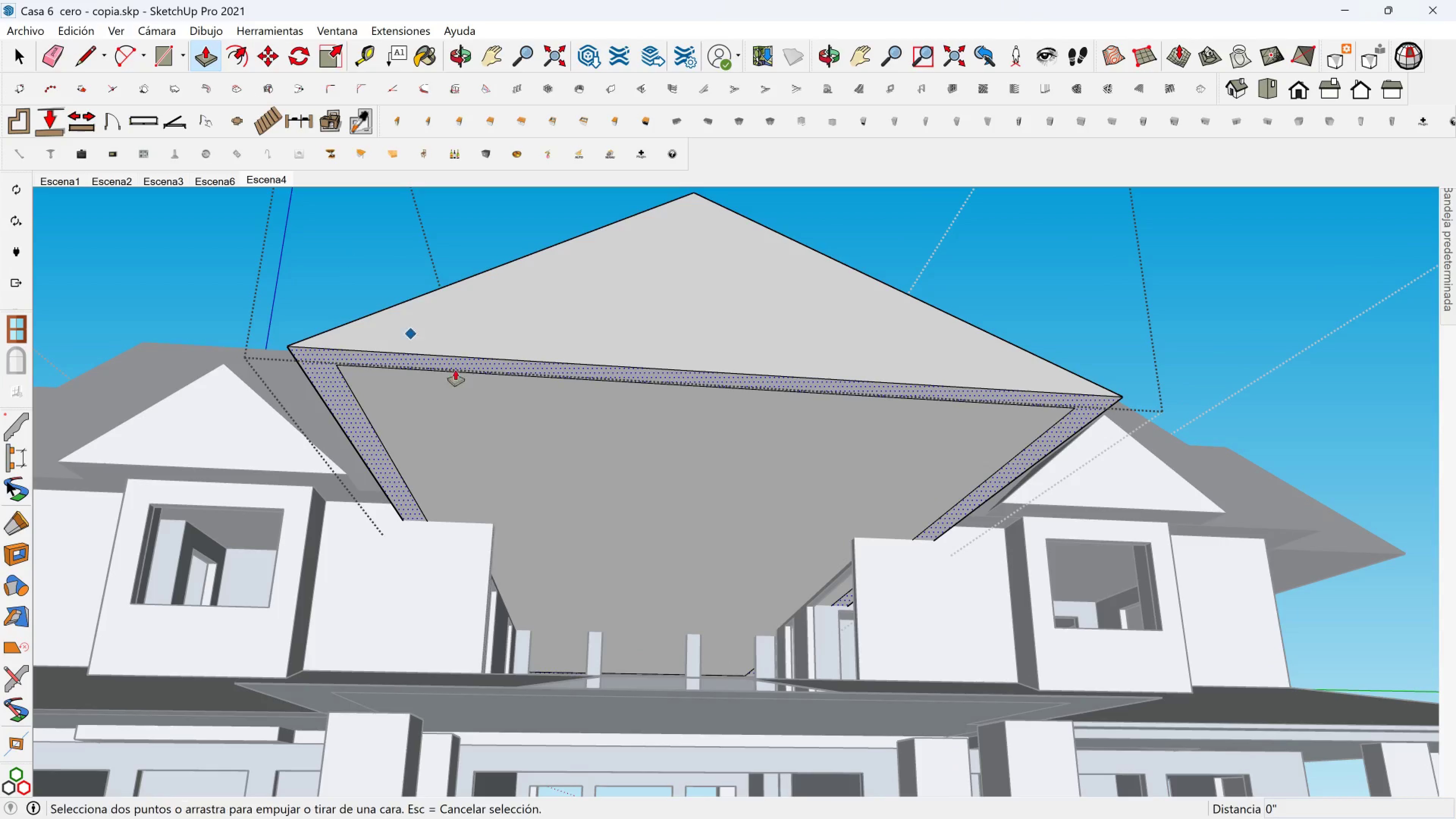 
key(Escape)
 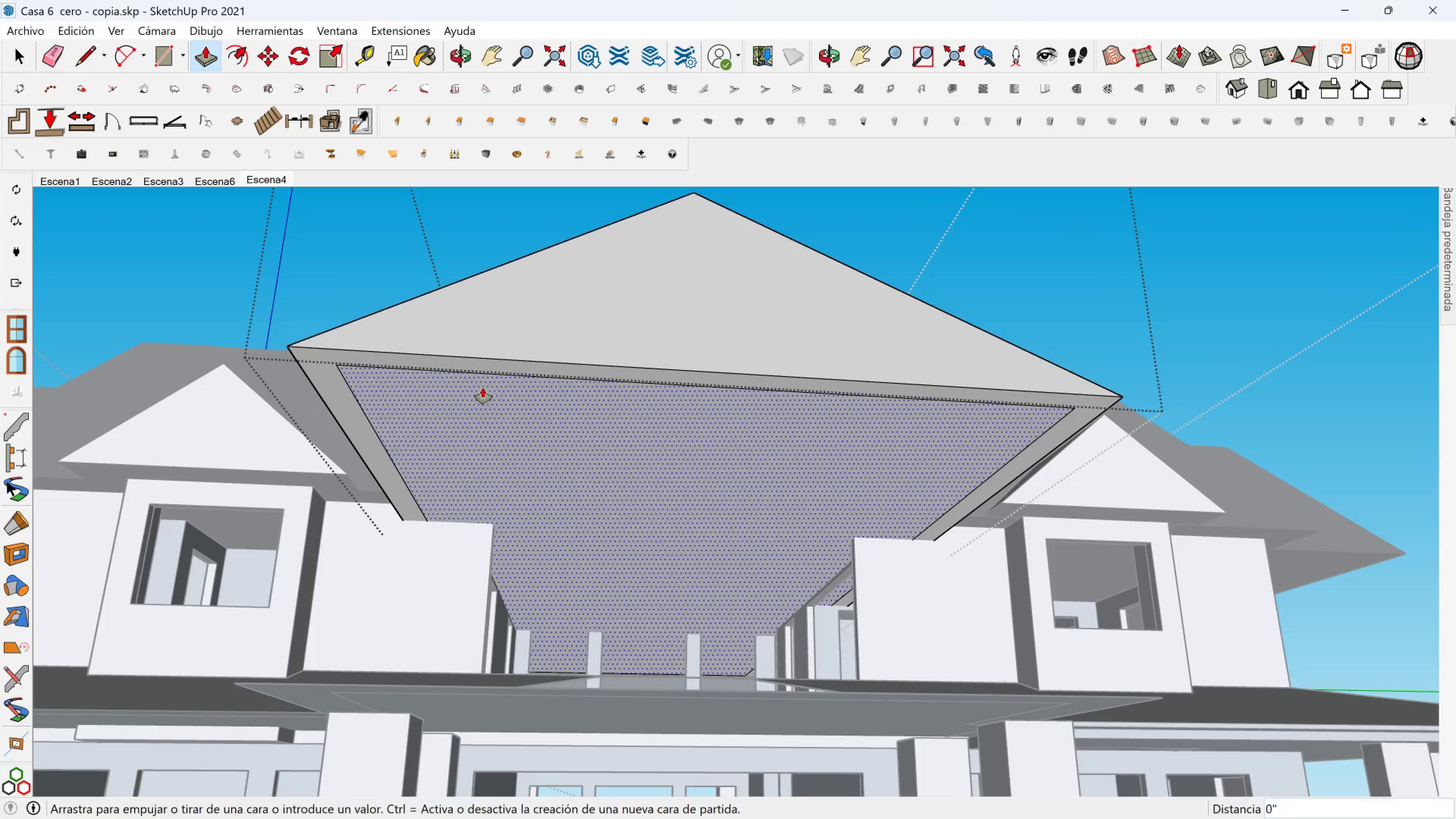 
left_click([483, 388])
 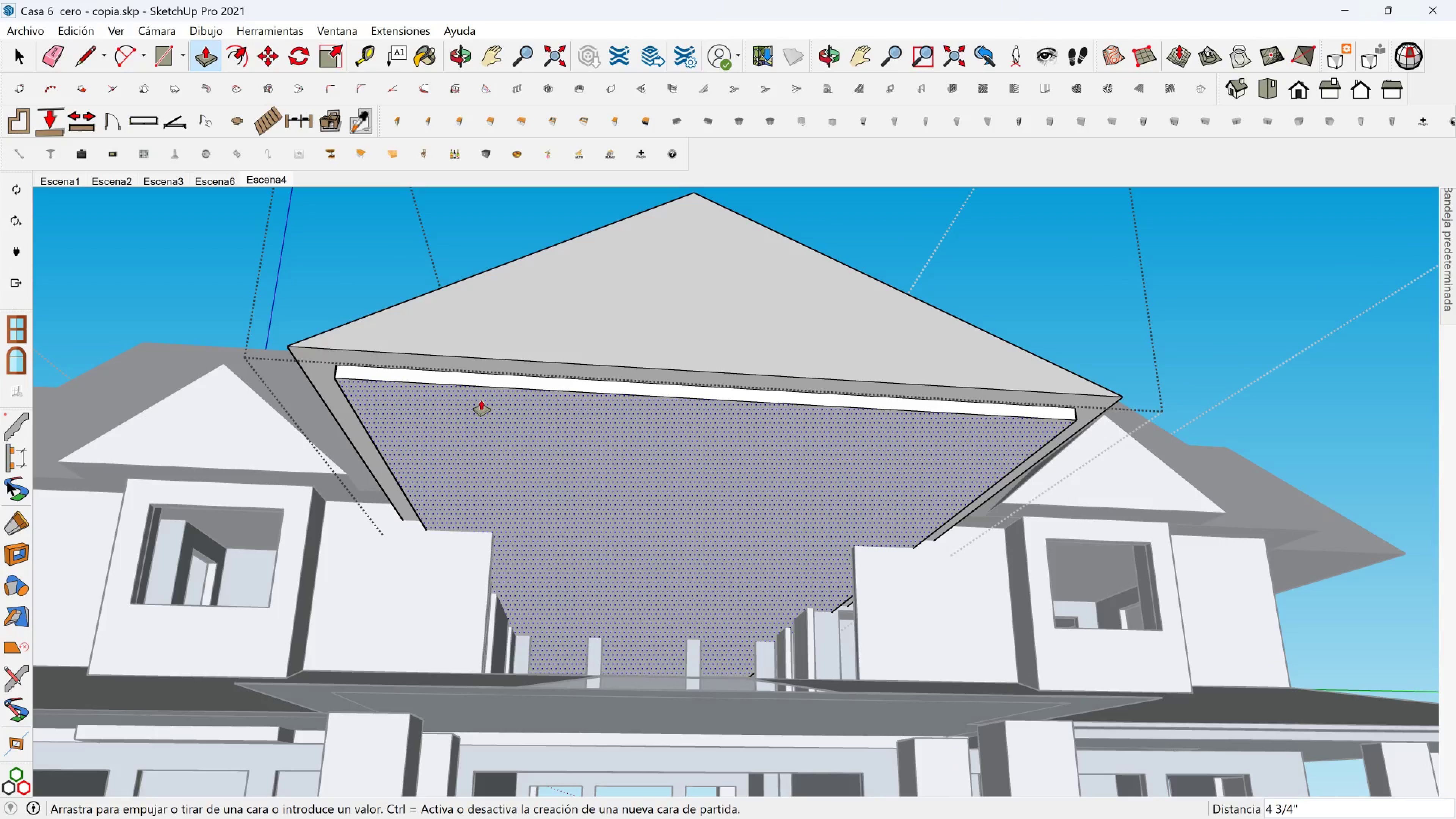 
key(6)
 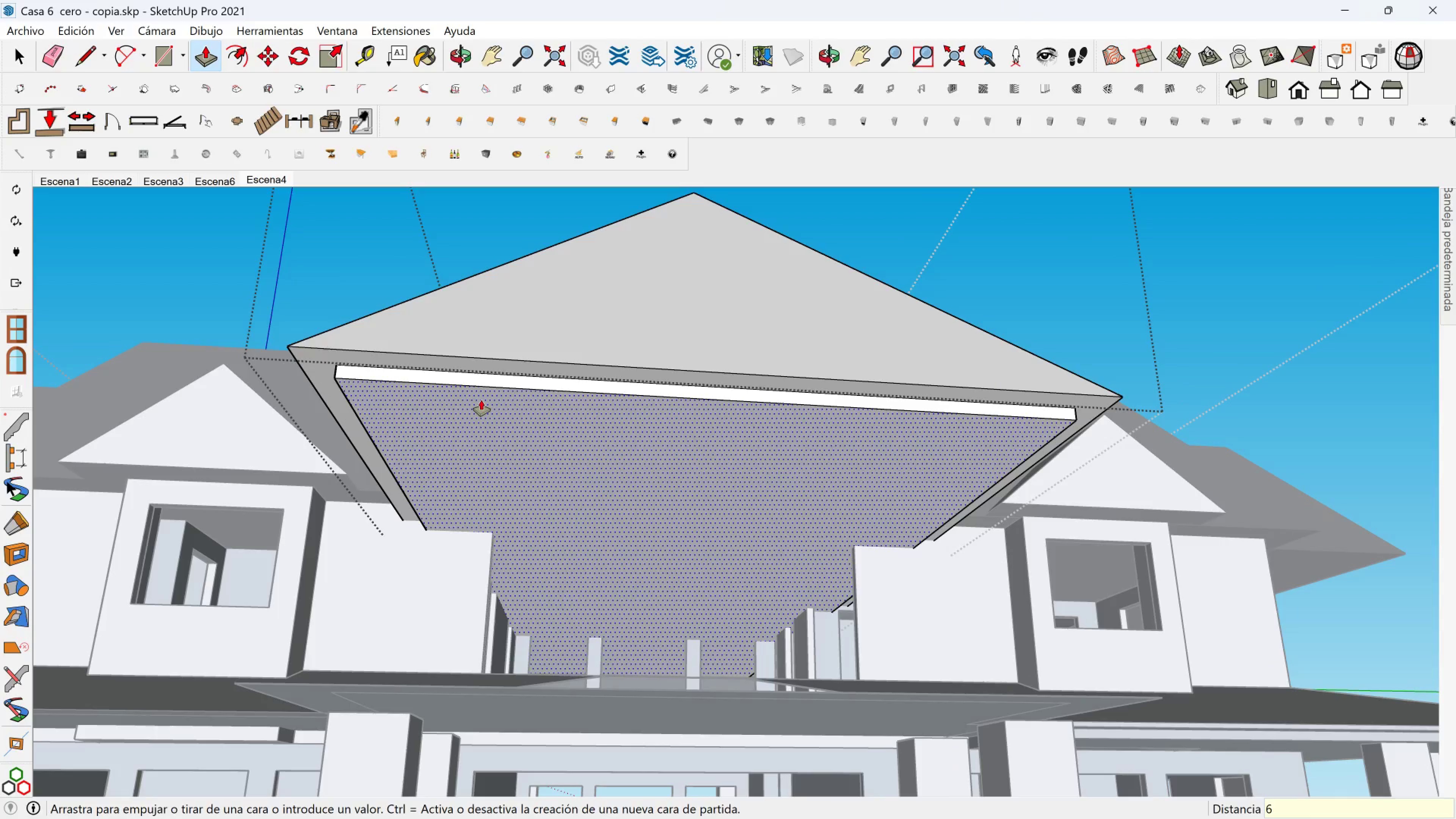 
key(Enter)
 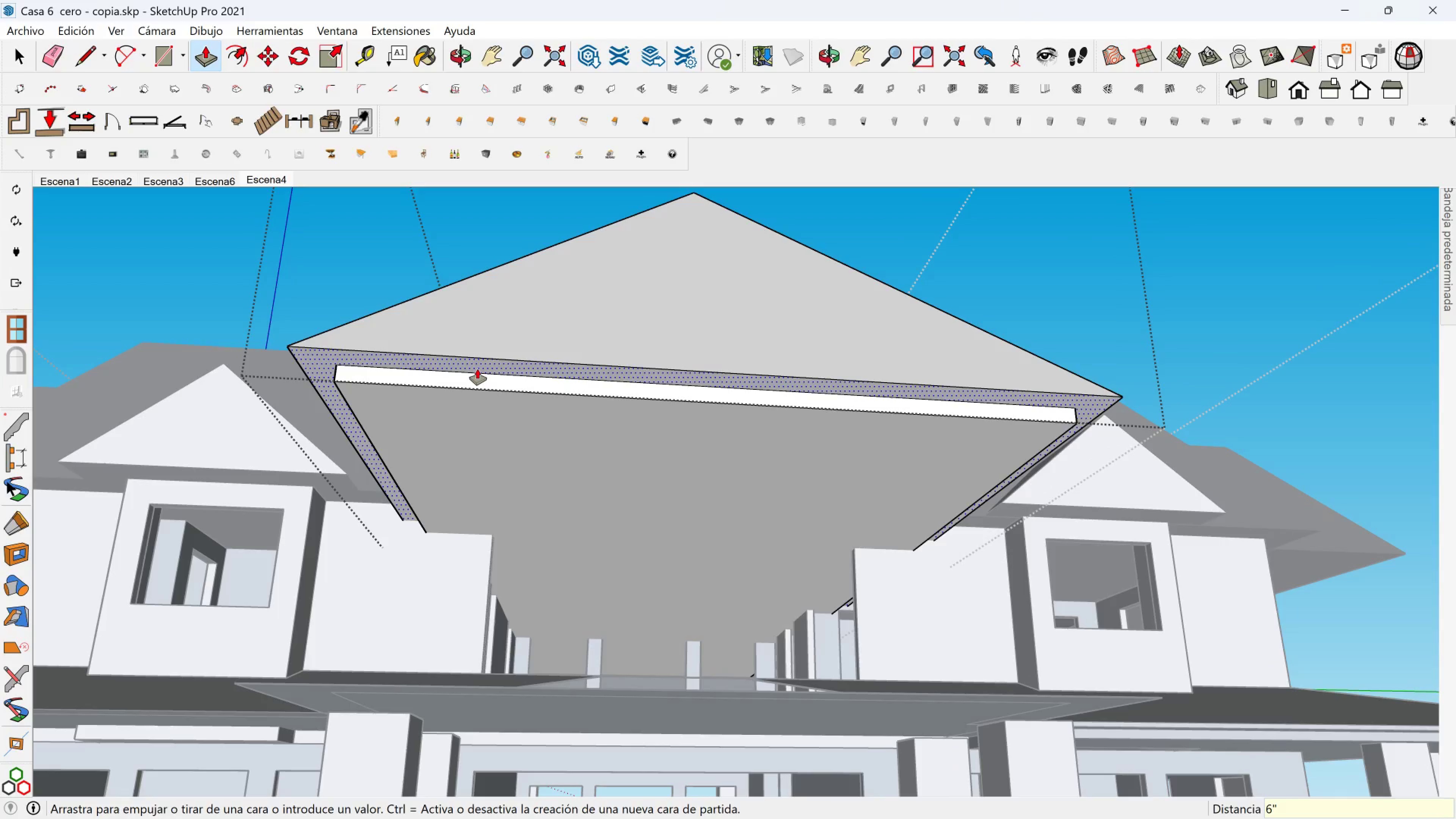 
left_click([477, 369])
 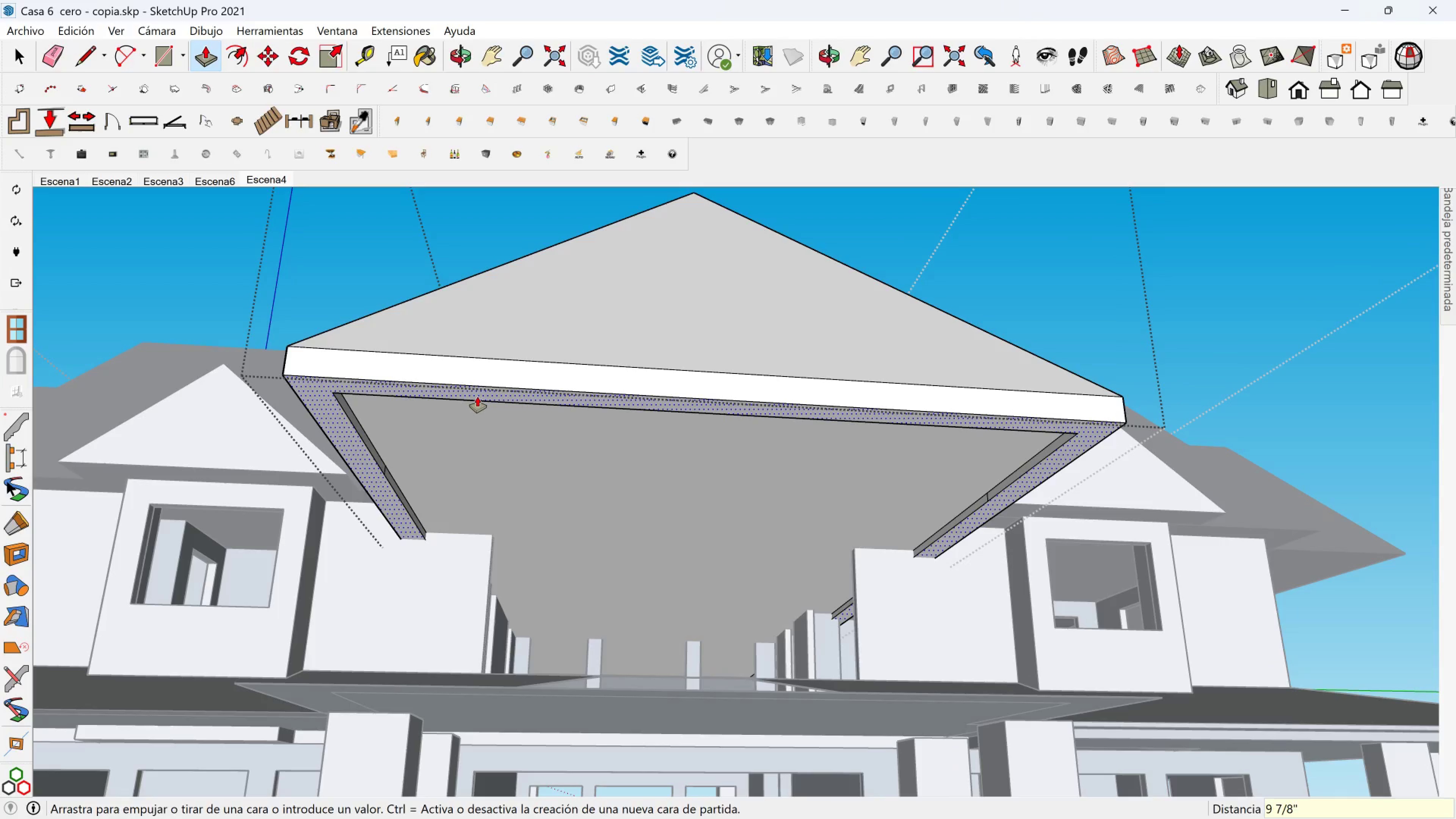 
key(2)
 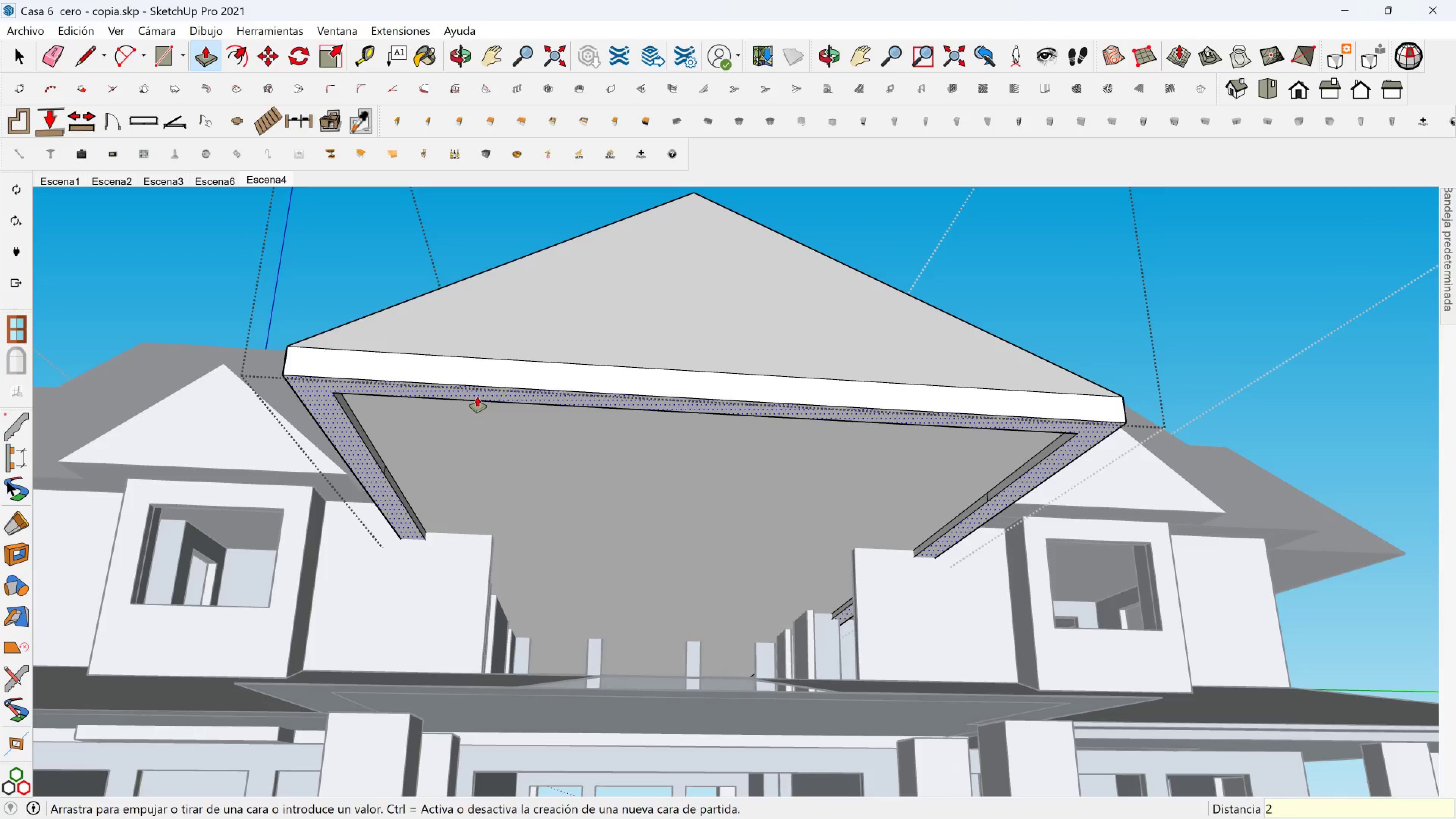 
key(Enter)
 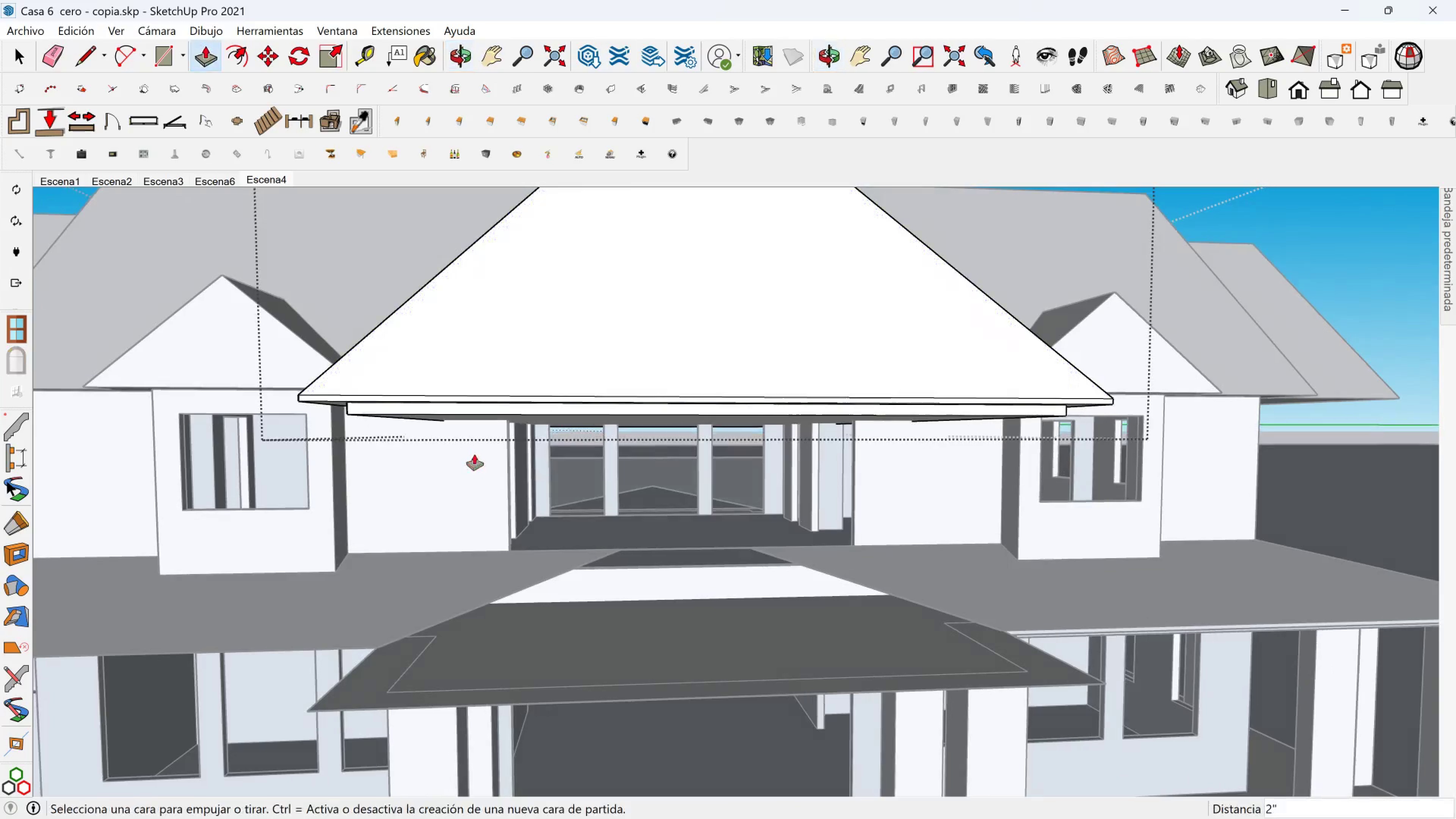 
scroll: coordinate [472, 349], scroll_direction: up, amount: 3.0
 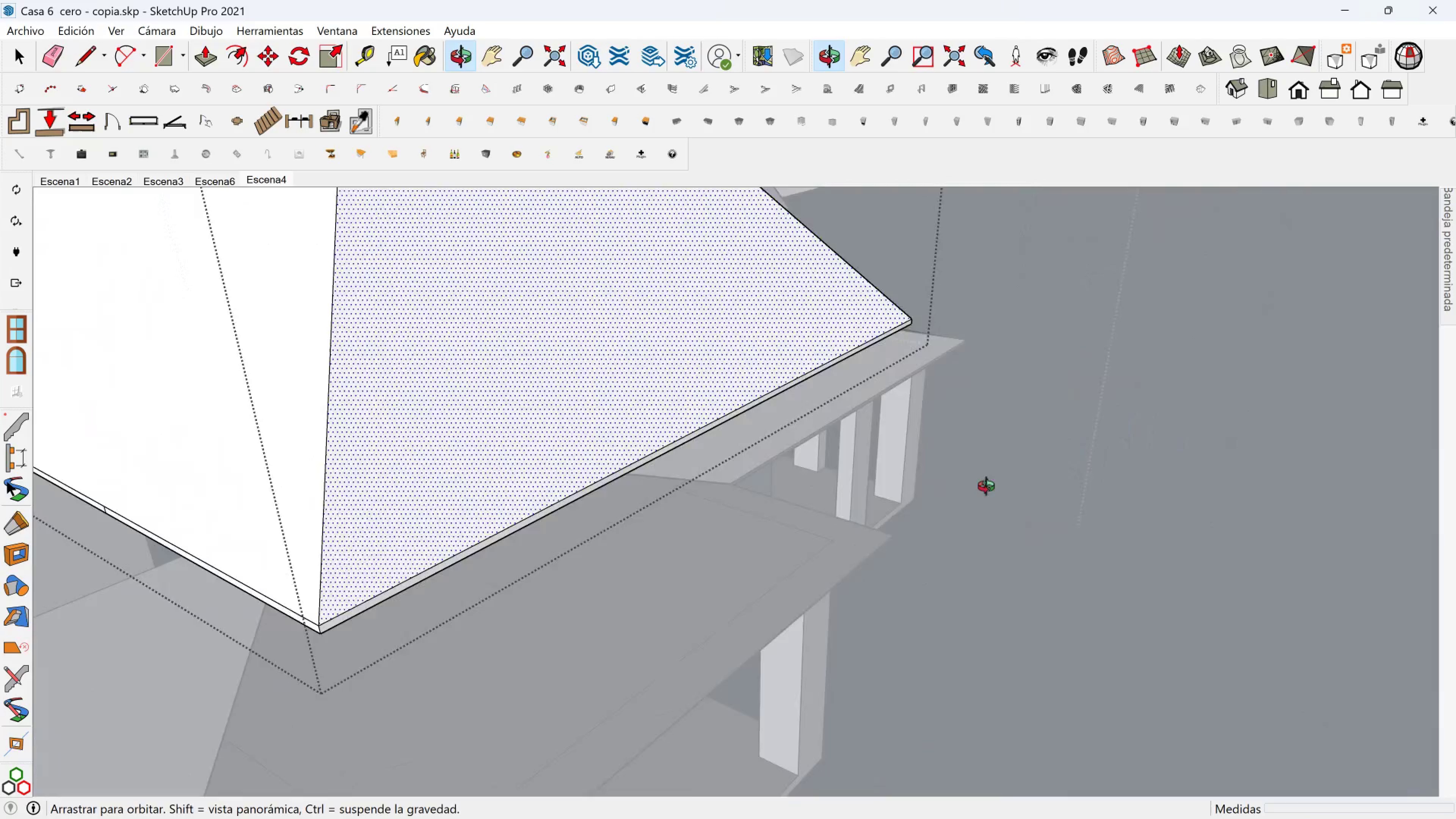 
scroll: coordinate [480, 354], scroll_direction: down, amount: 6.0
 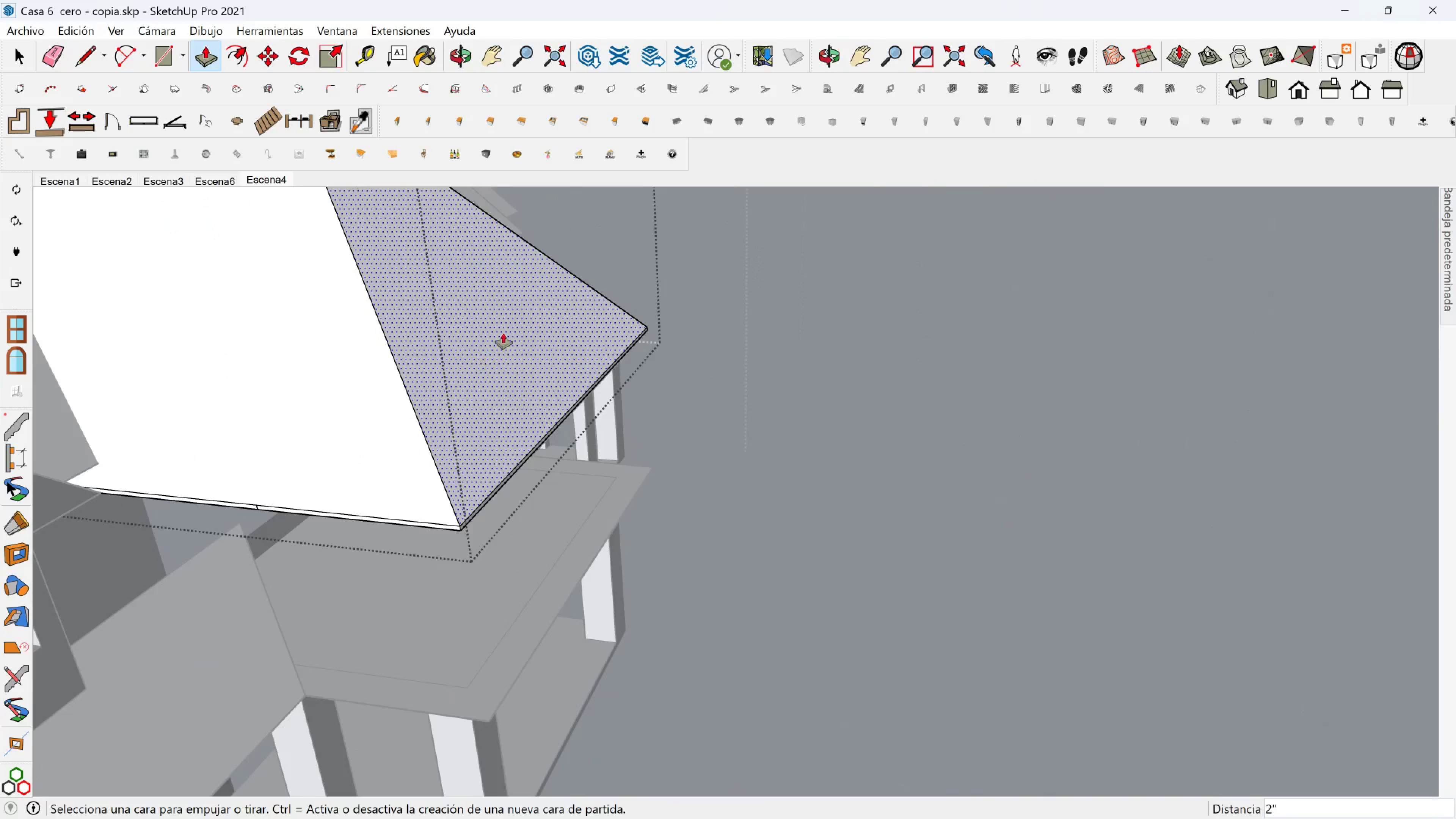 
key(Shift+ShiftLeft)
 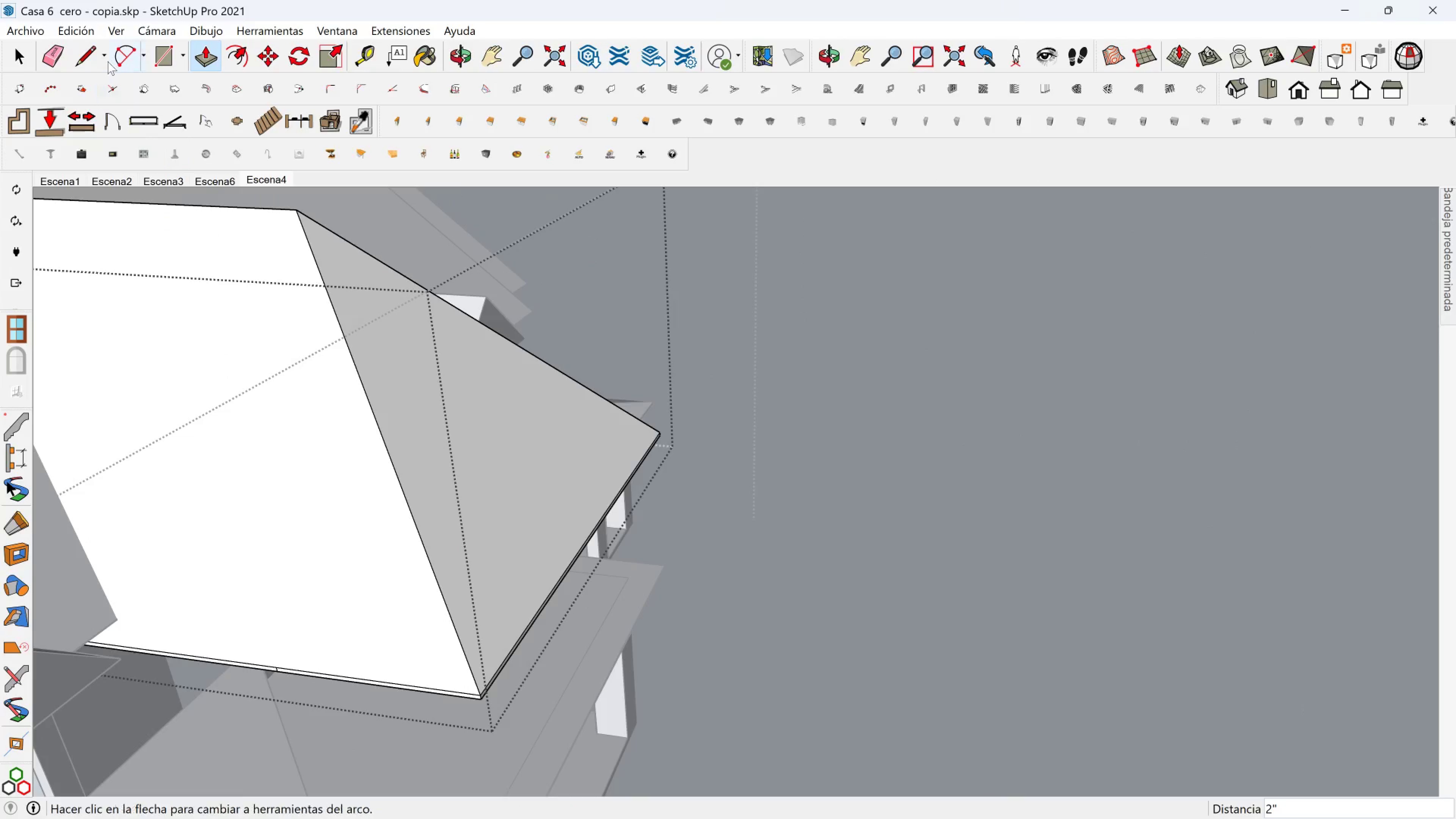 
left_click([90, 59])
 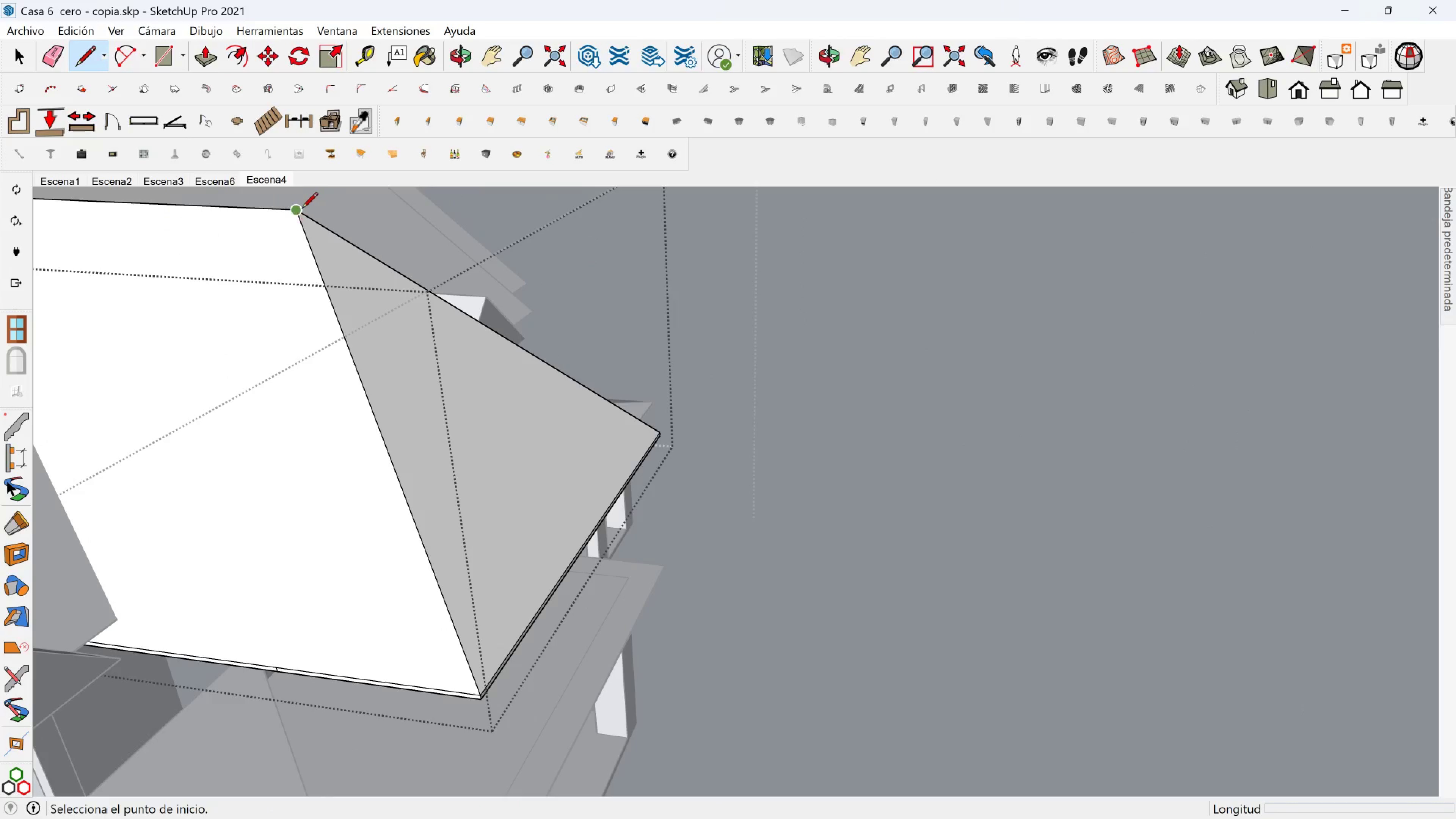 
left_click([300, 209])
 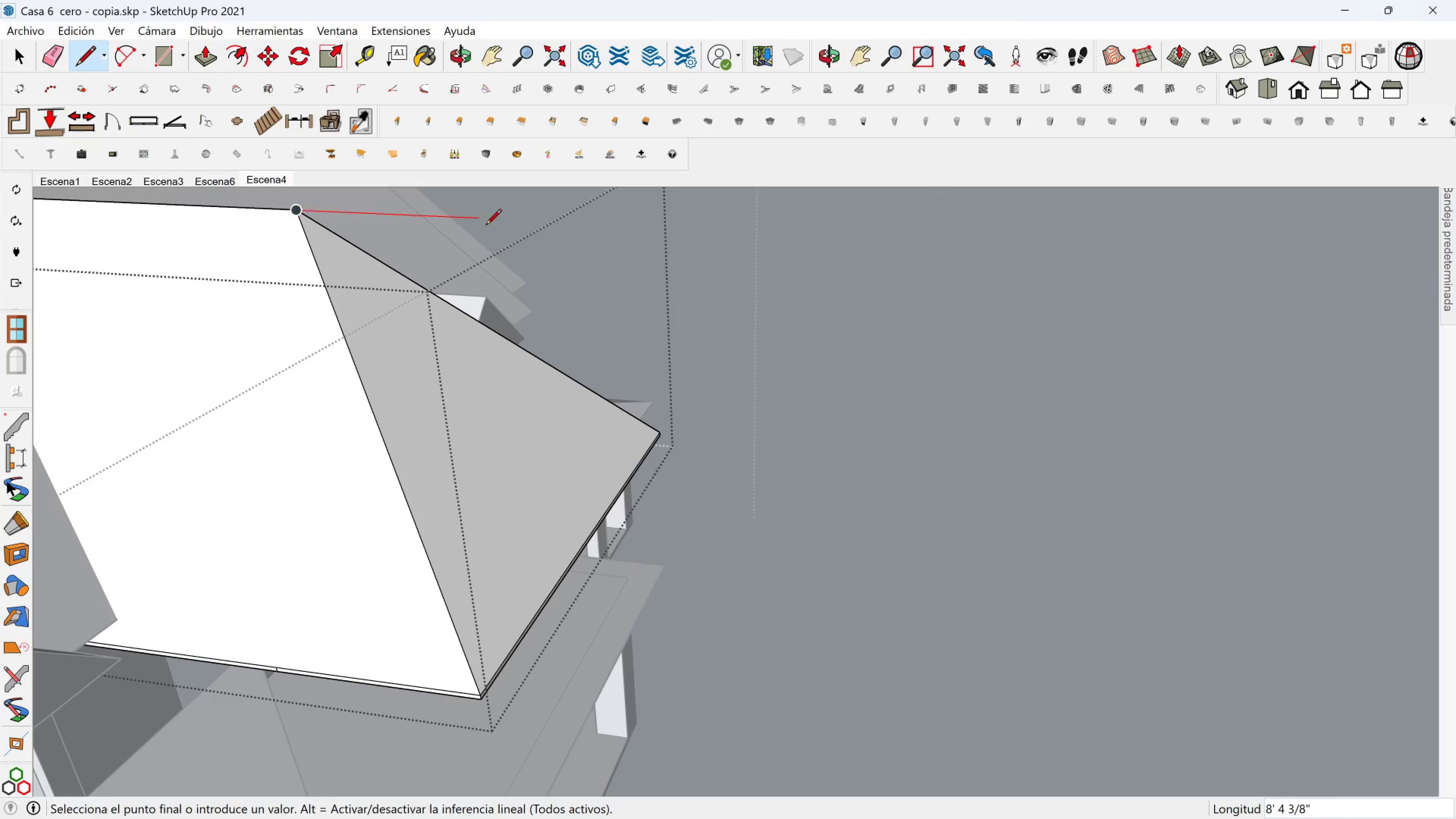 
hold_key(key=ShiftLeft, duration=1.5)
left_click([475, 693])
 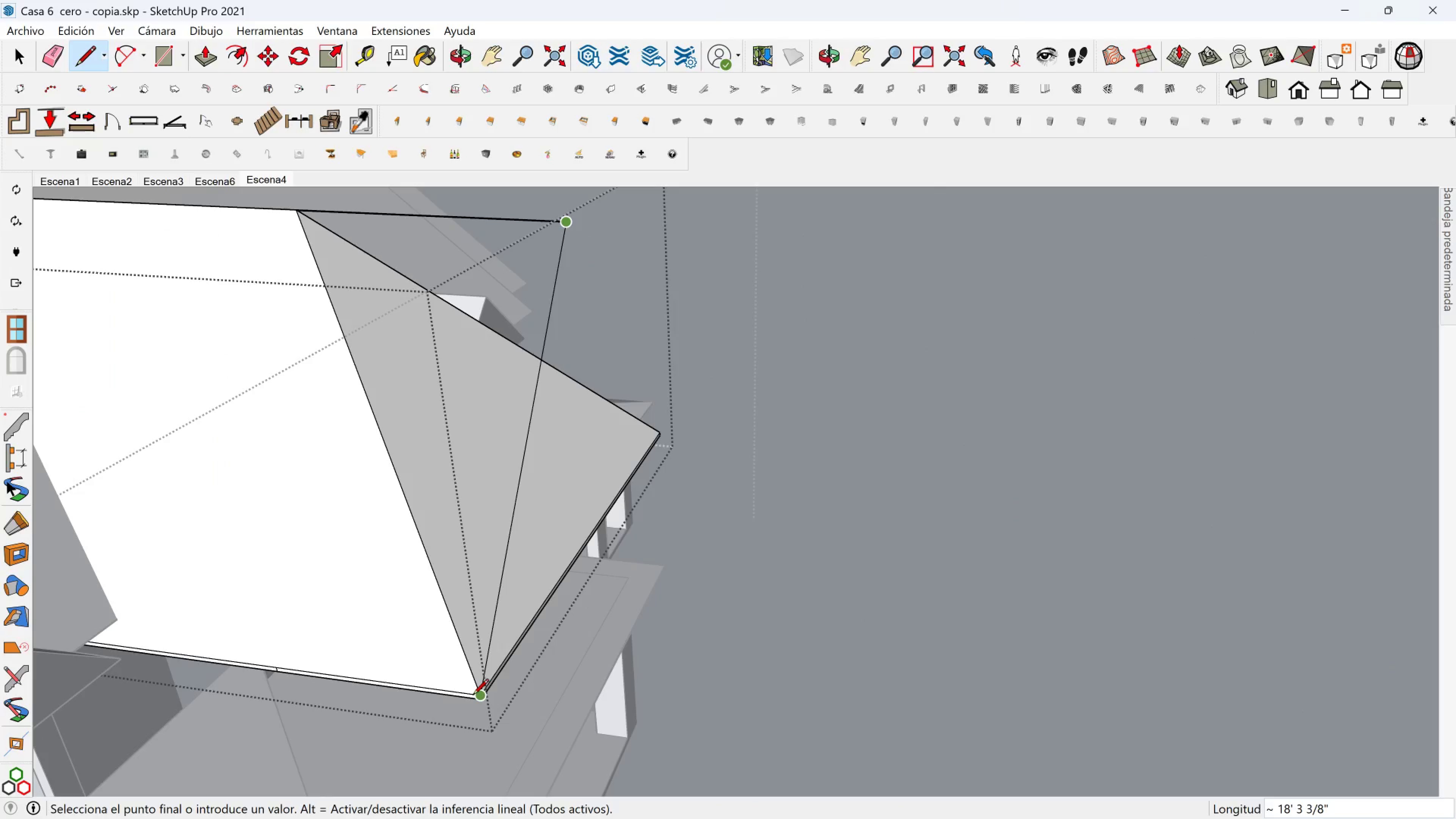 
left_click([473, 696])
 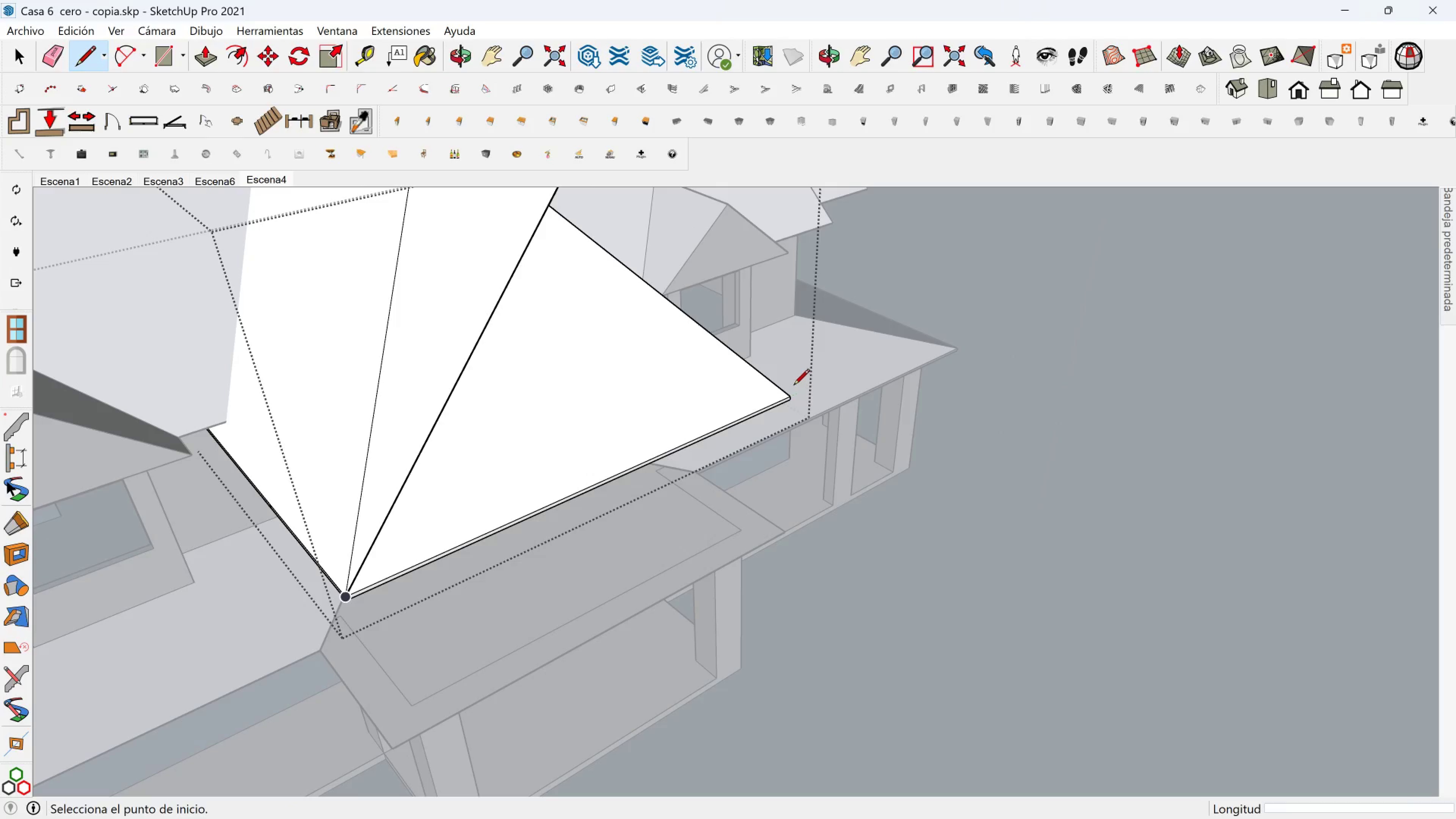 
left_click([788, 389])
 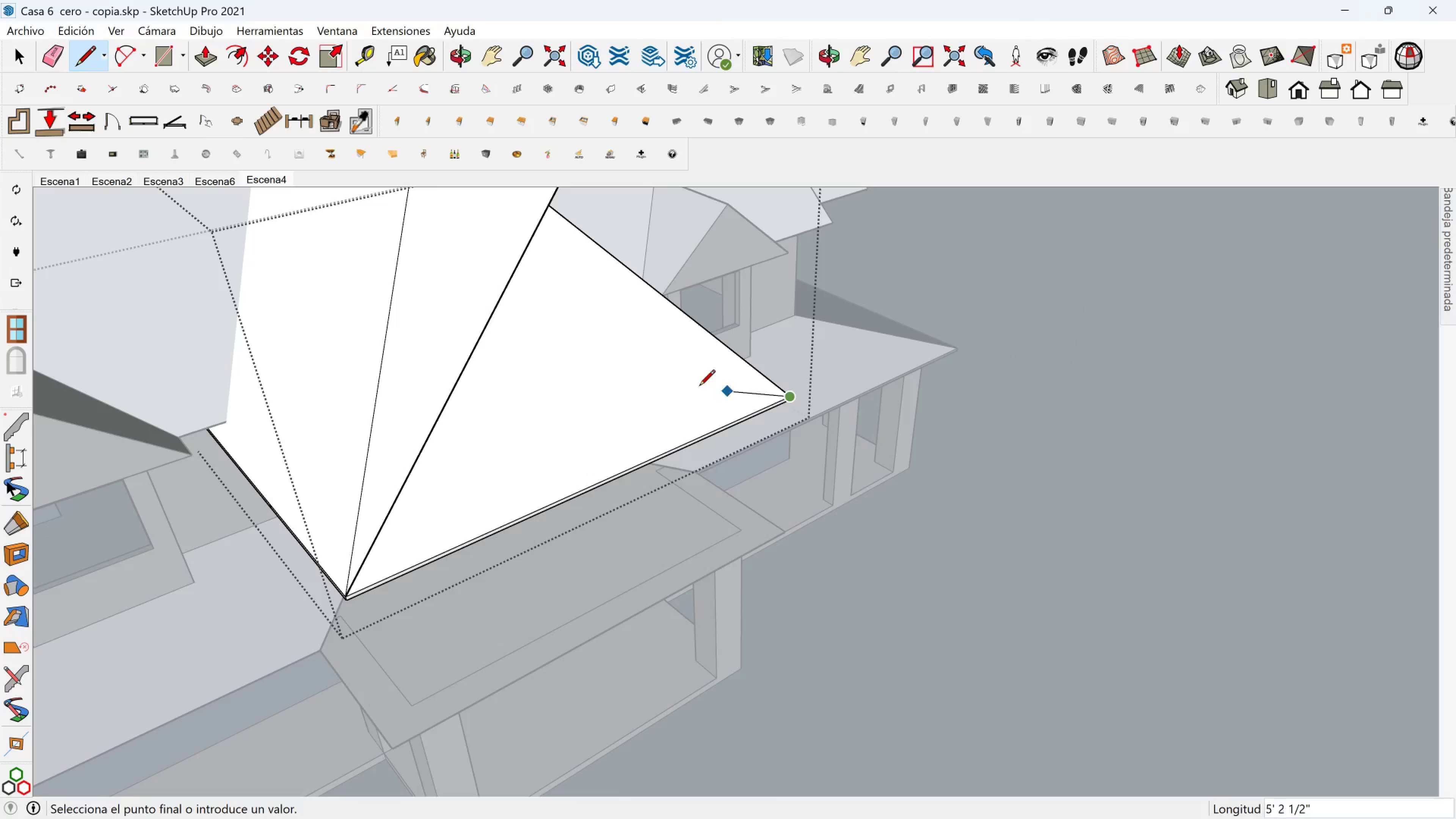 
hold_key(key=ShiftLeft, duration=0.32)
 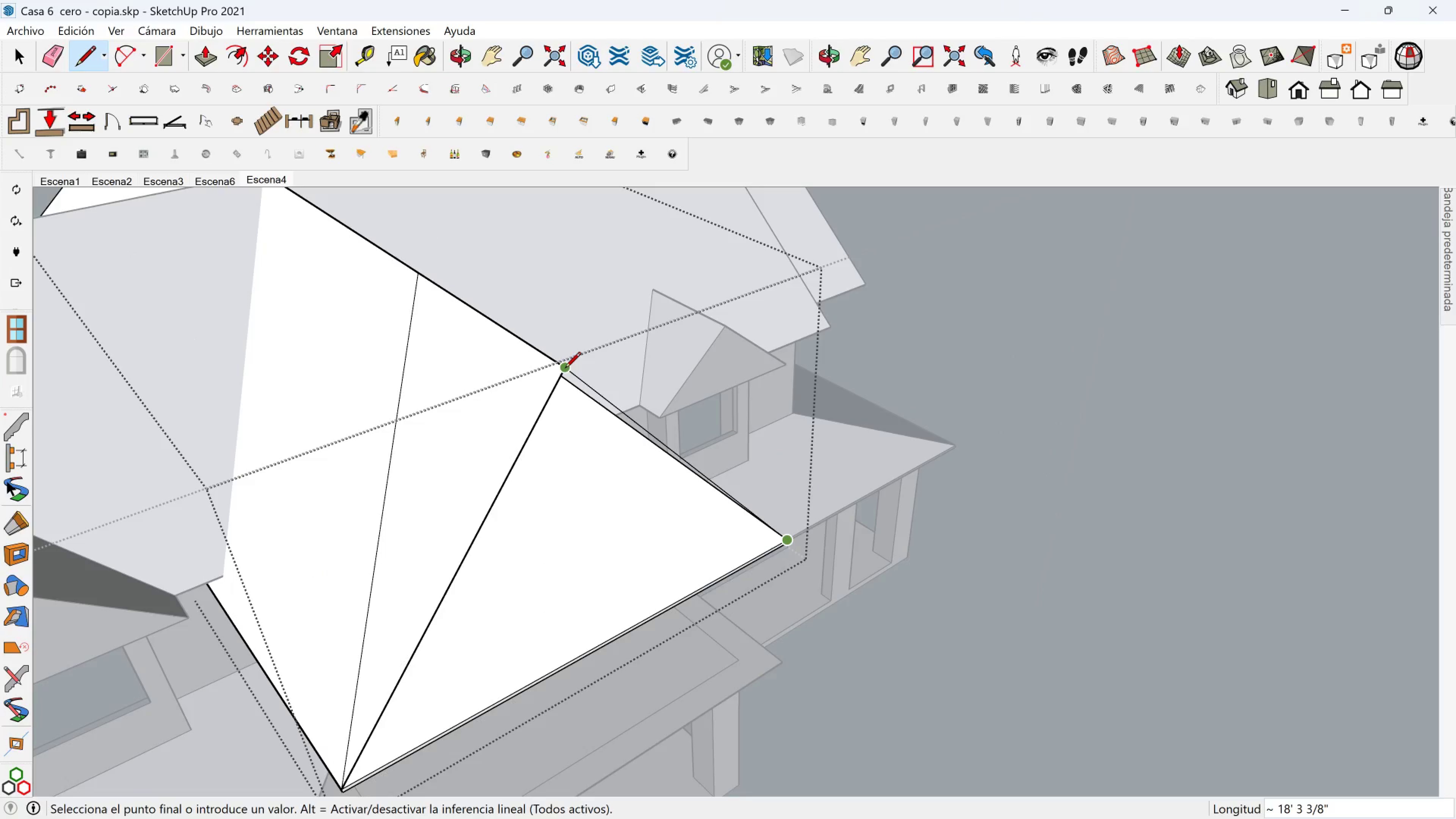 
left_click([565, 369])
 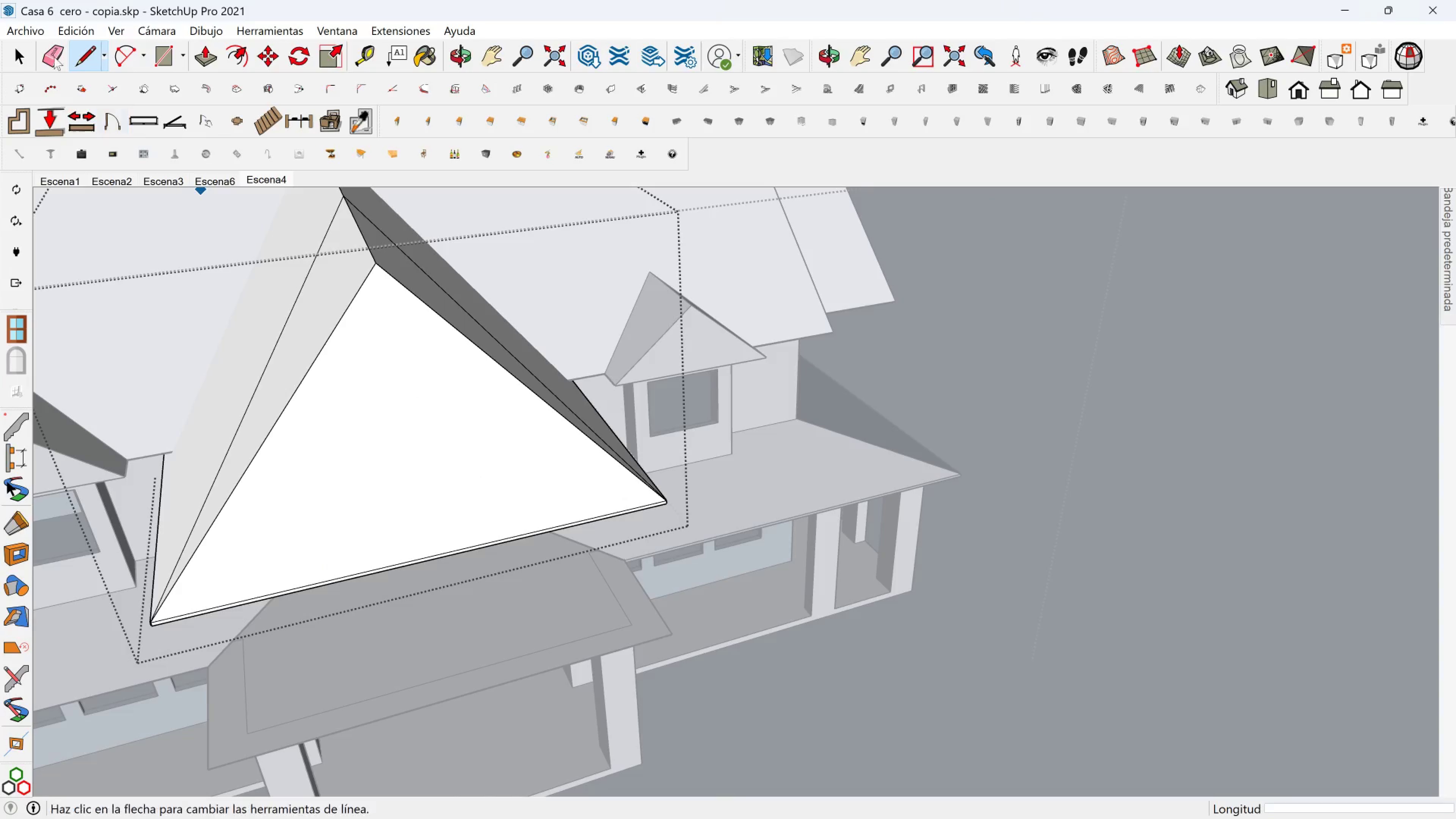 
left_click([49, 49])
 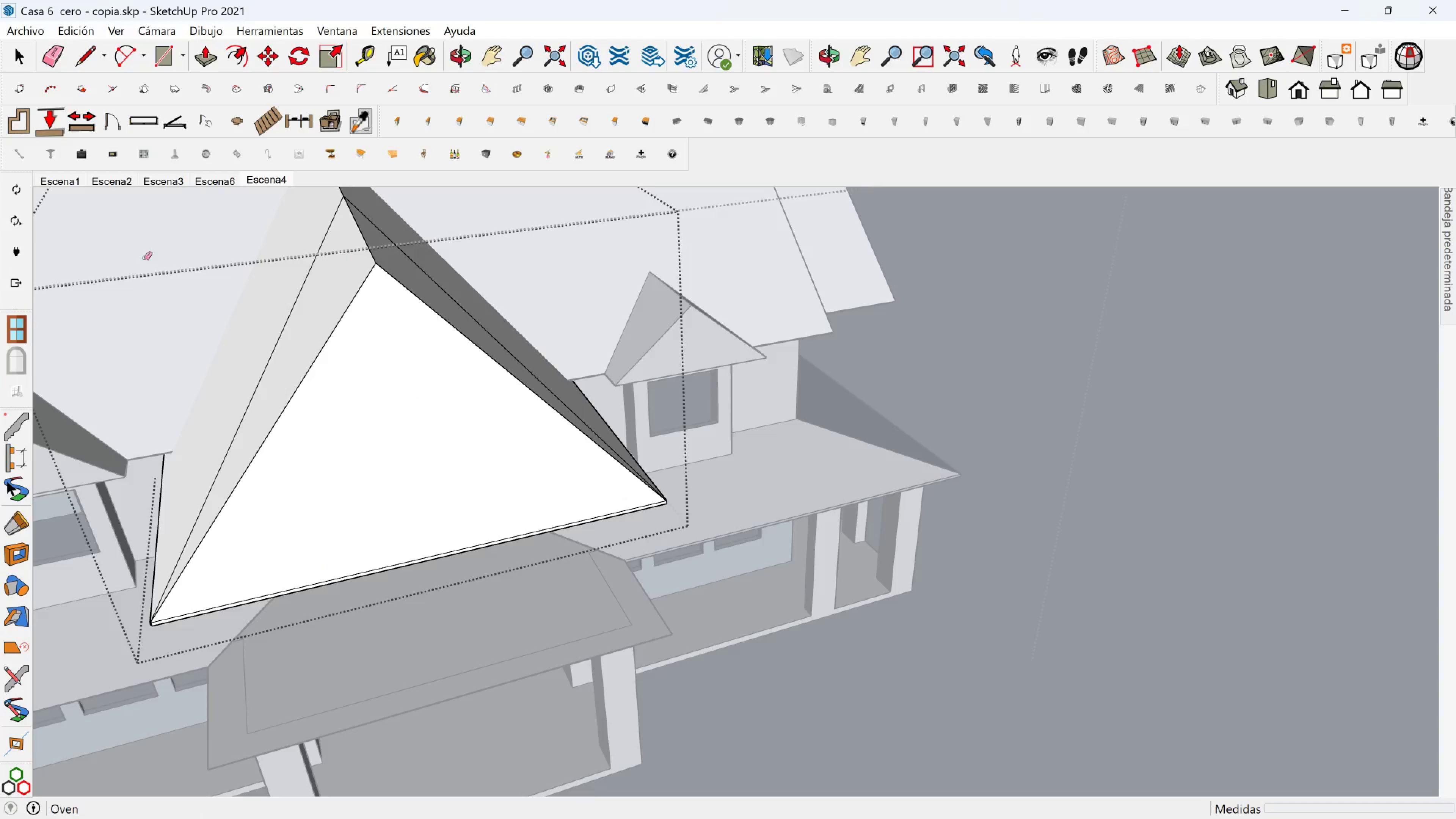 
key(Shift+ShiftLeft)
 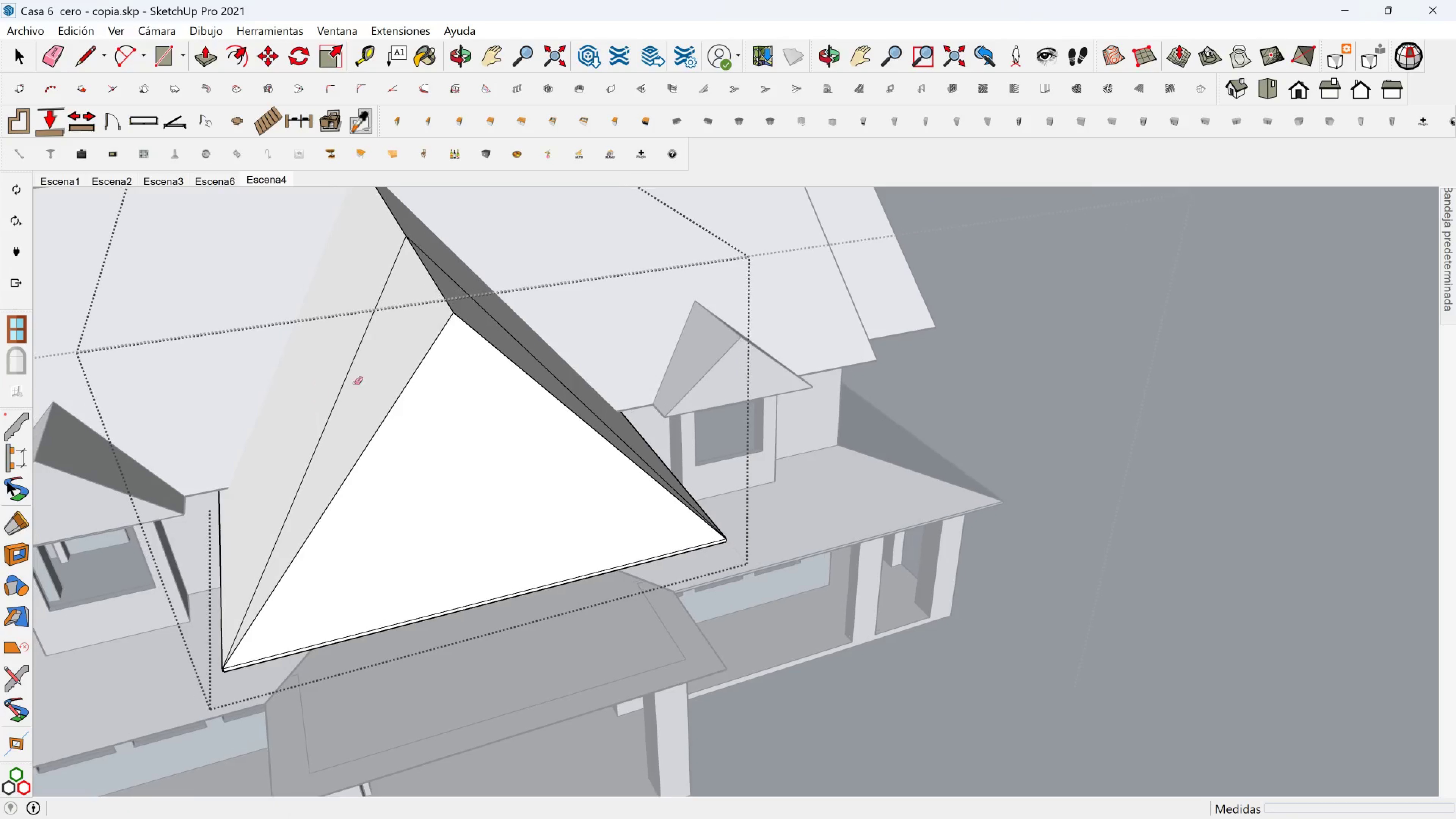 
left_click_drag(start_coordinate=[385, 364], to_coordinate=[346, 359])
 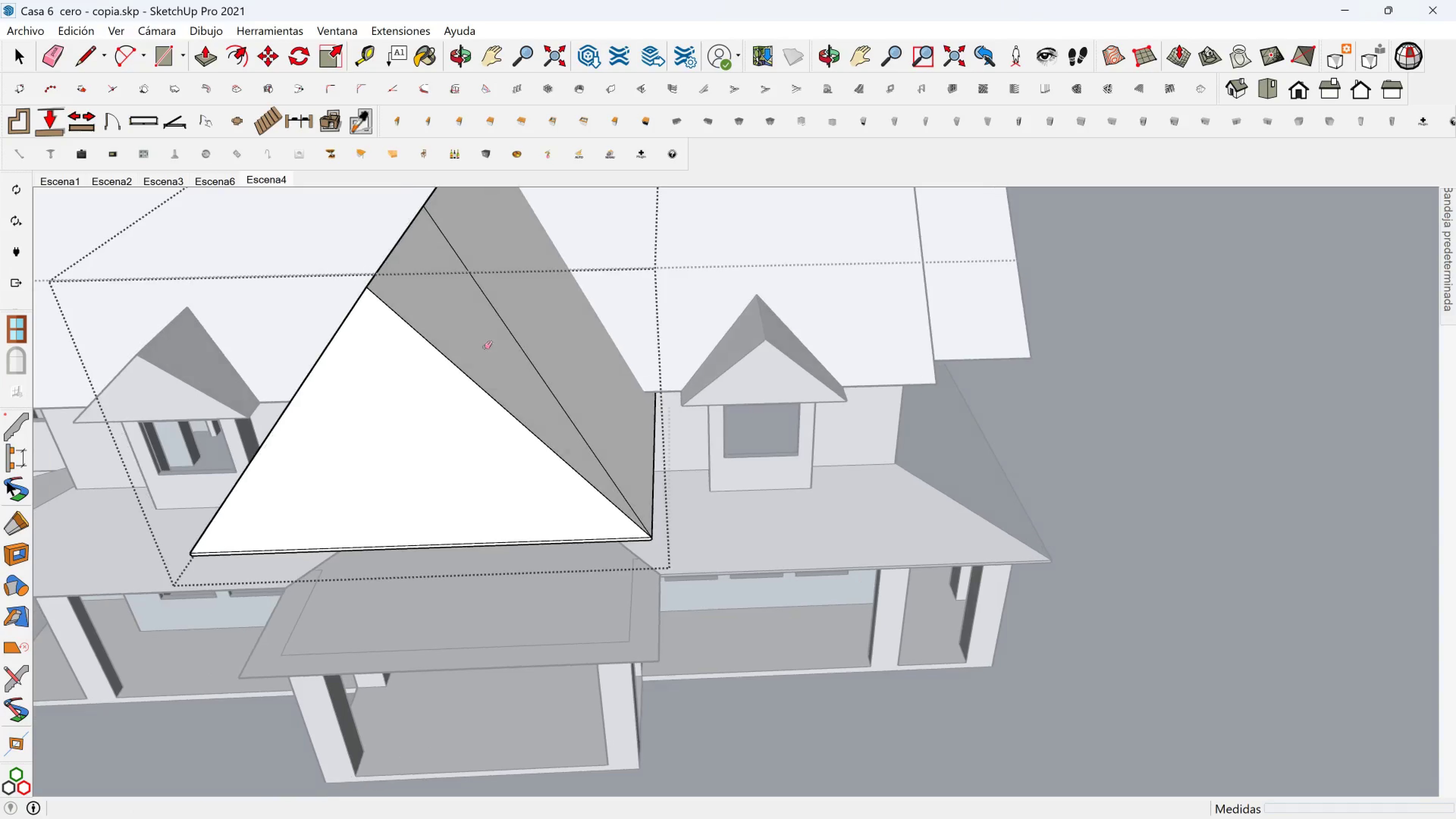 
left_click_drag(start_coordinate=[536, 322], to_coordinate=[506, 335])
 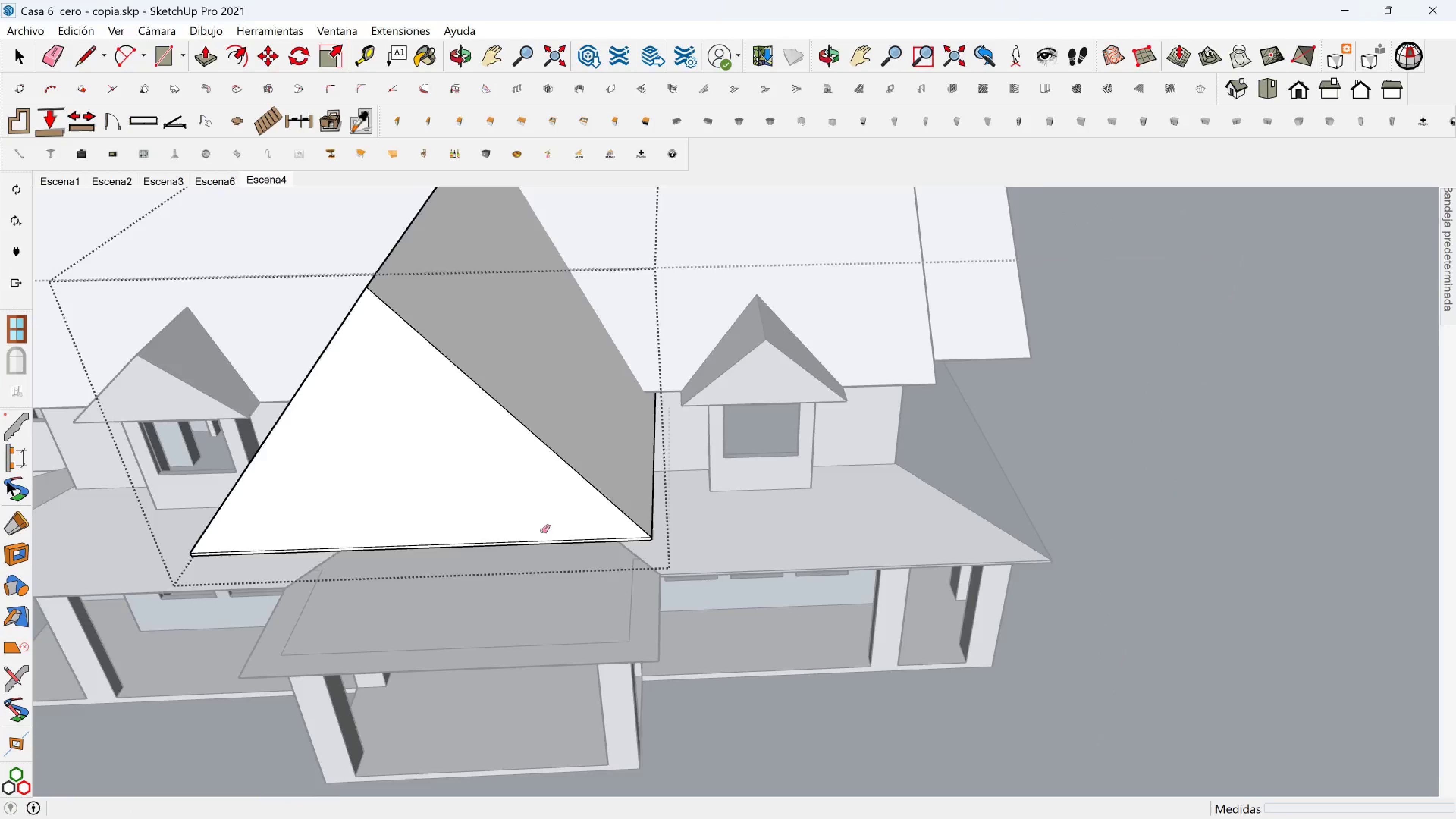 
scroll: coordinate [531, 505], scroll_direction: up, amount: 7.0
 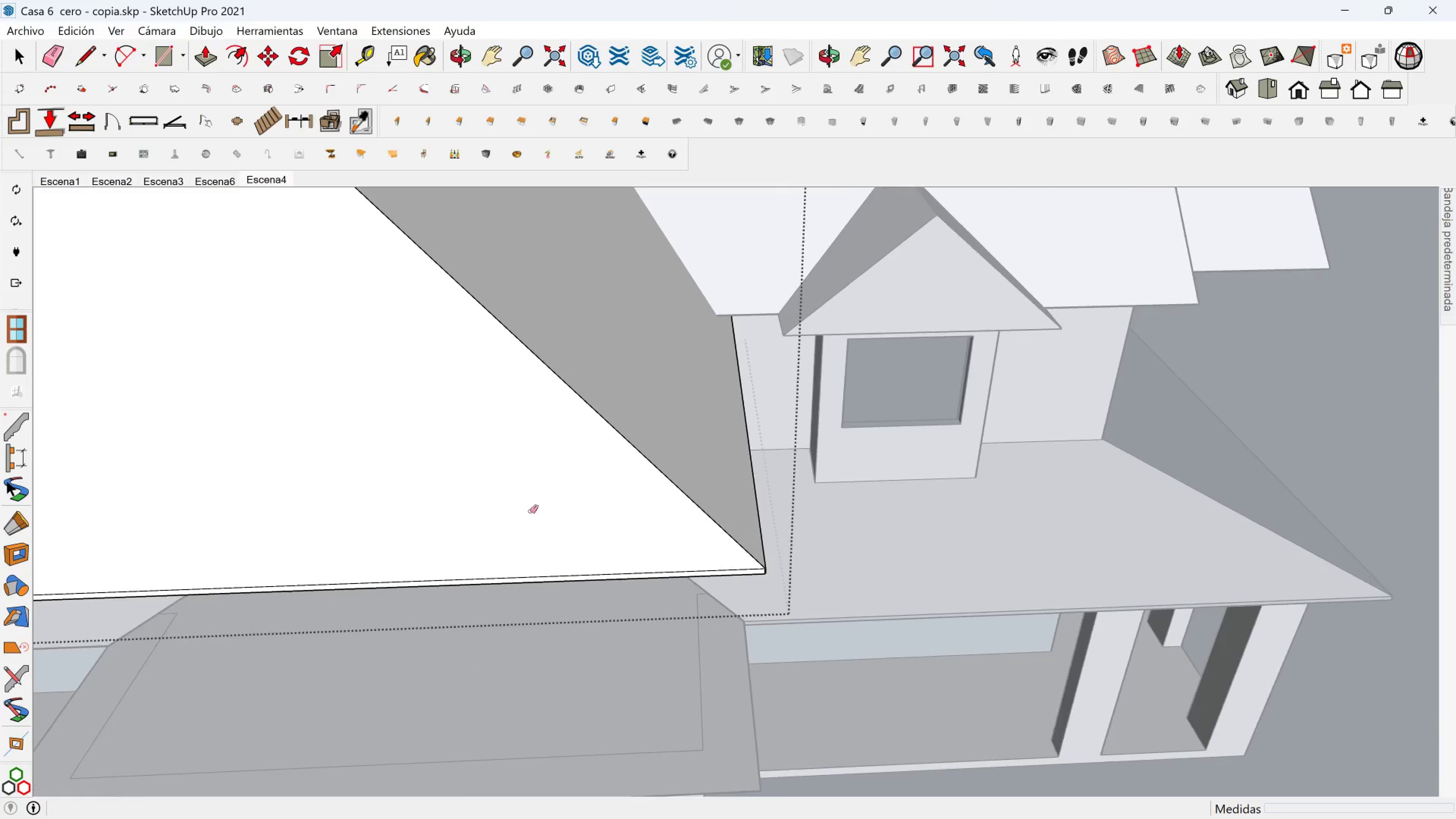 
key(Shift+ShiftLeft)
 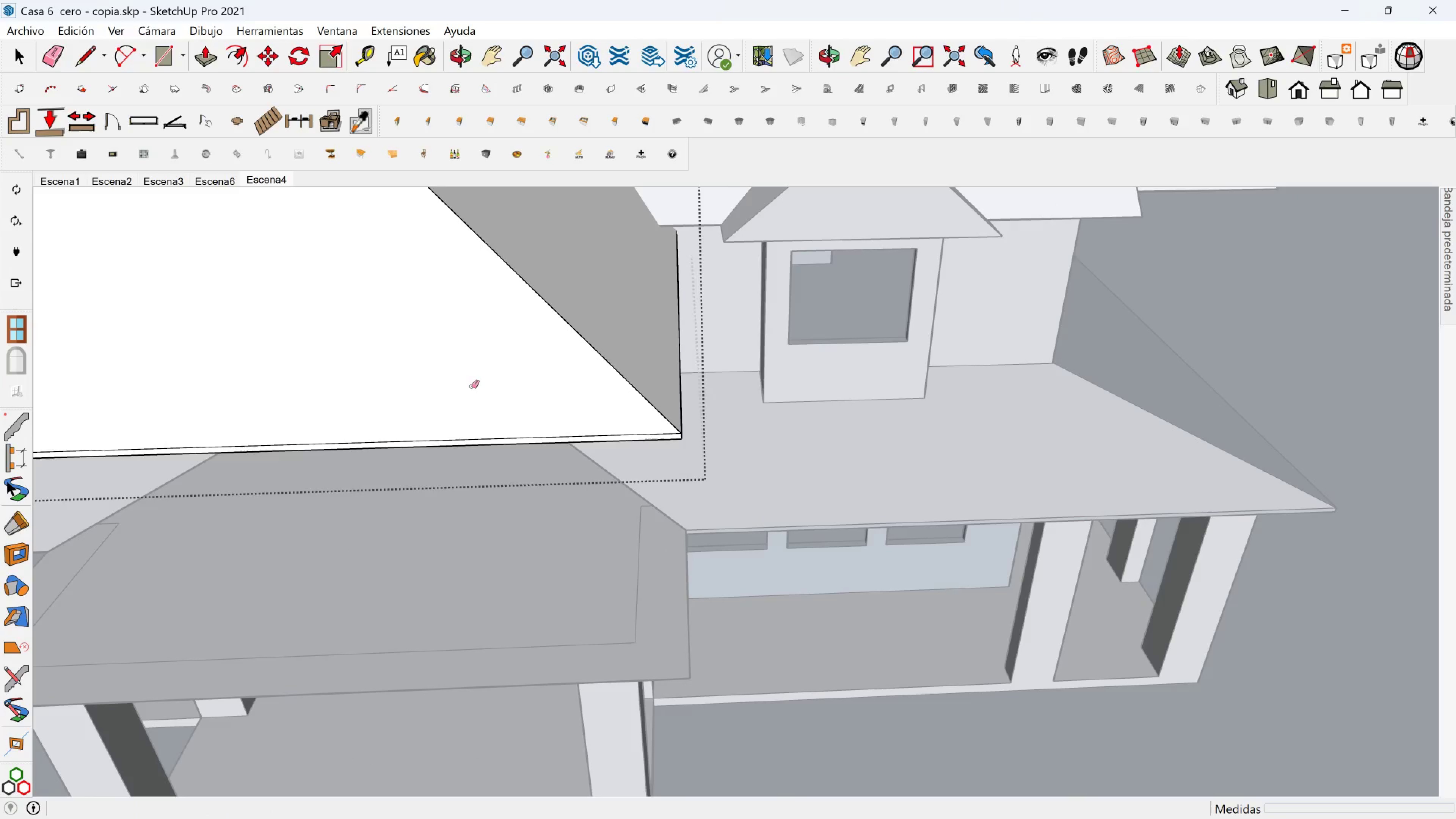 
scroll: coordinate [581, 439], scroll_direction: up, amount: 6.0
 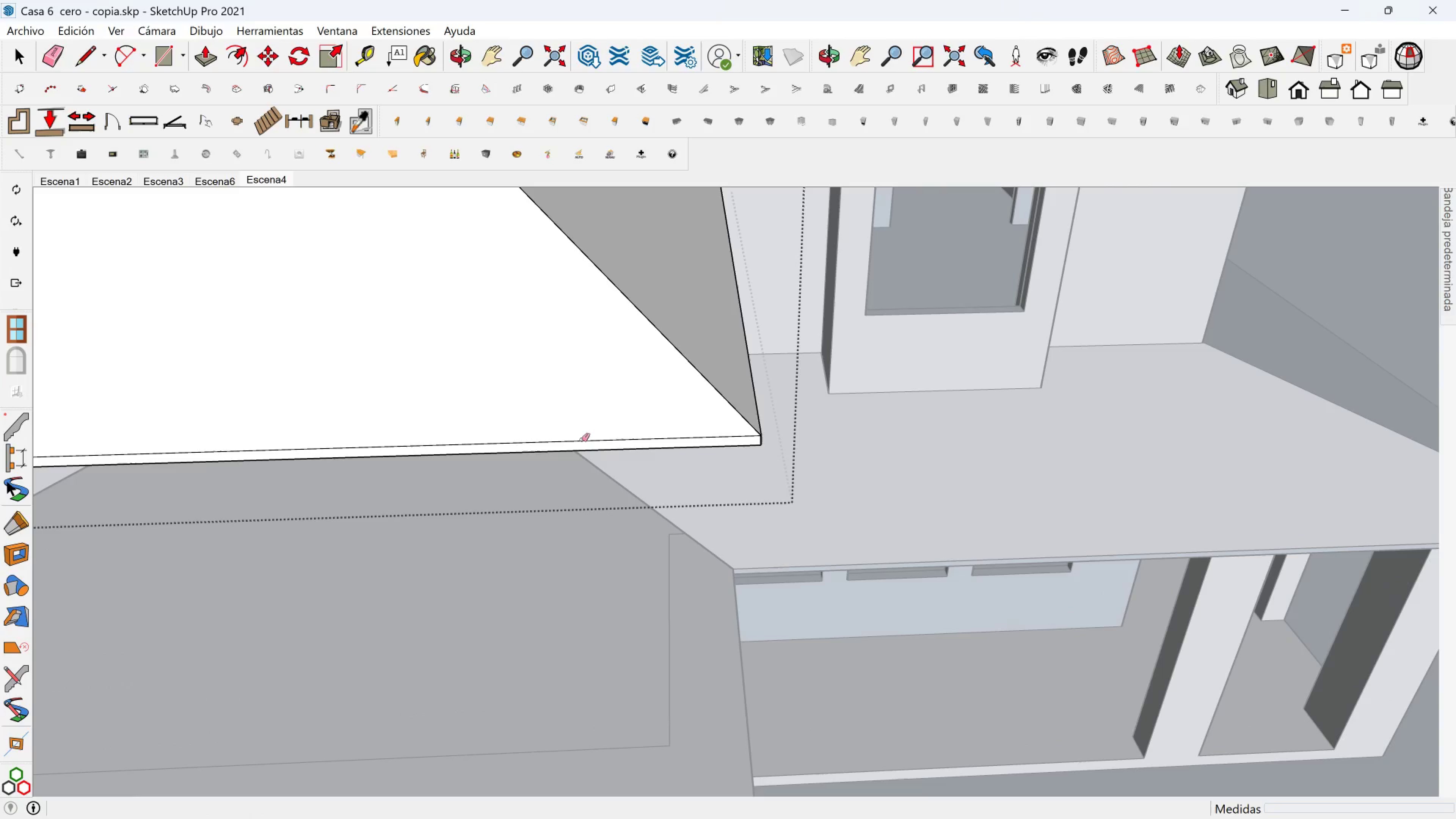 
scroll: coordinate [501, 392], scroll_direction: down, amount: 8.0
 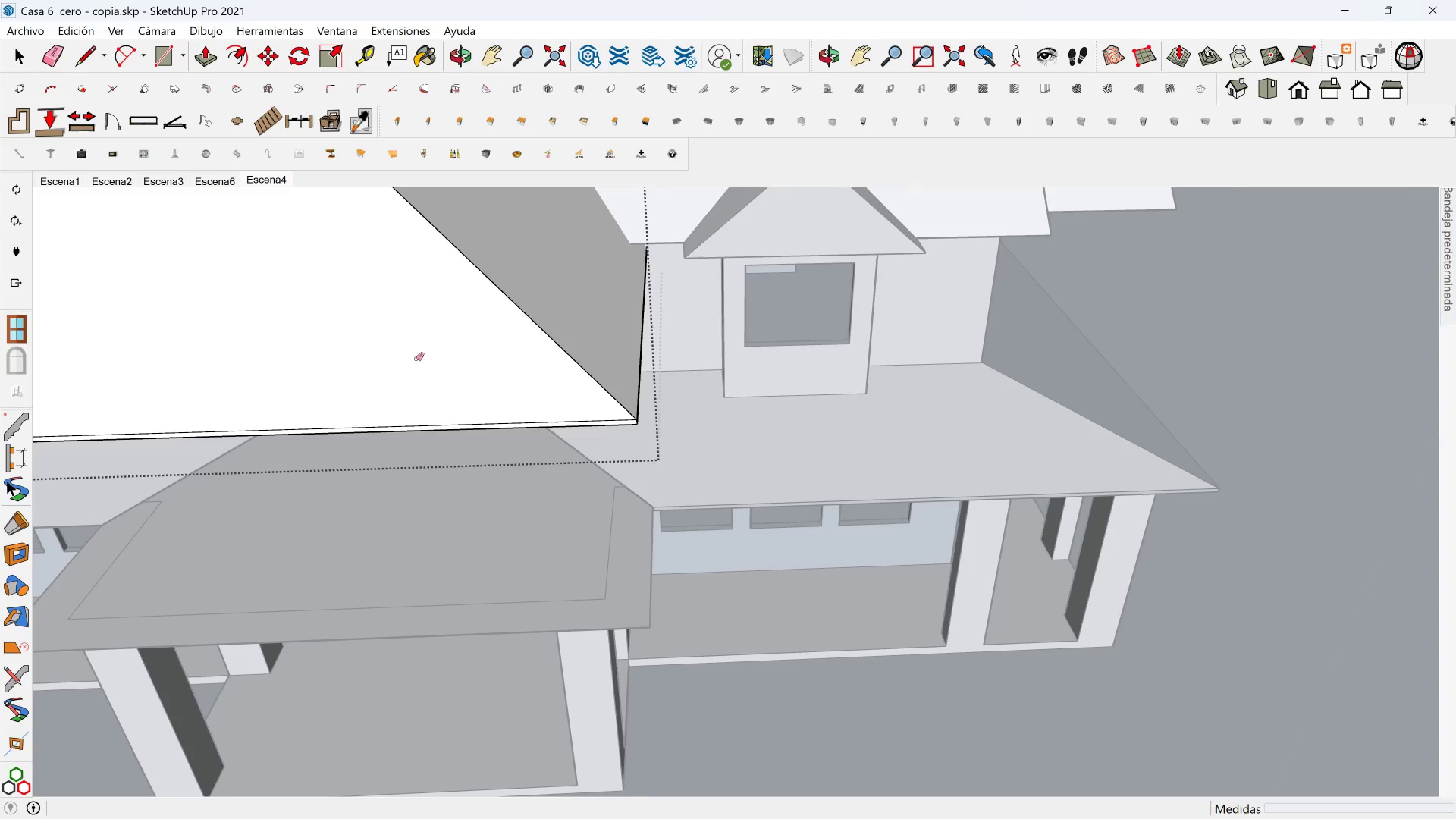 
hold_key(key=ShiftLeft, duration=0.44)
 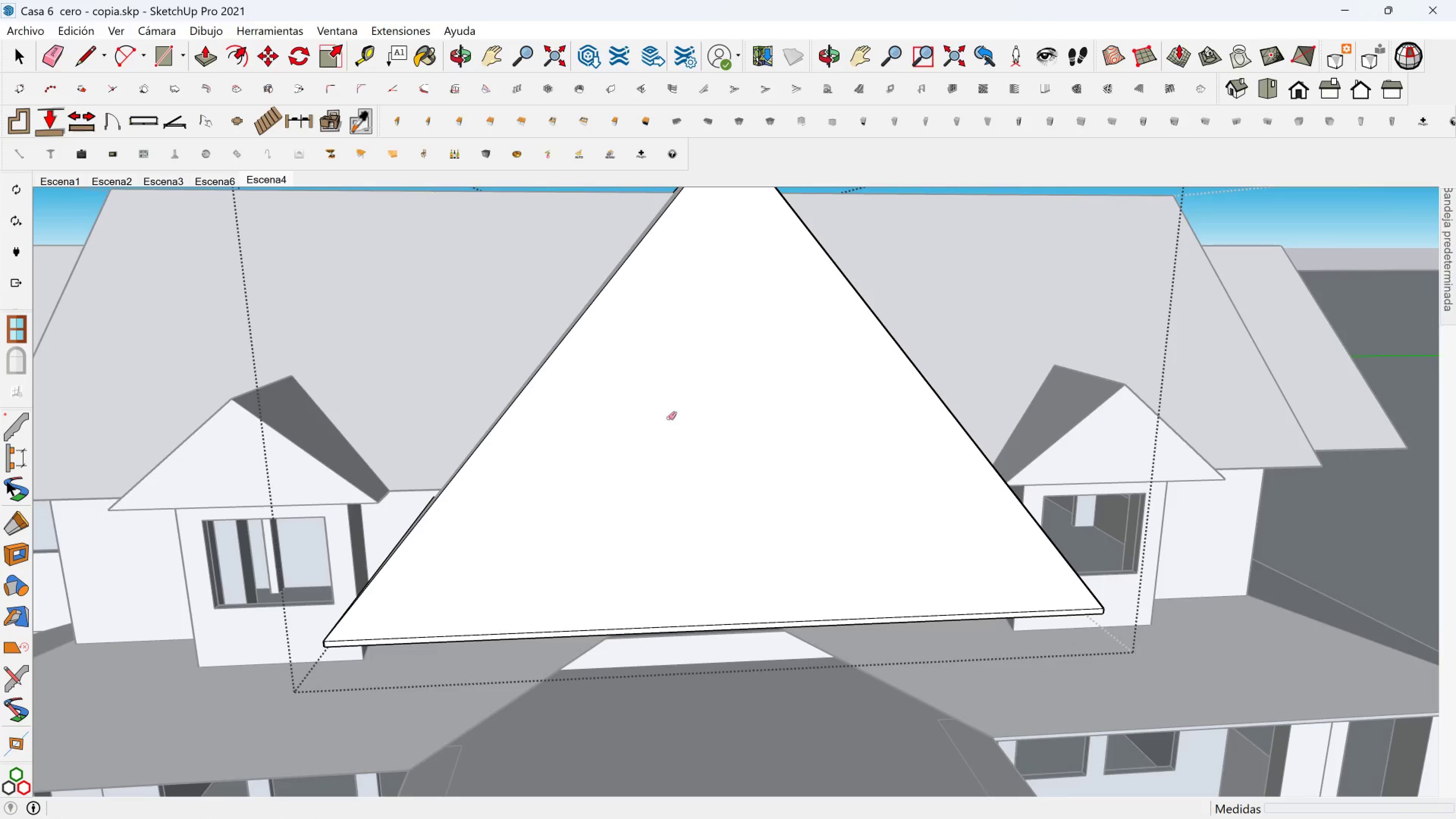 
scroll: coordinate [631, 474], scroll_direction: down, amount: 2.0
 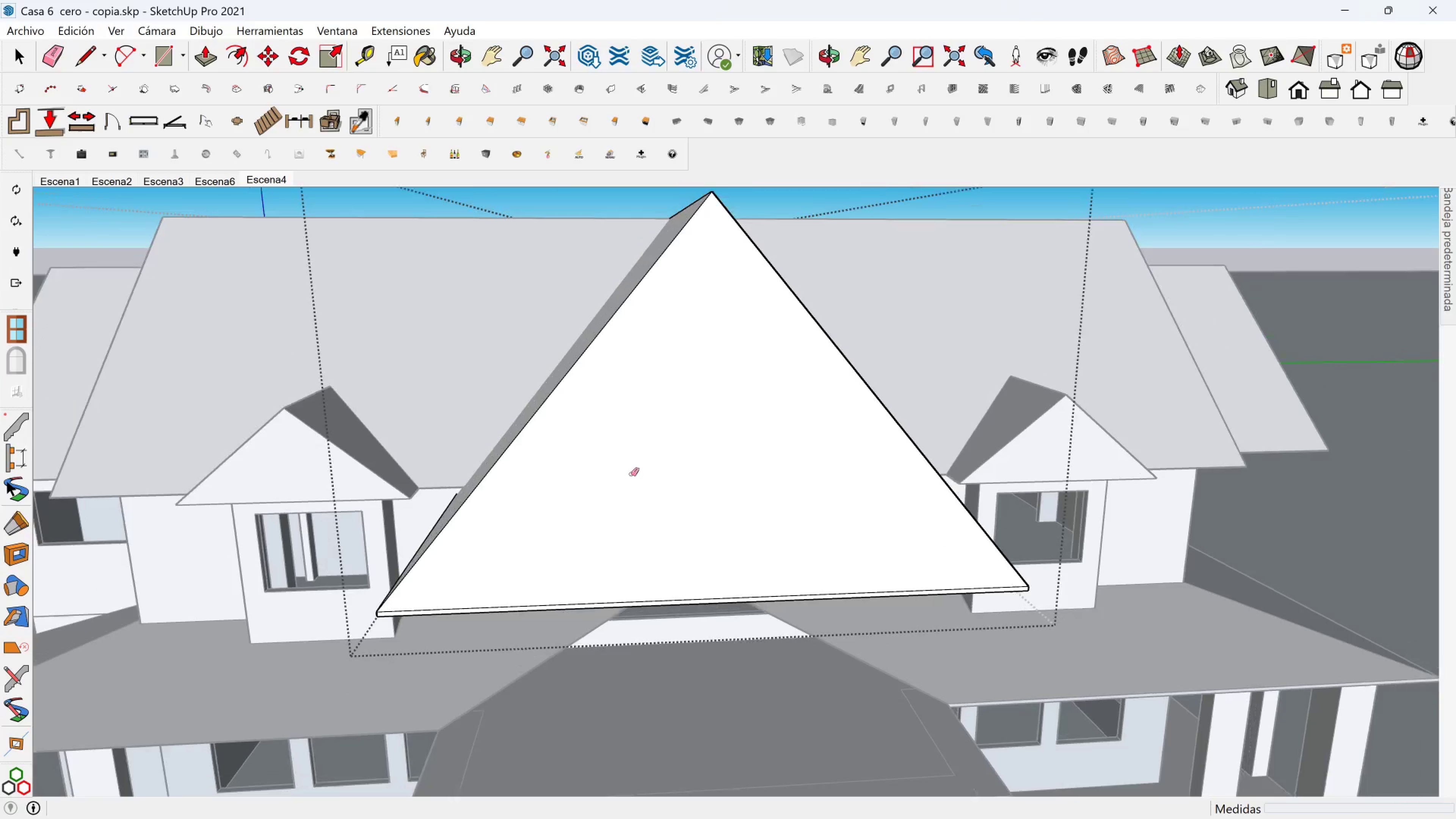 
hold_key(key=ShiftLeft, duration=0.77)
 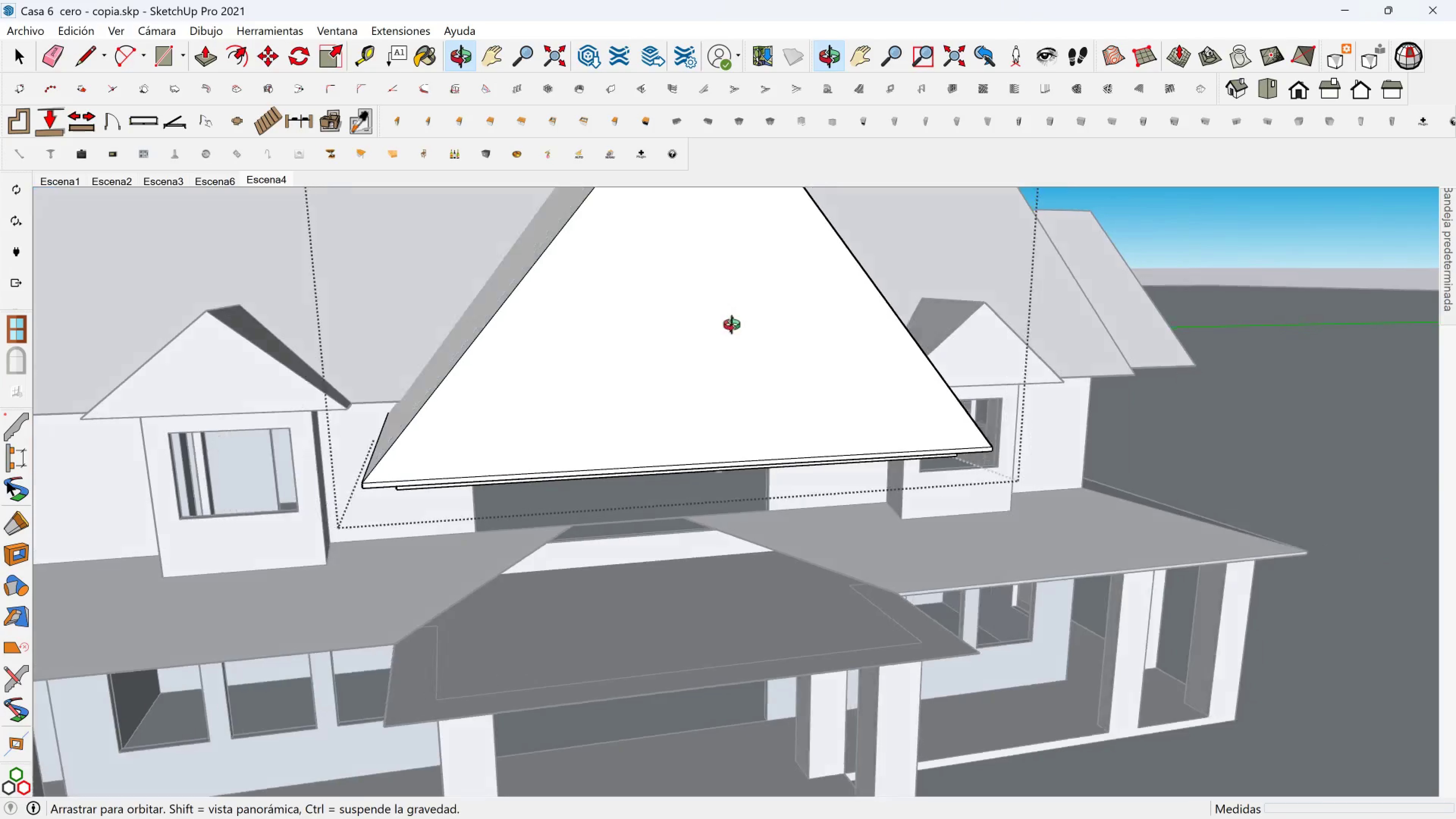 
hold_key(key=ShiftLeft, duration=0.39)
 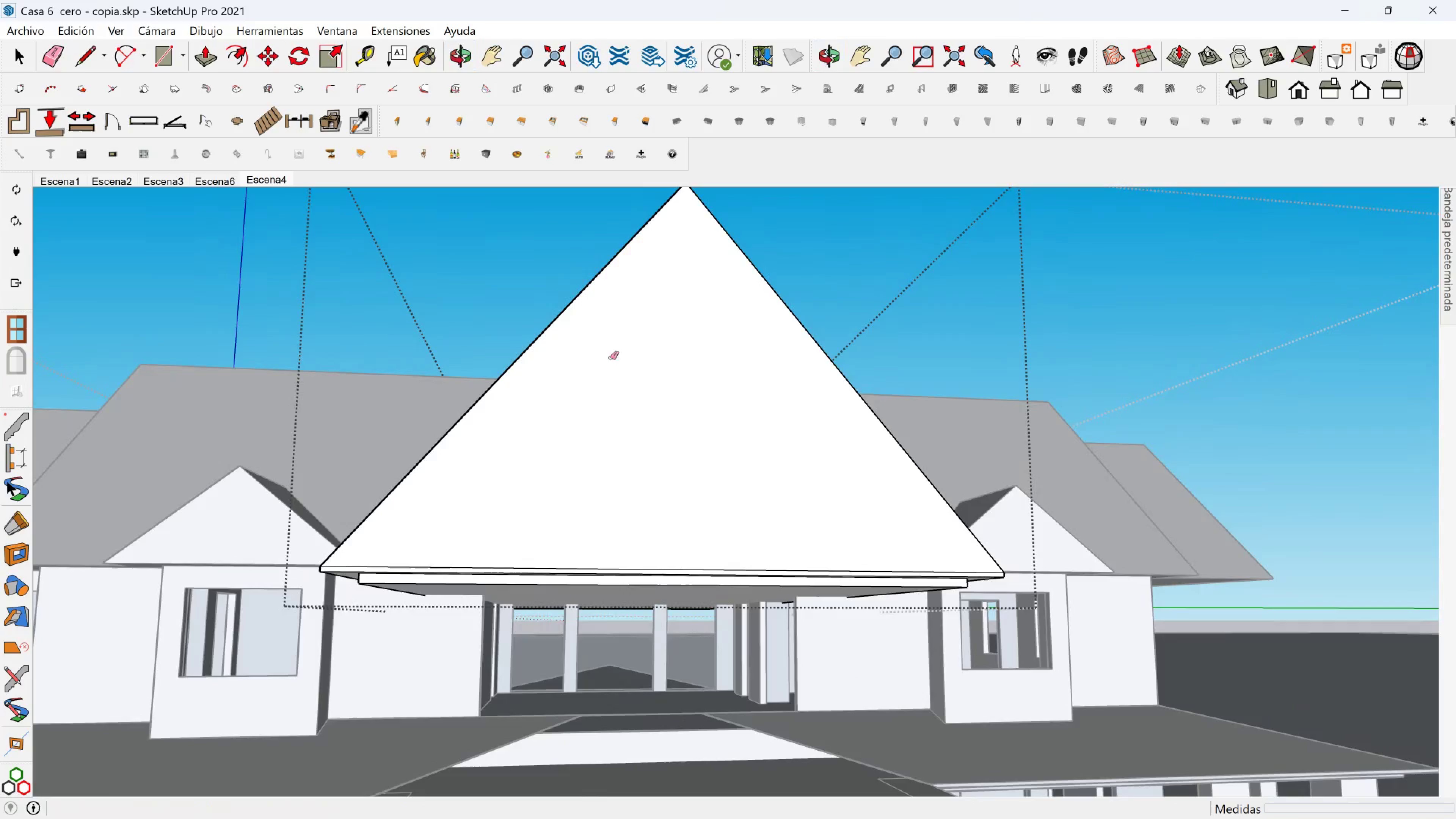 
key(Space)
 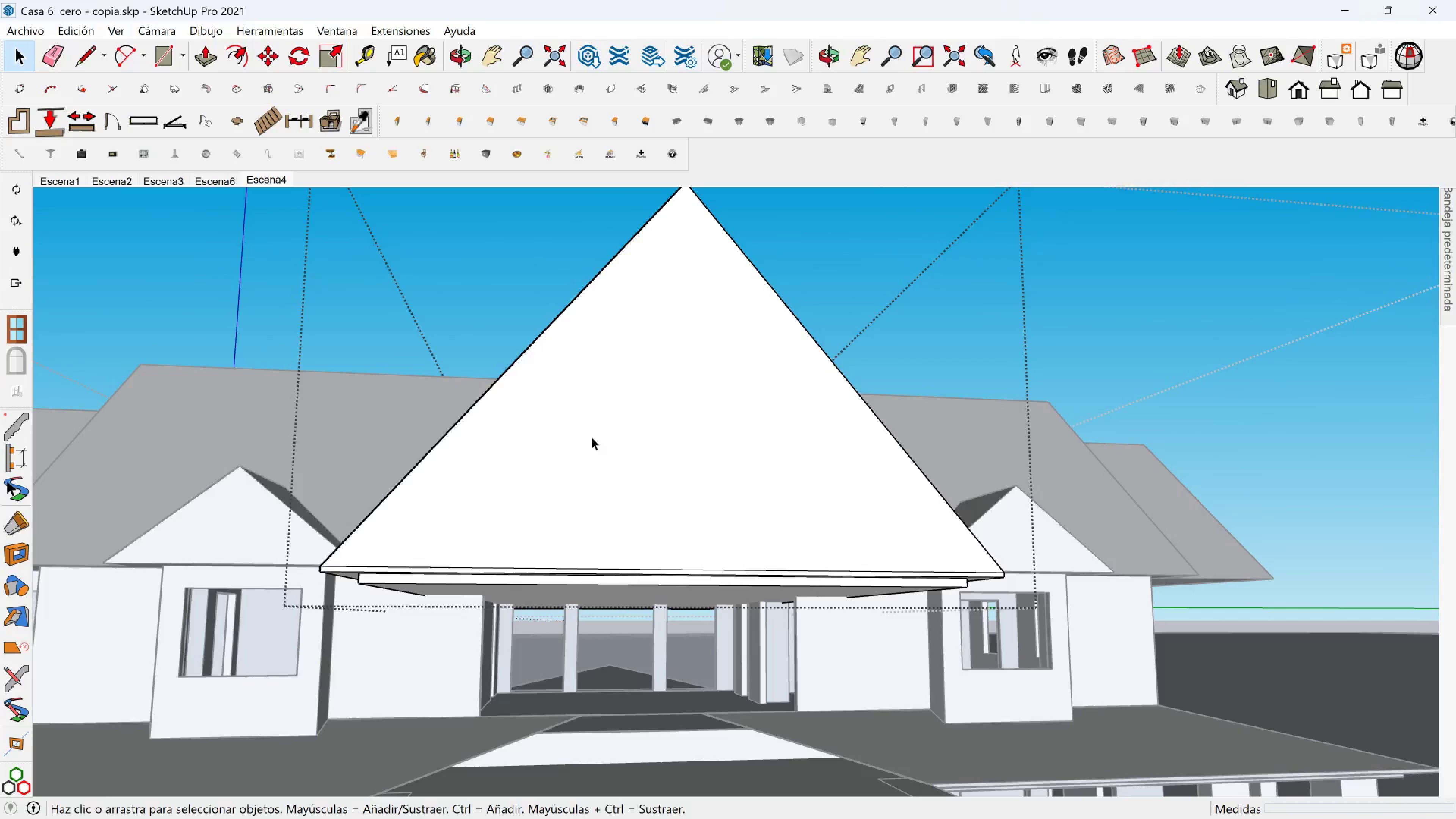 
scroll: coordinate [590, 479], scroll_direction: down, amount: 2.0
 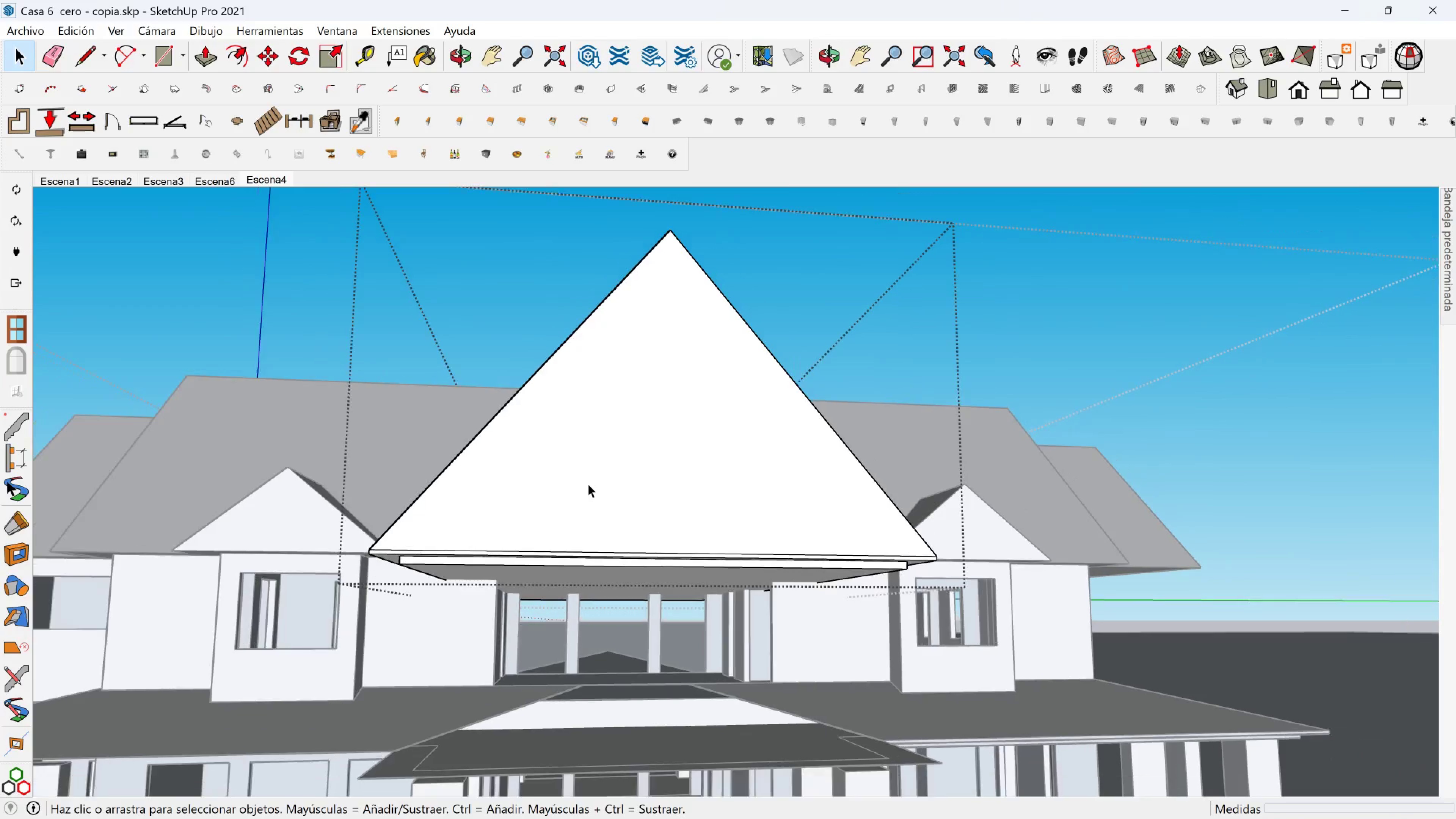 
hold_key(key=ShiftLeft, duration=0.56)
 